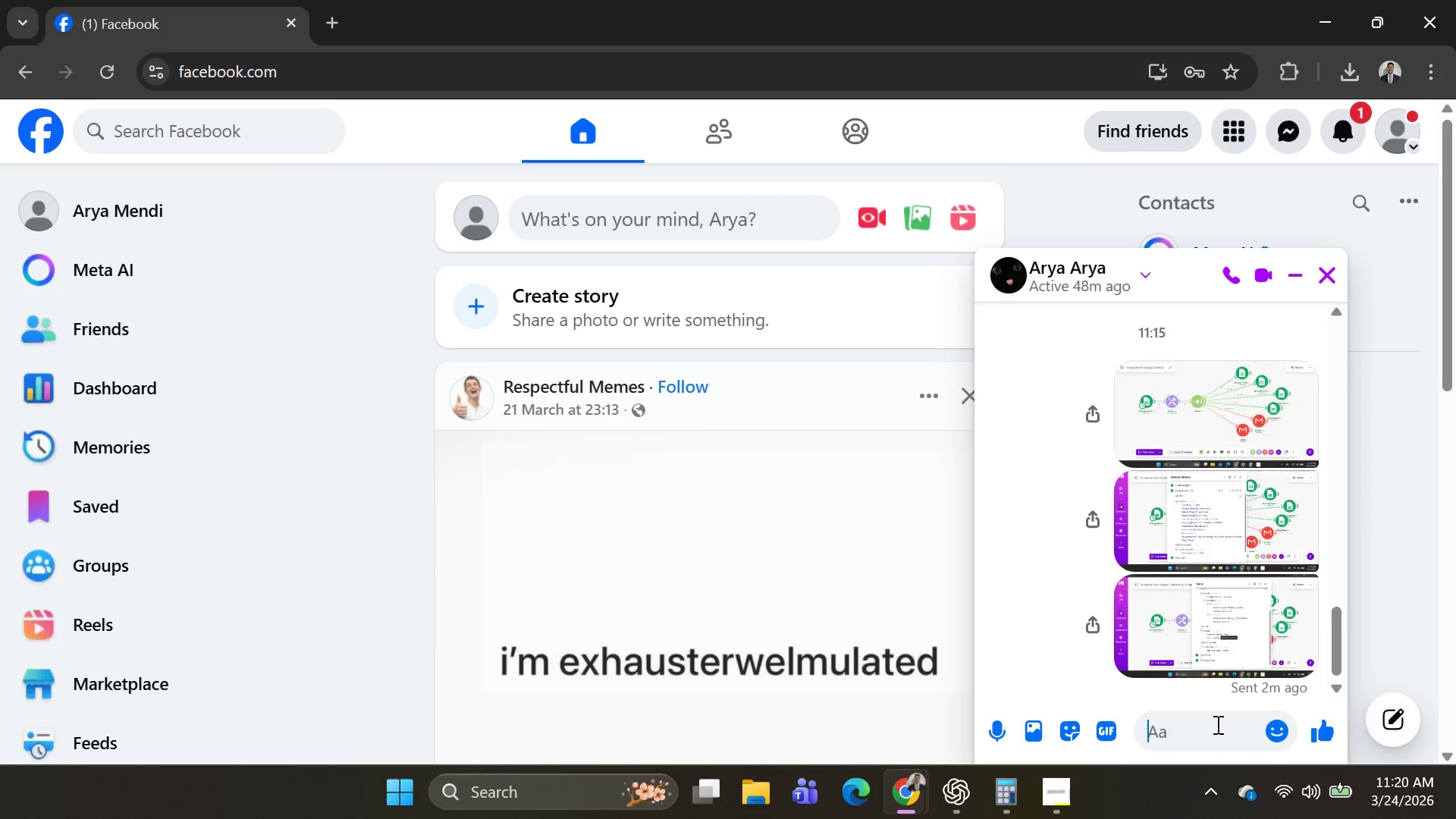 
key(Control+V)
 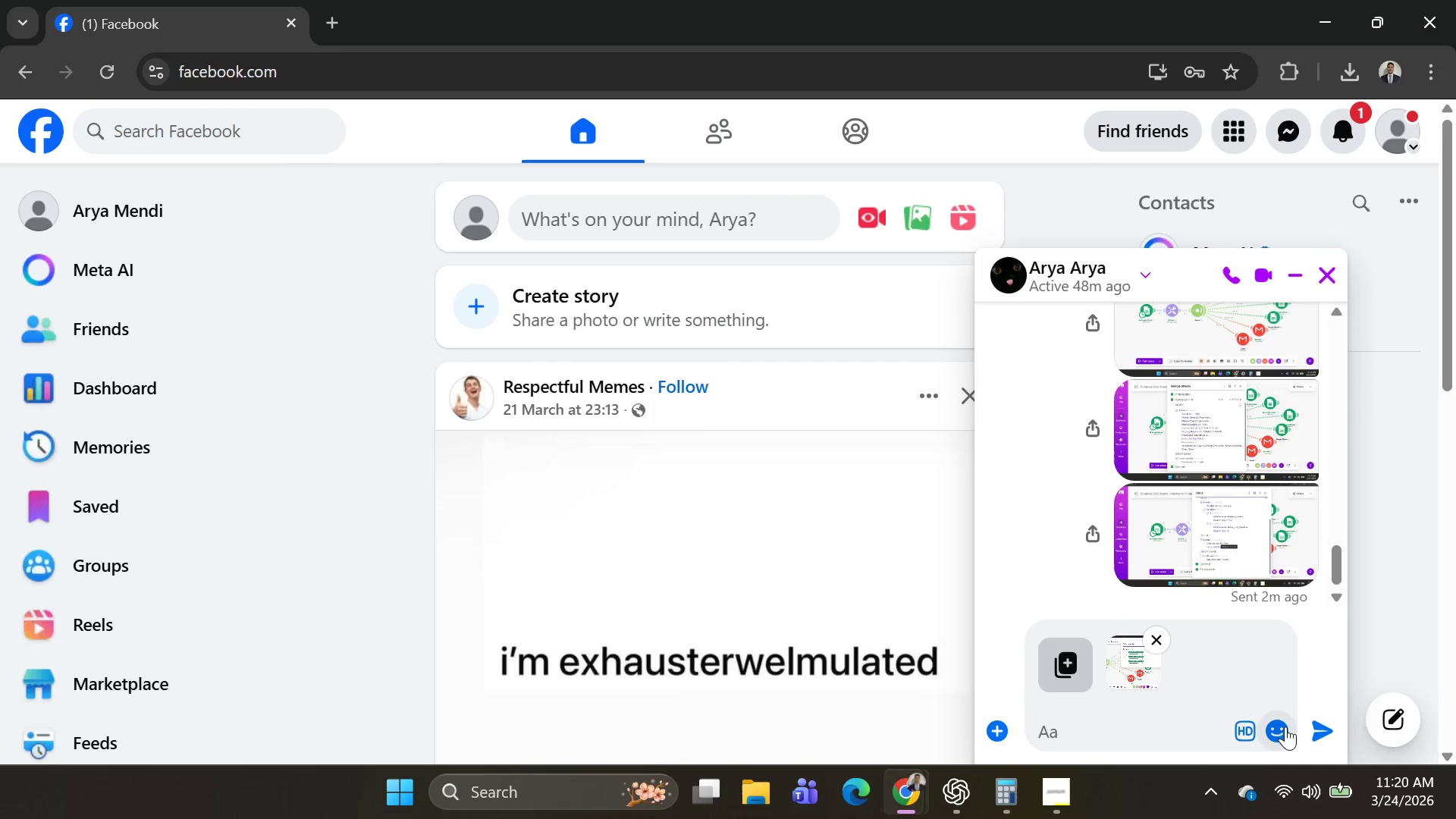 
left_click([1314, 726])
 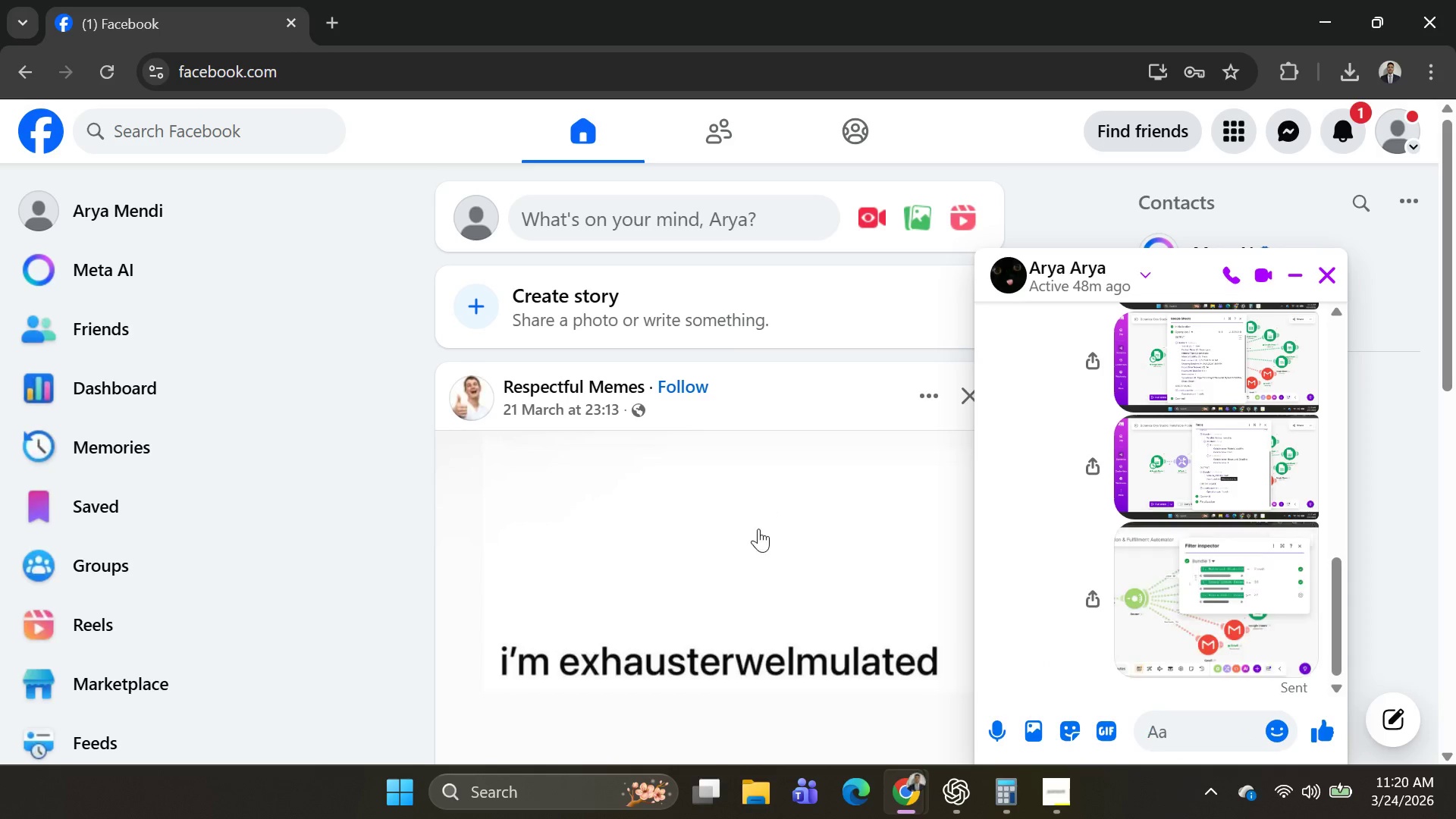 
left_click([757, 535])
 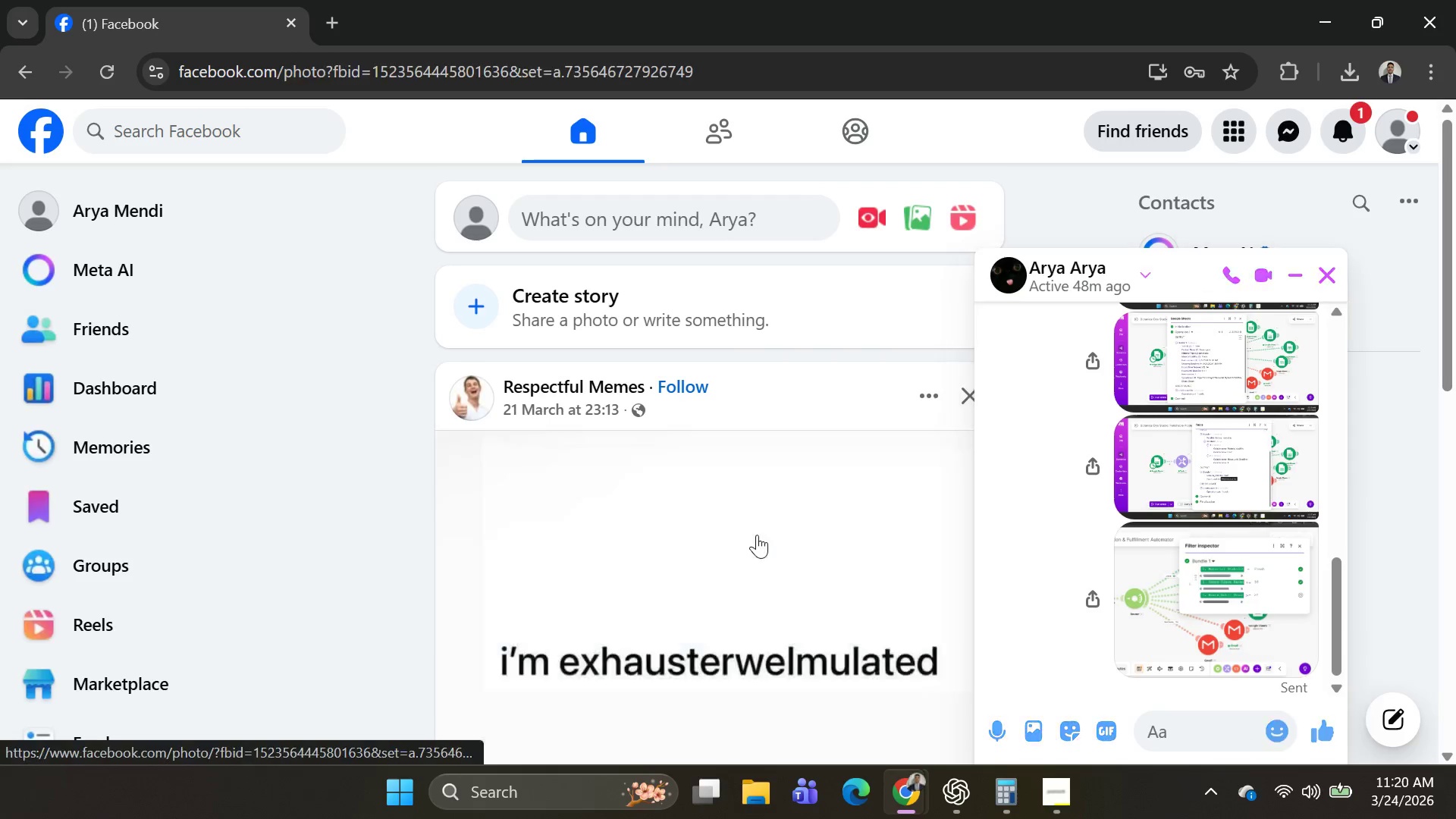 
key(Alt+AltLeft)
 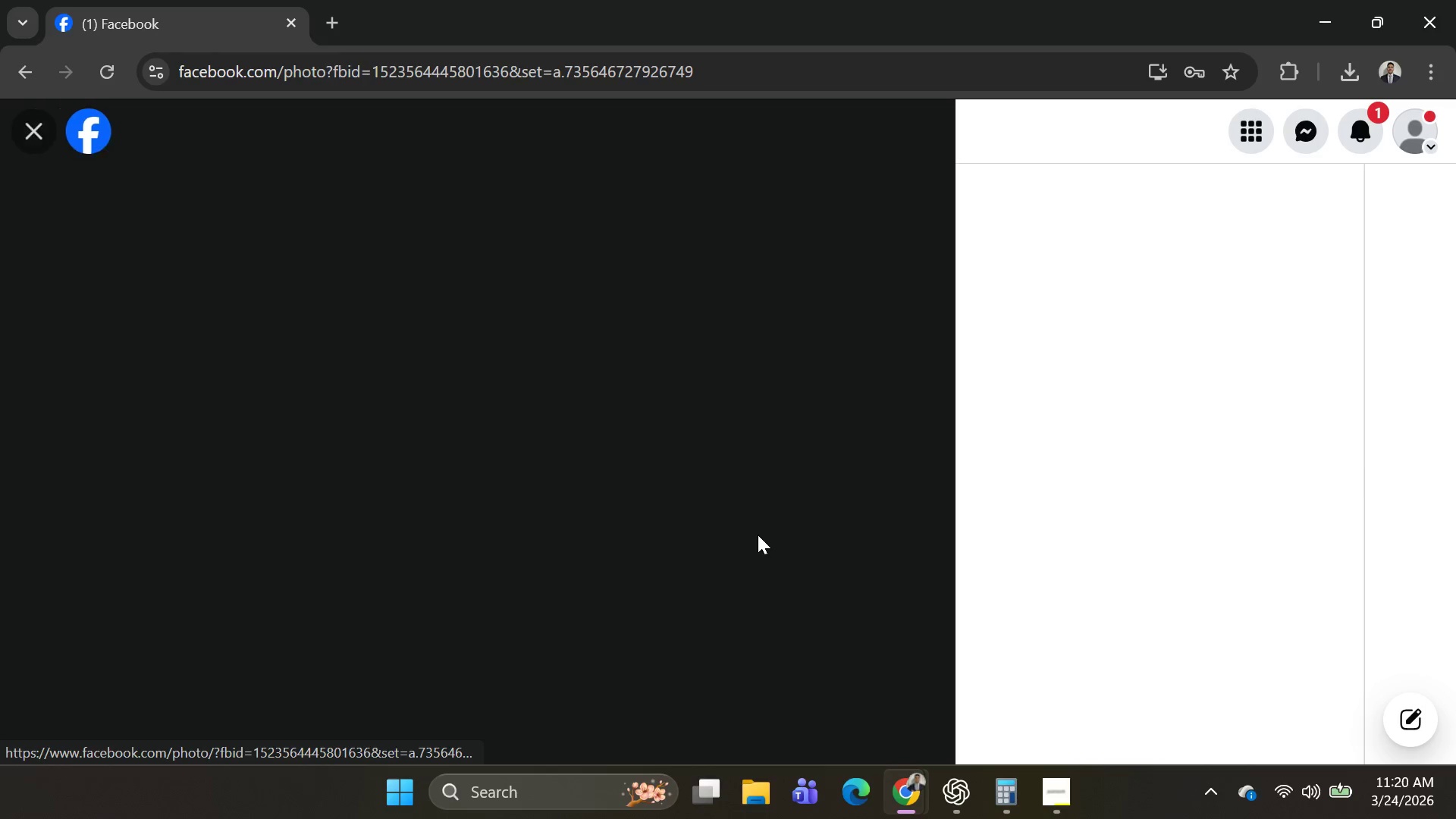 
key(Alt+Tab)
 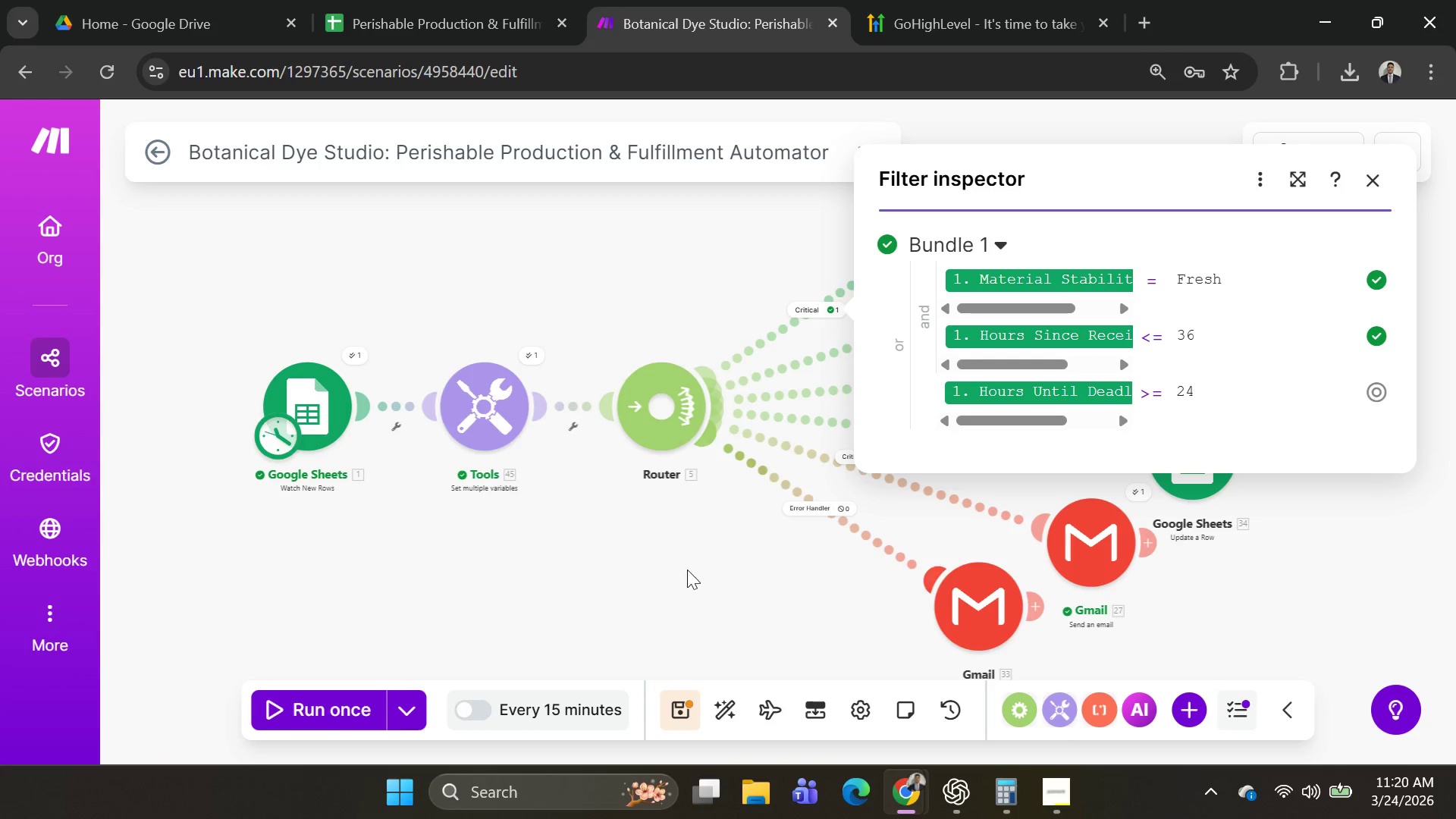 
left_click([683, 575])
 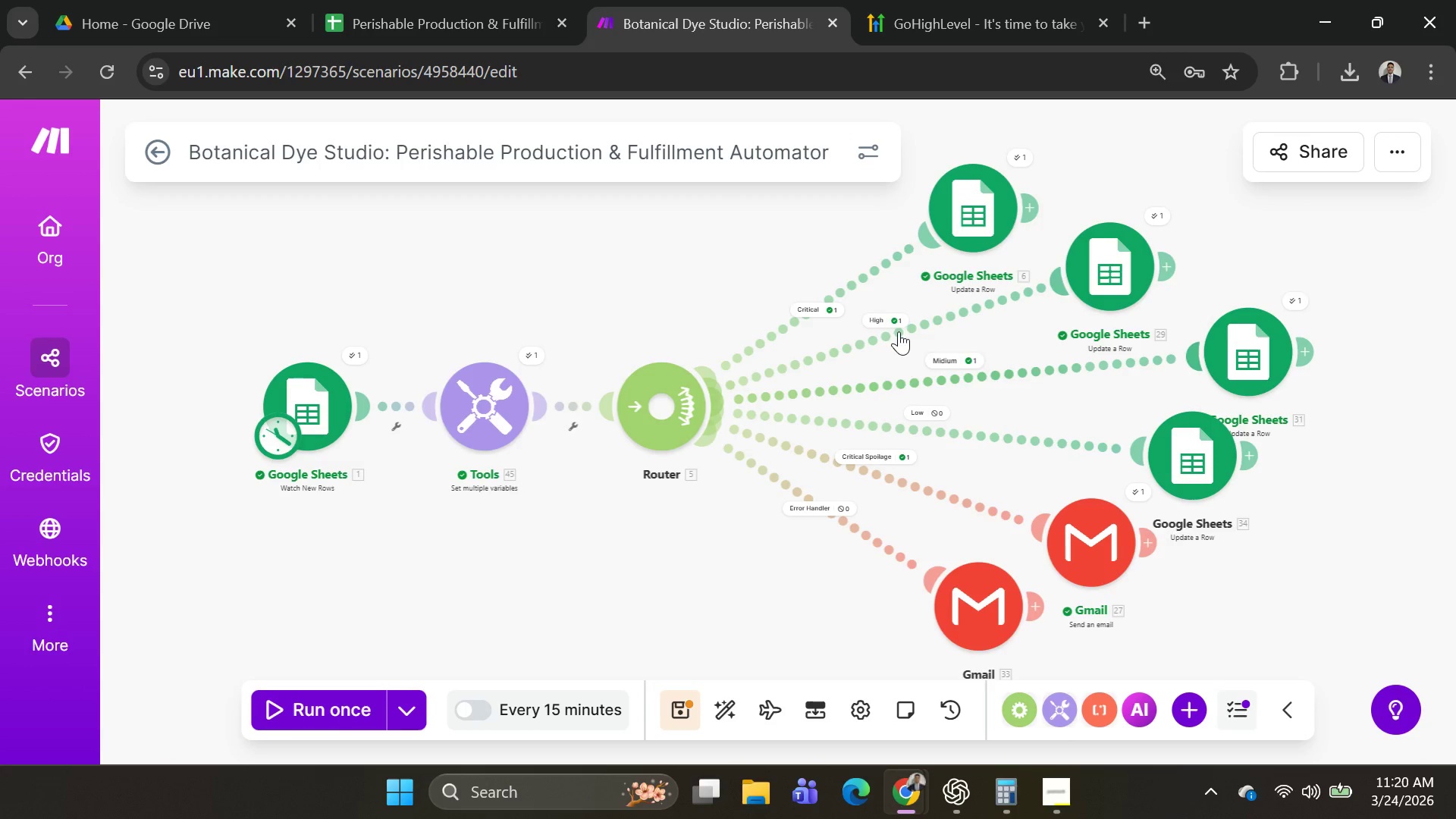 
left_click([893, 322])
 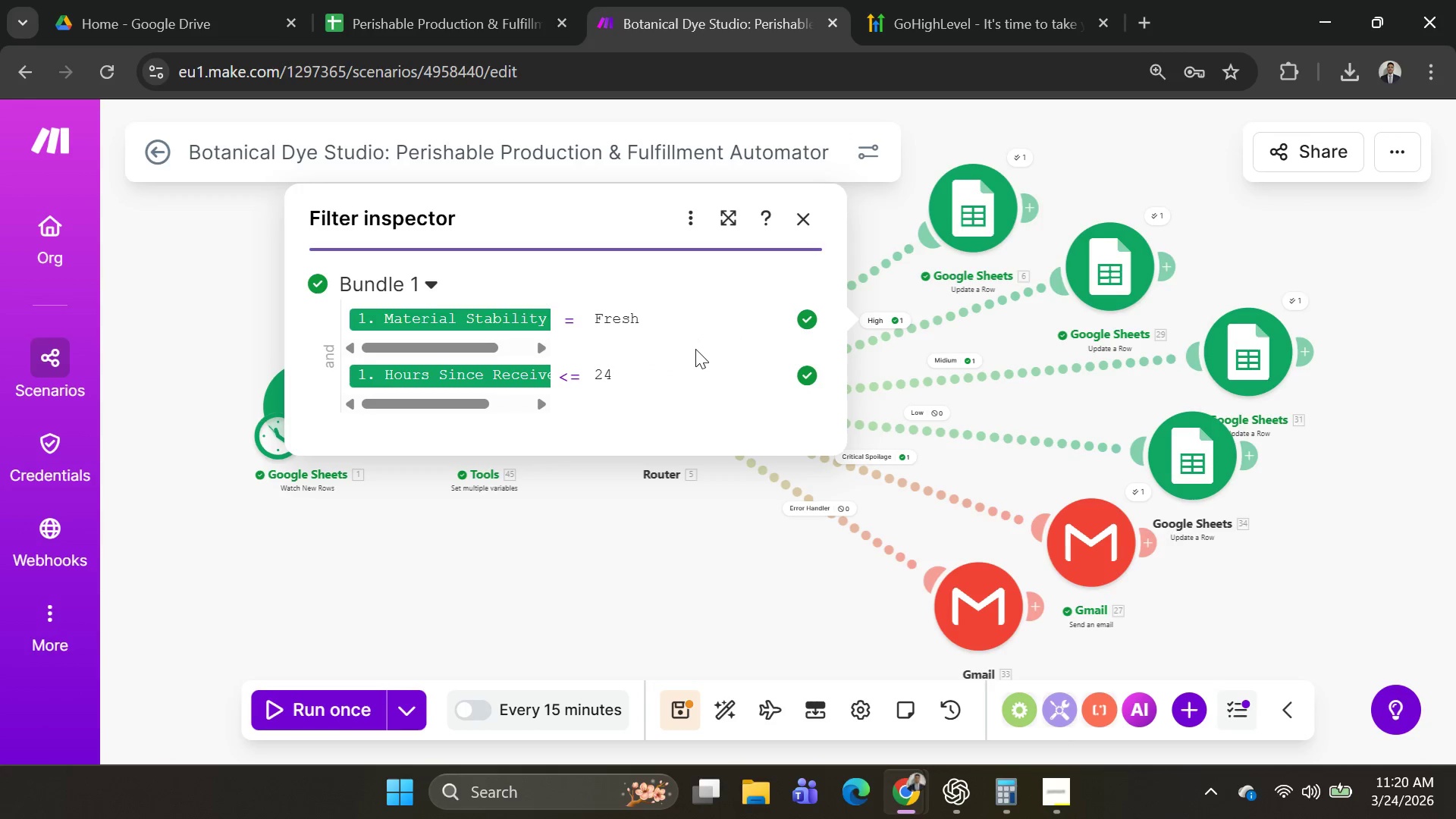 
key(PrintScreen)
 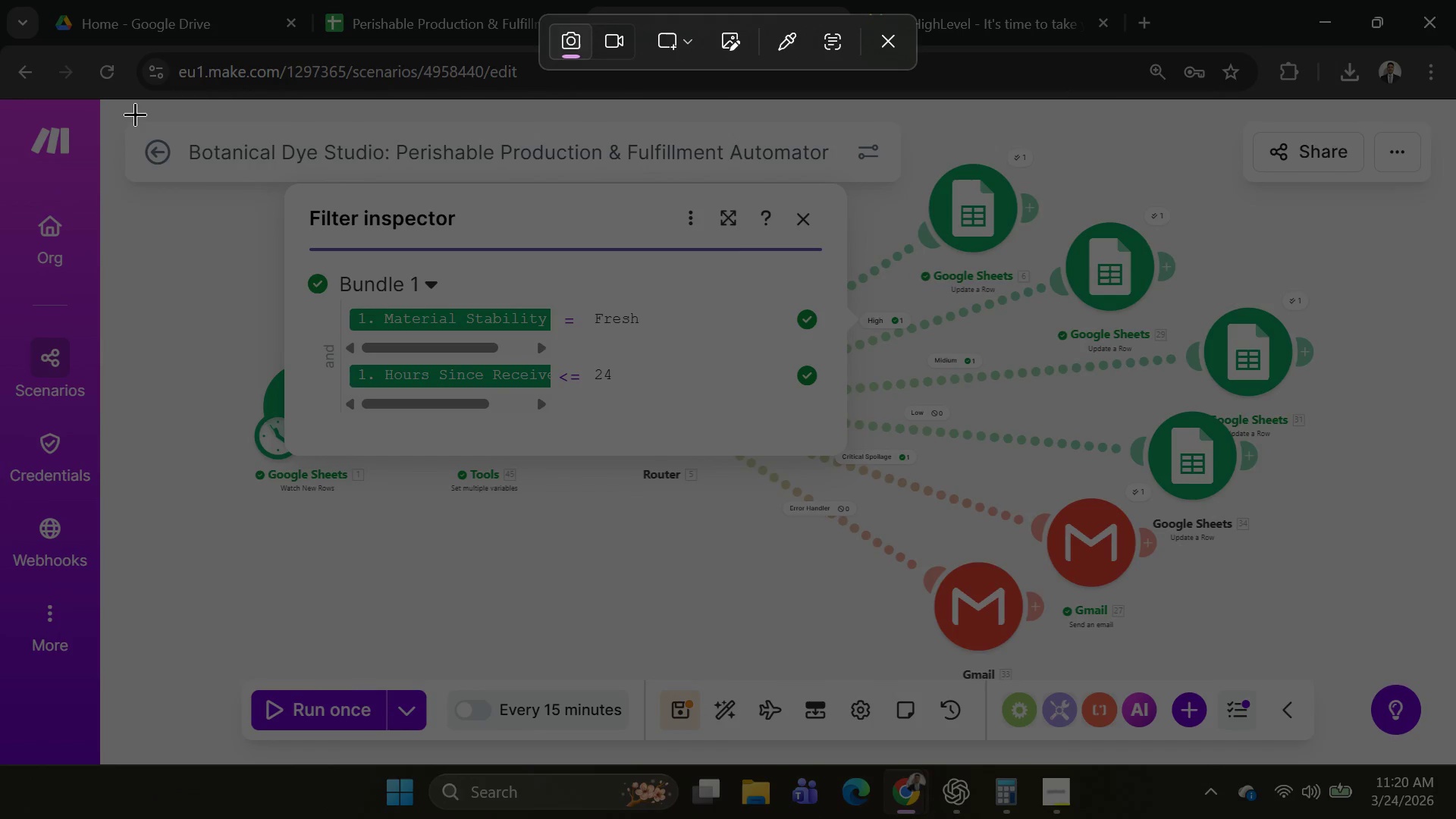 
left_click_drag(start_coordinate=[127, 101], to_coordinate=[1070, 666])
 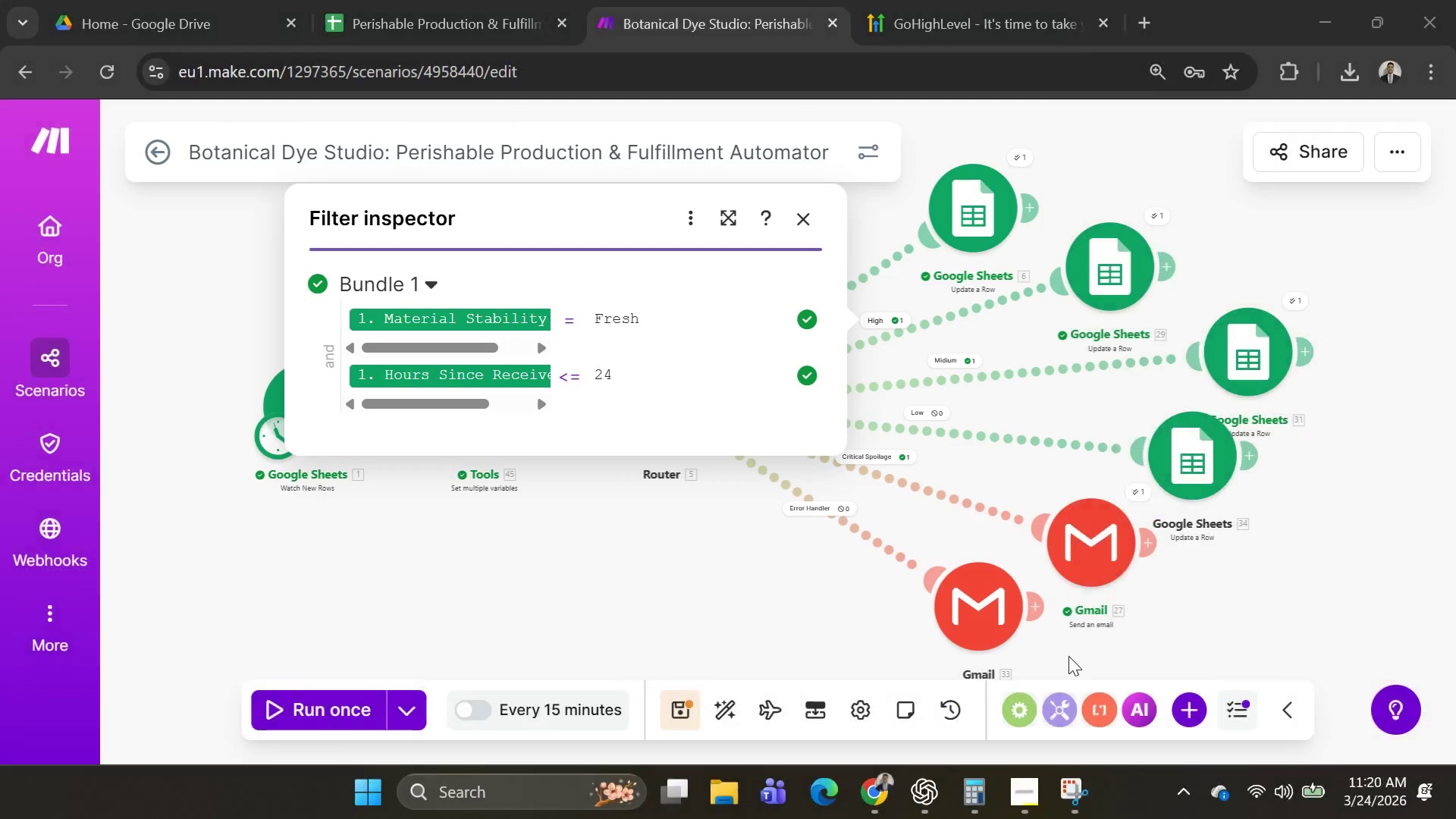 
key(Alt+AltLeft)
 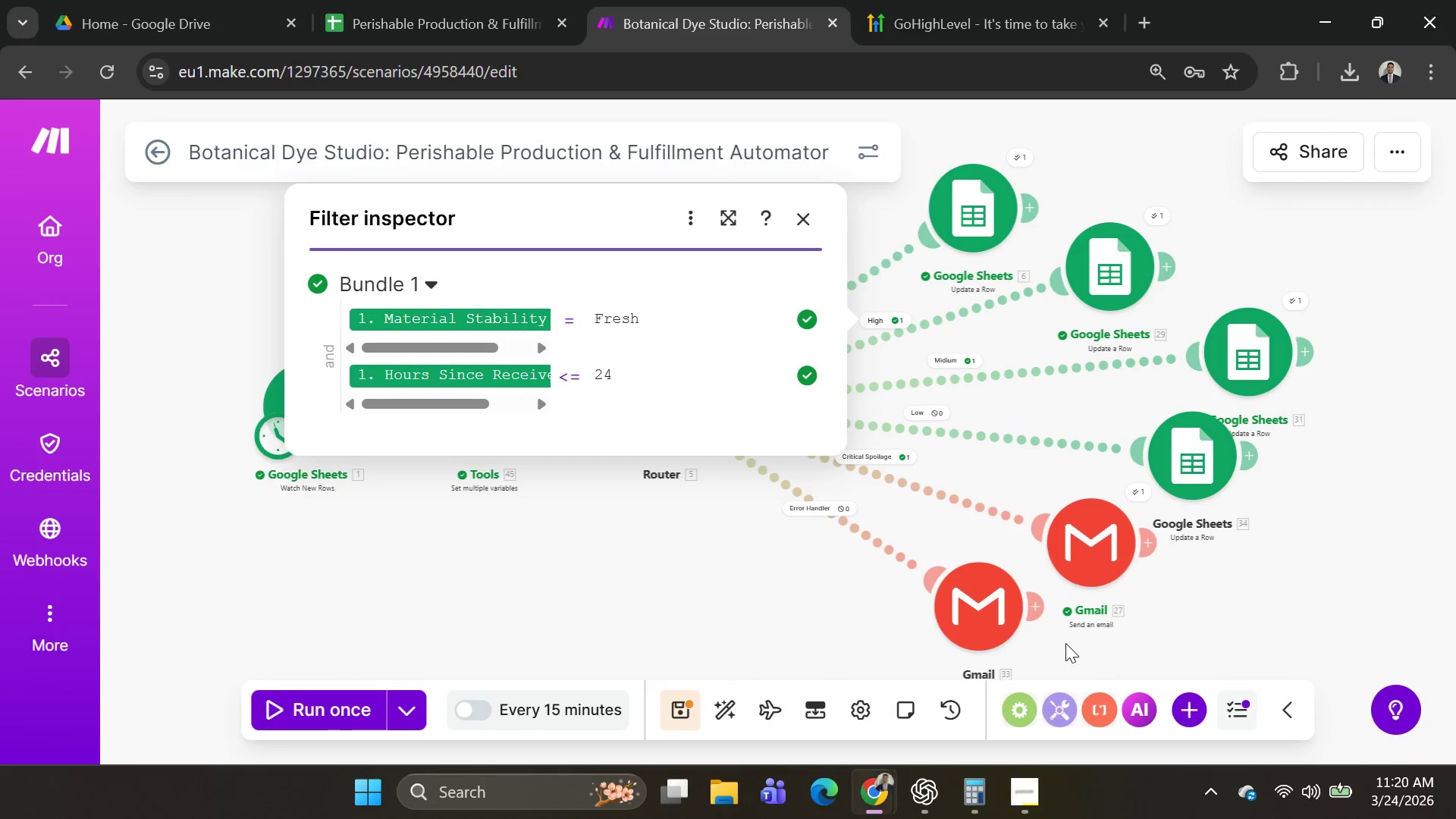 
key(Alt+Tab)
 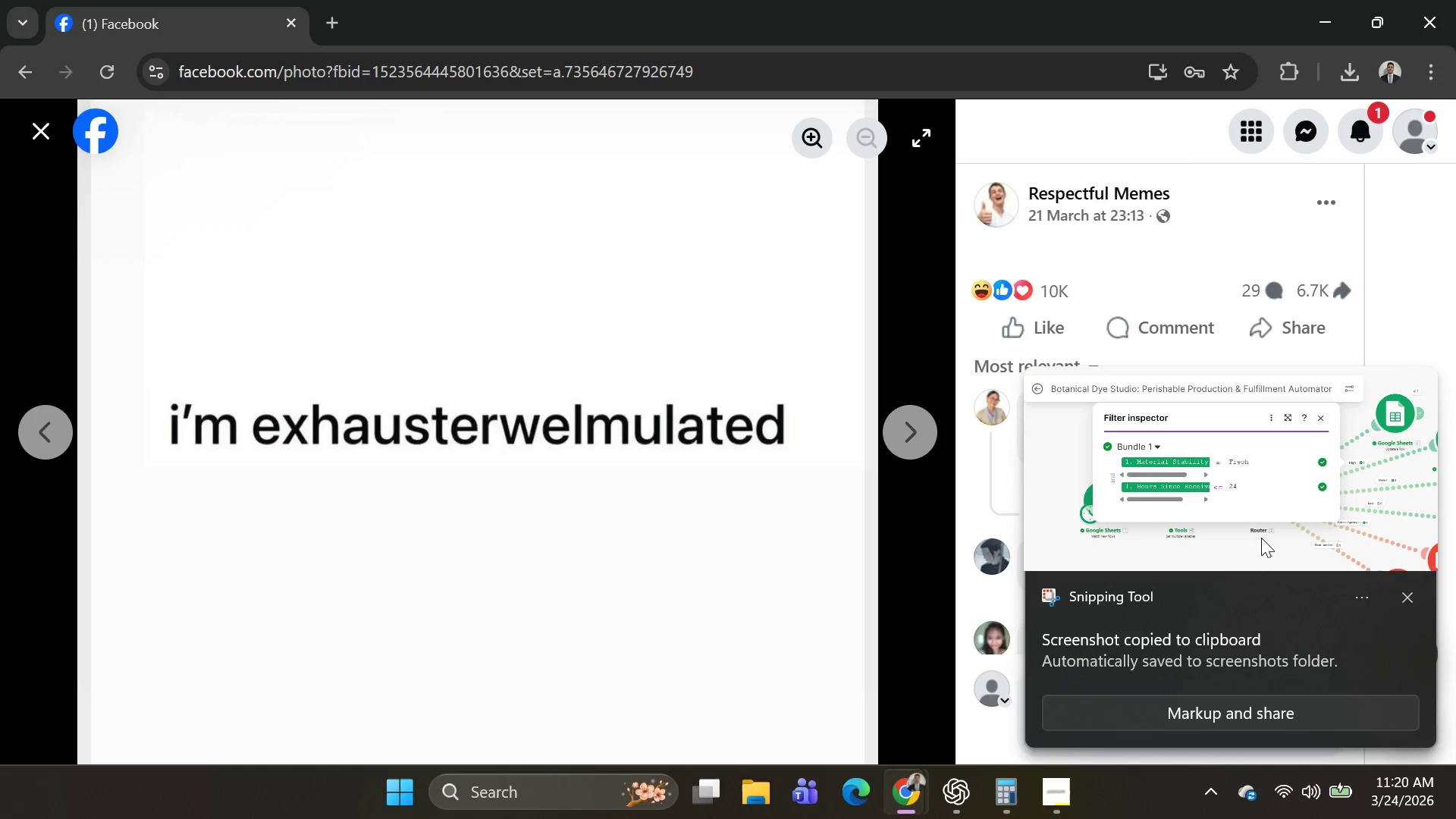 
key(Alt+AltLeft)
 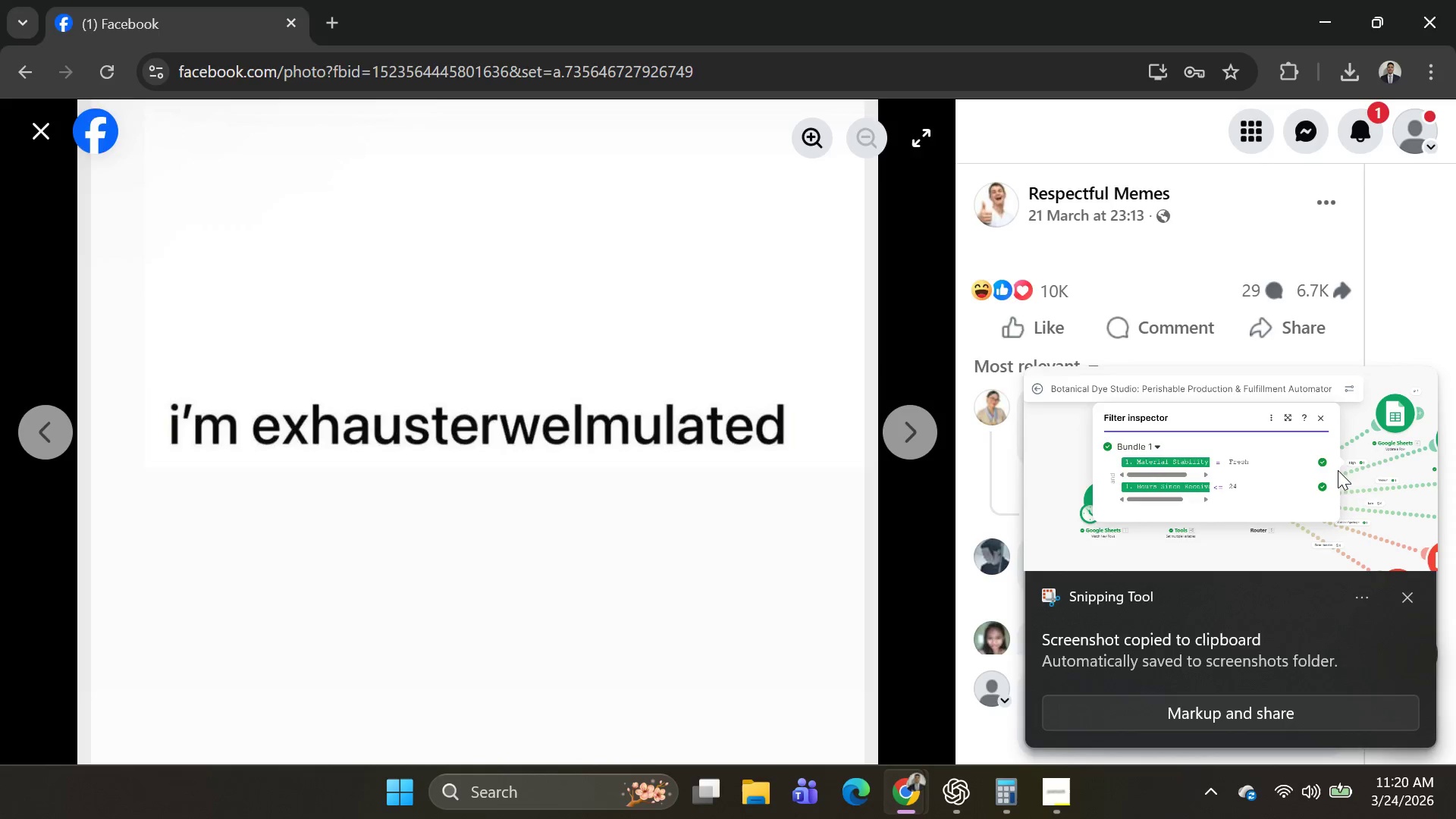 
key(Alt+Tab)
 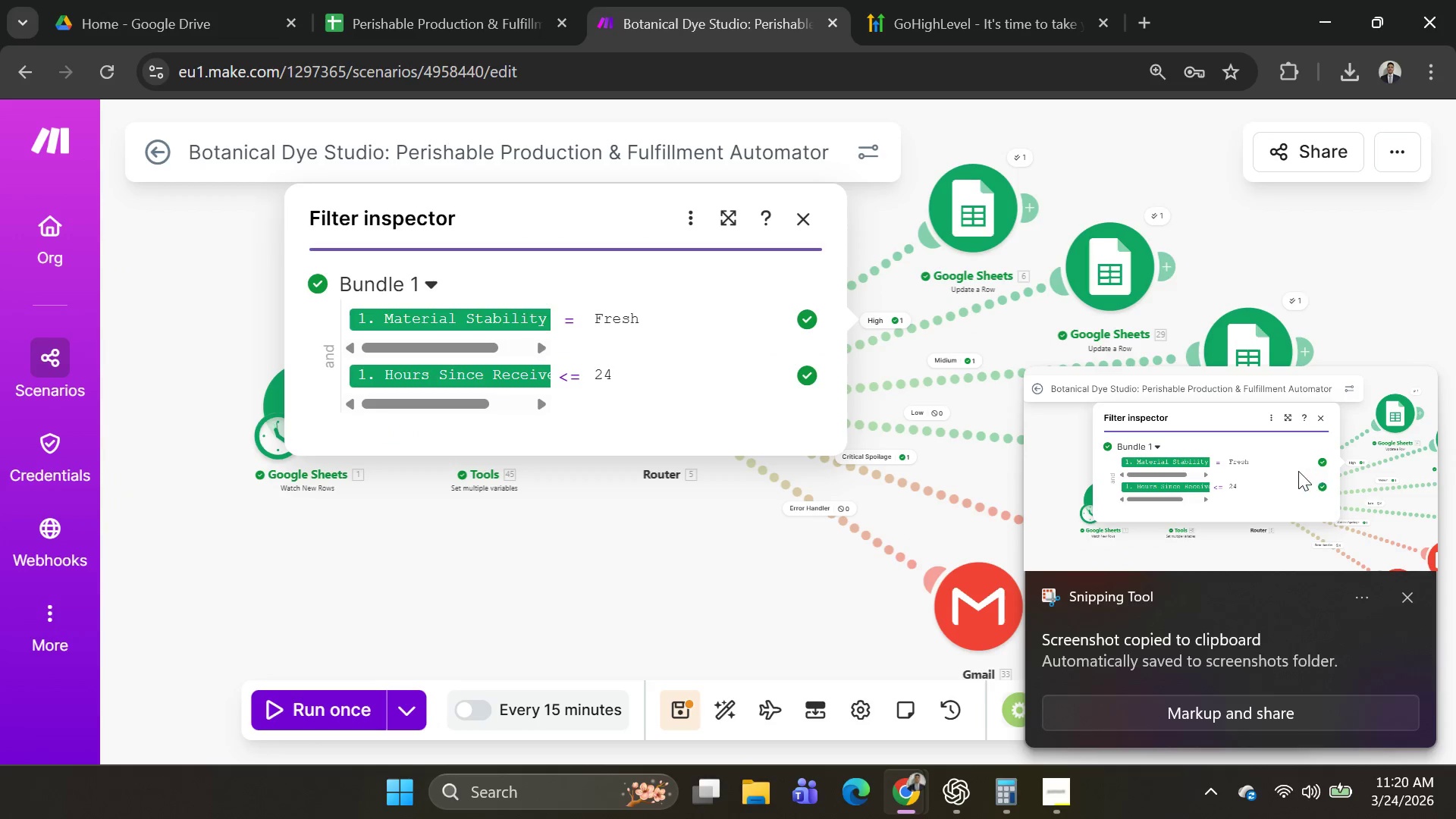 
key(Alt+AltLeft)
 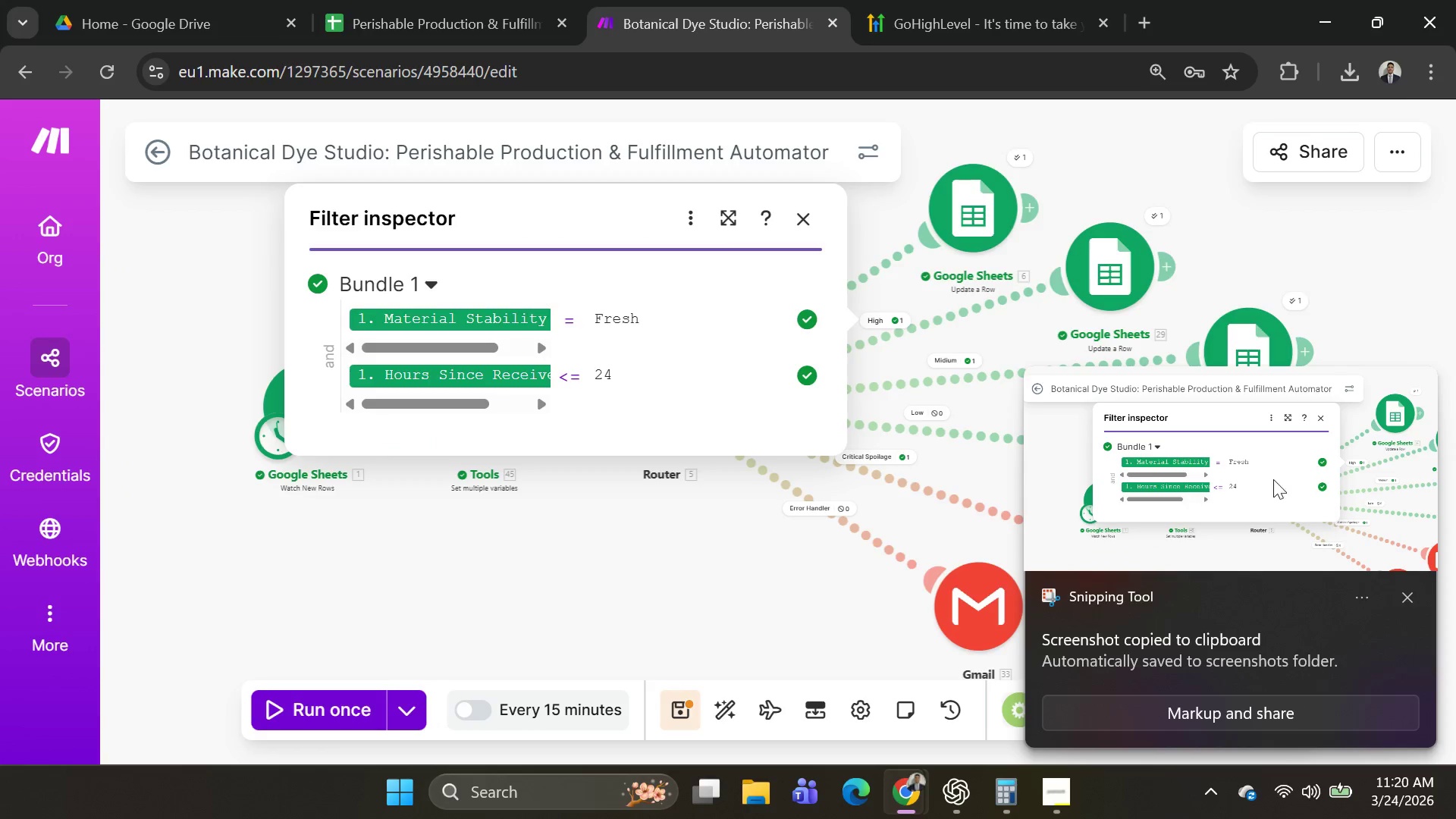 
key(Alt+Tab)
 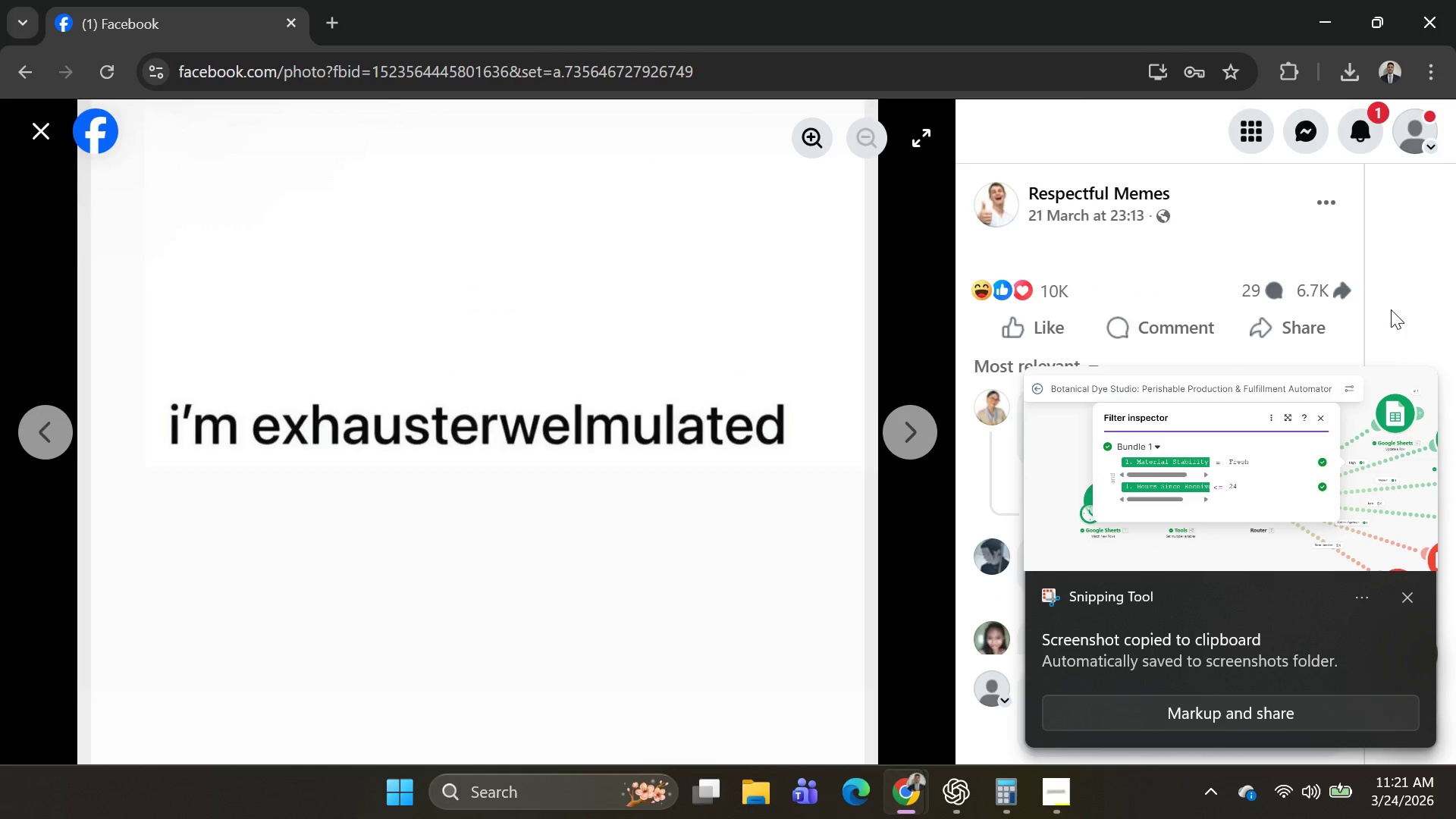 
left_click([1410, 306])
 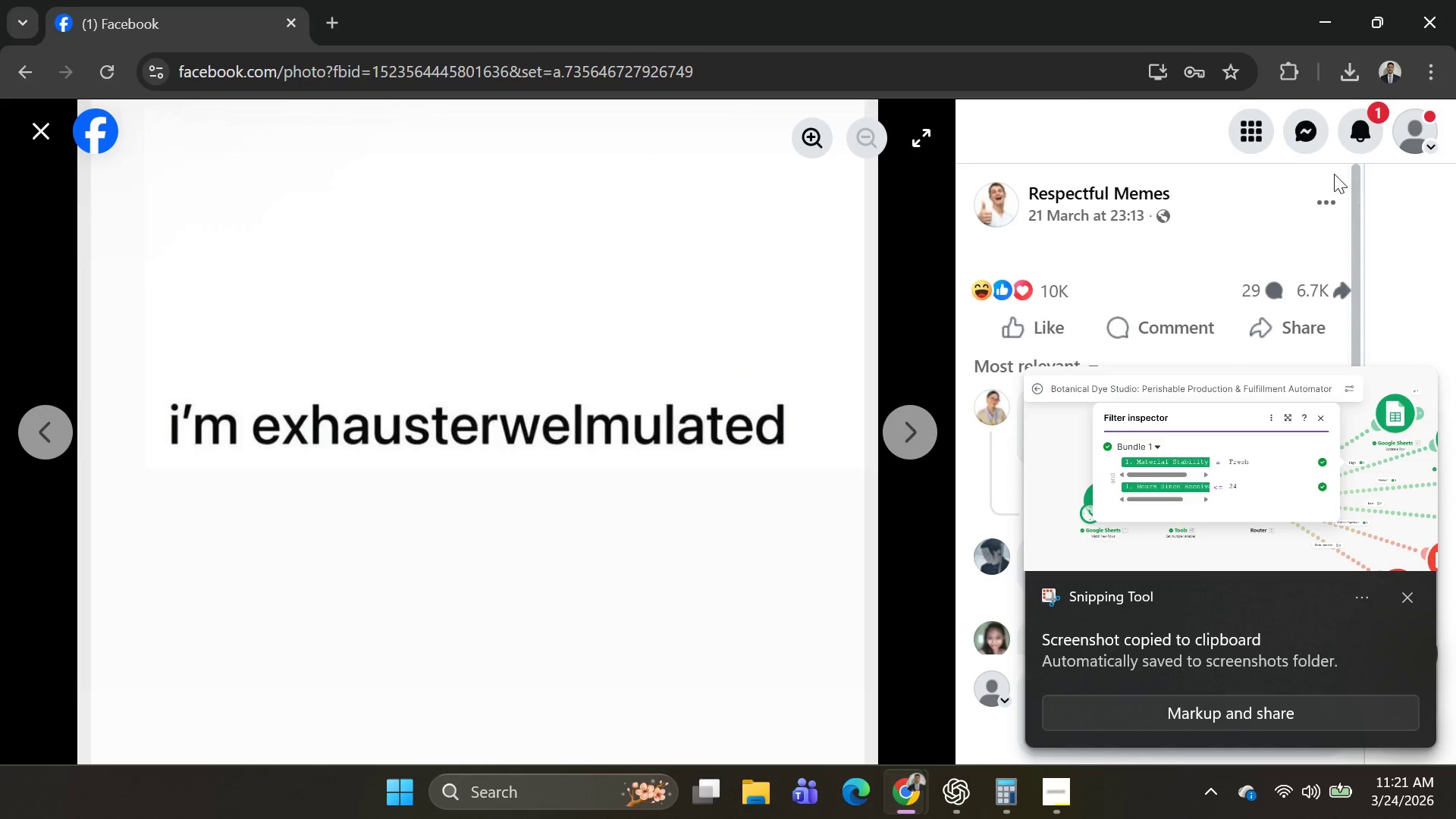 
left_click([1313, 133])
 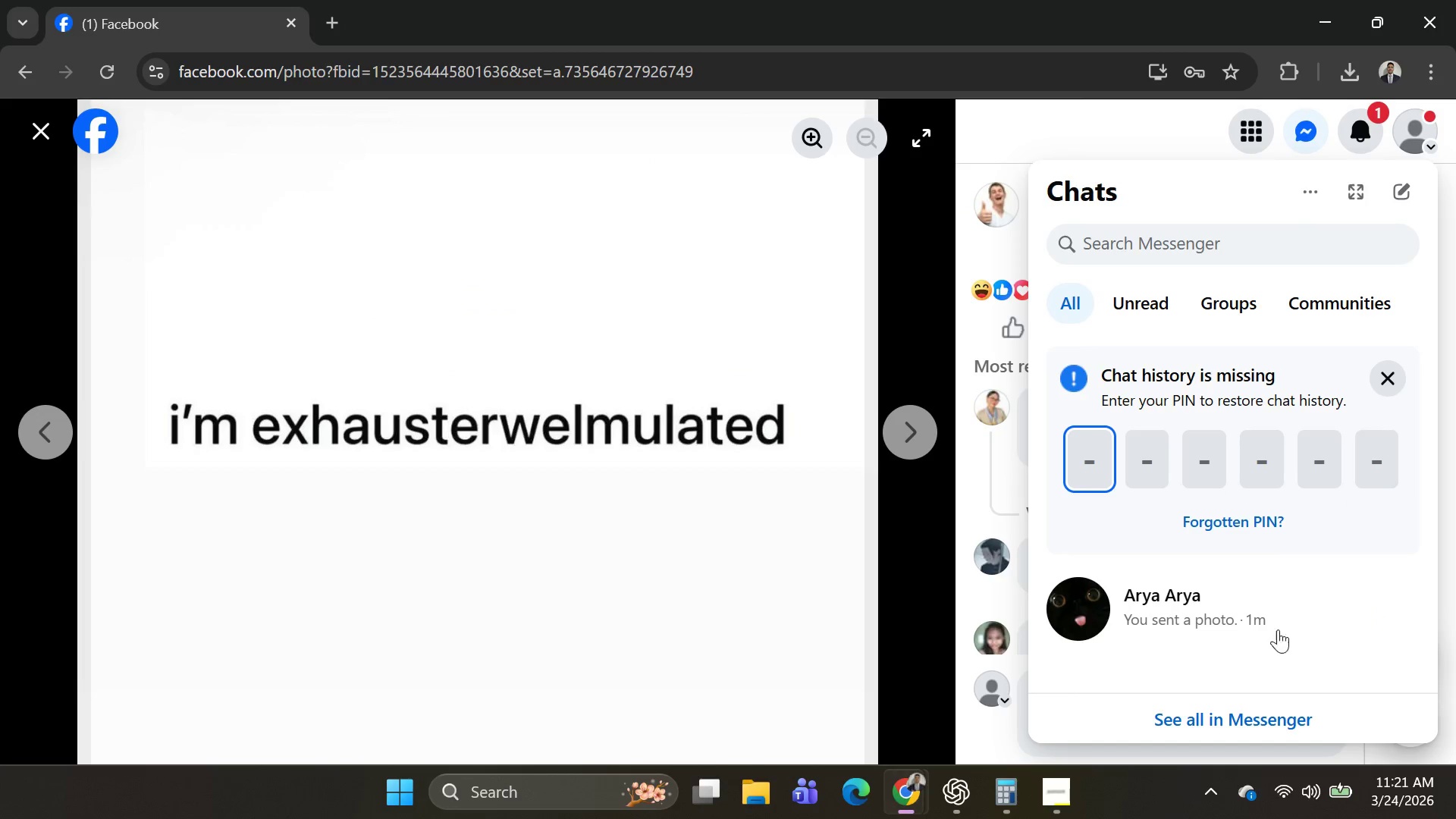 
wait(5.48)
 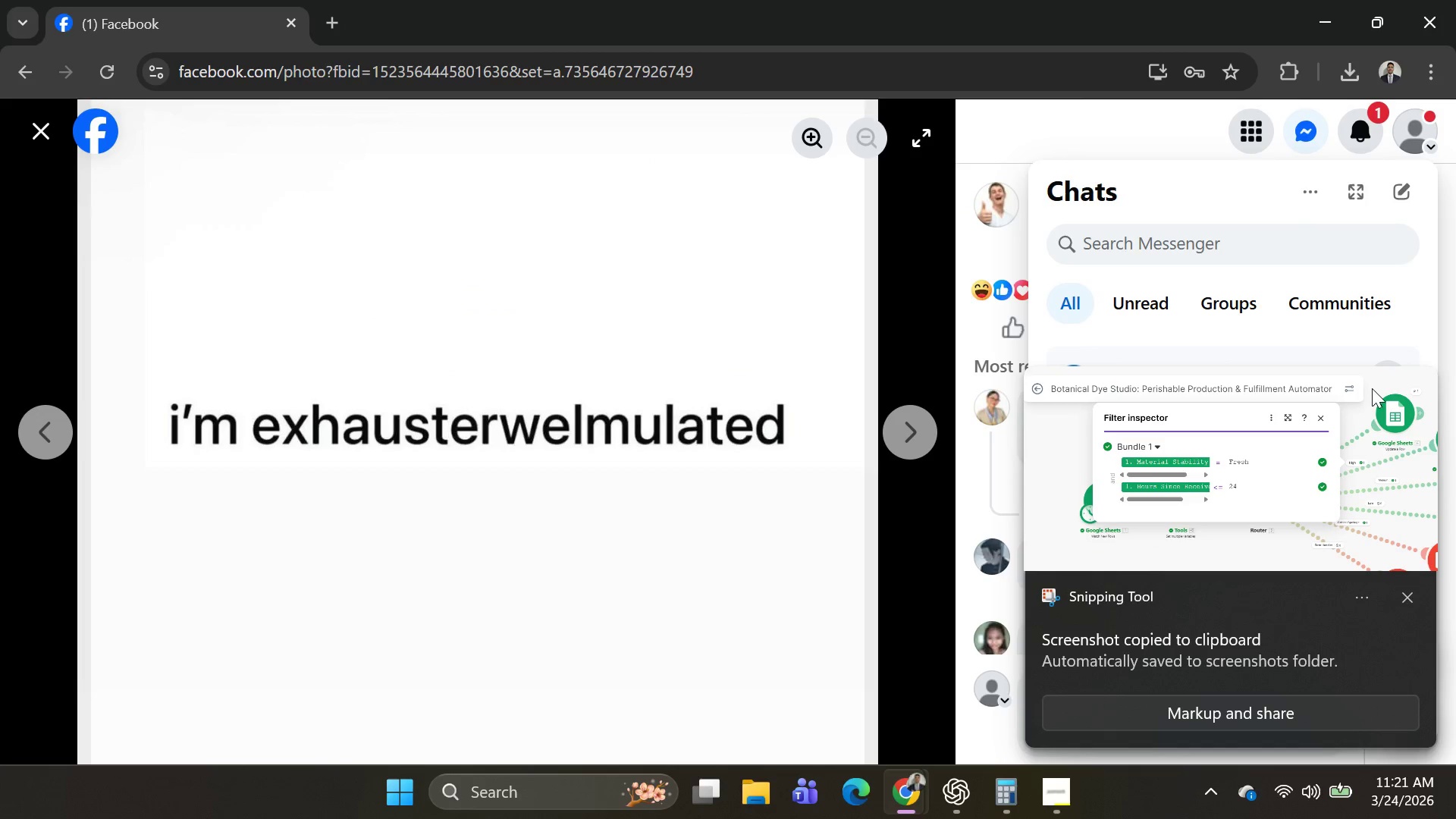 
left_click([1266, 615])
 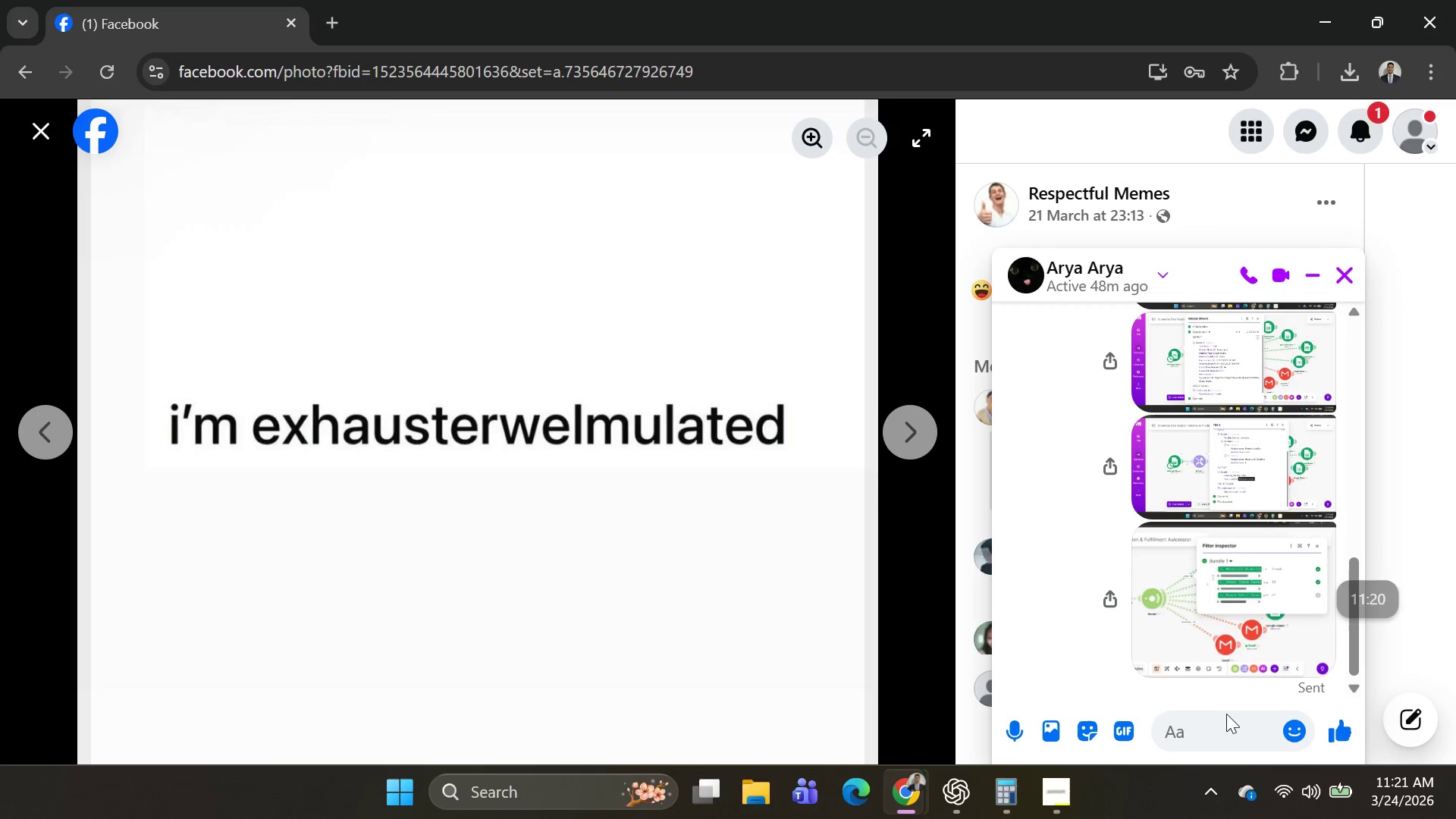 
left_click([1221, 720])
 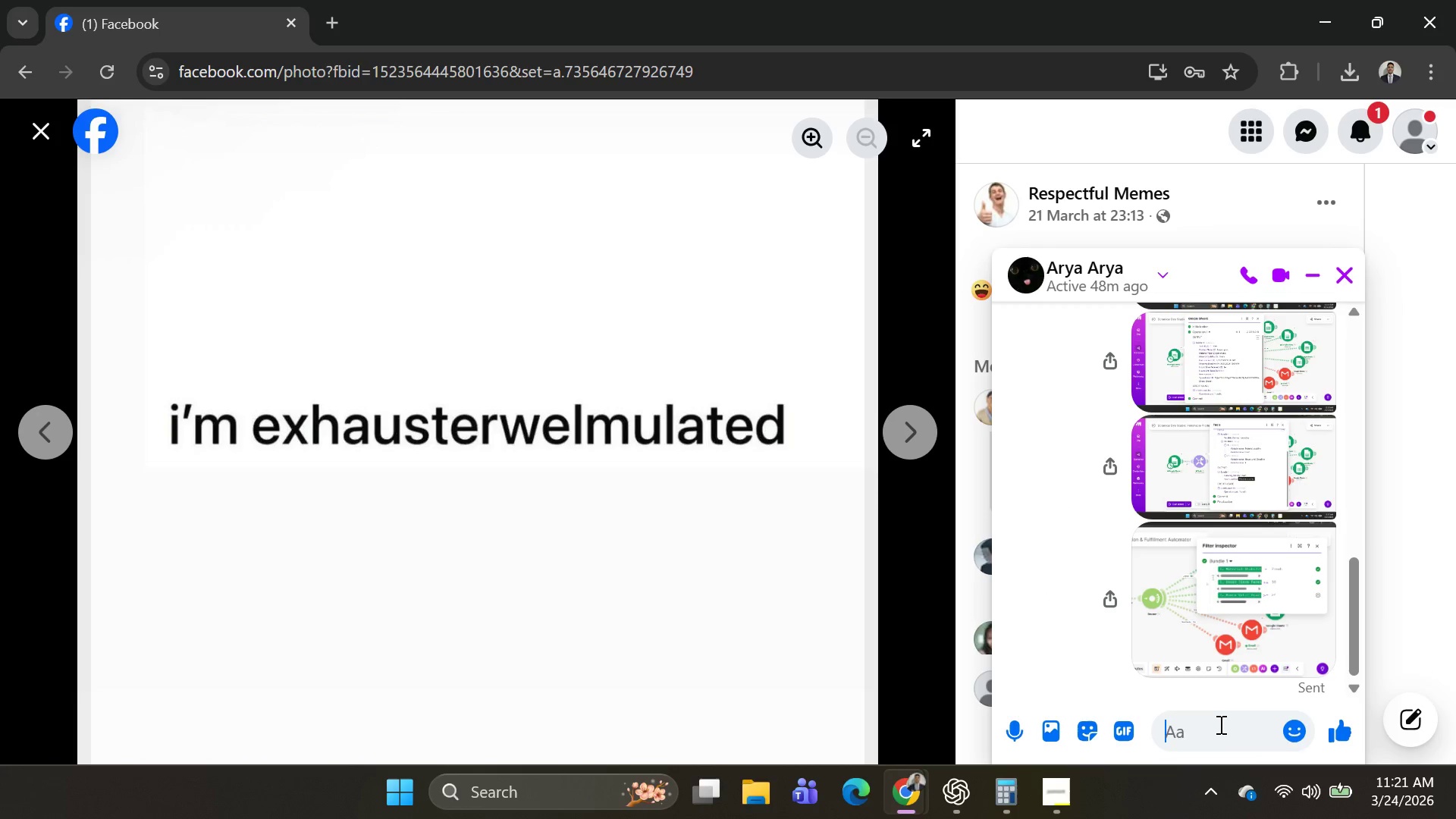 
key(Control+V)
 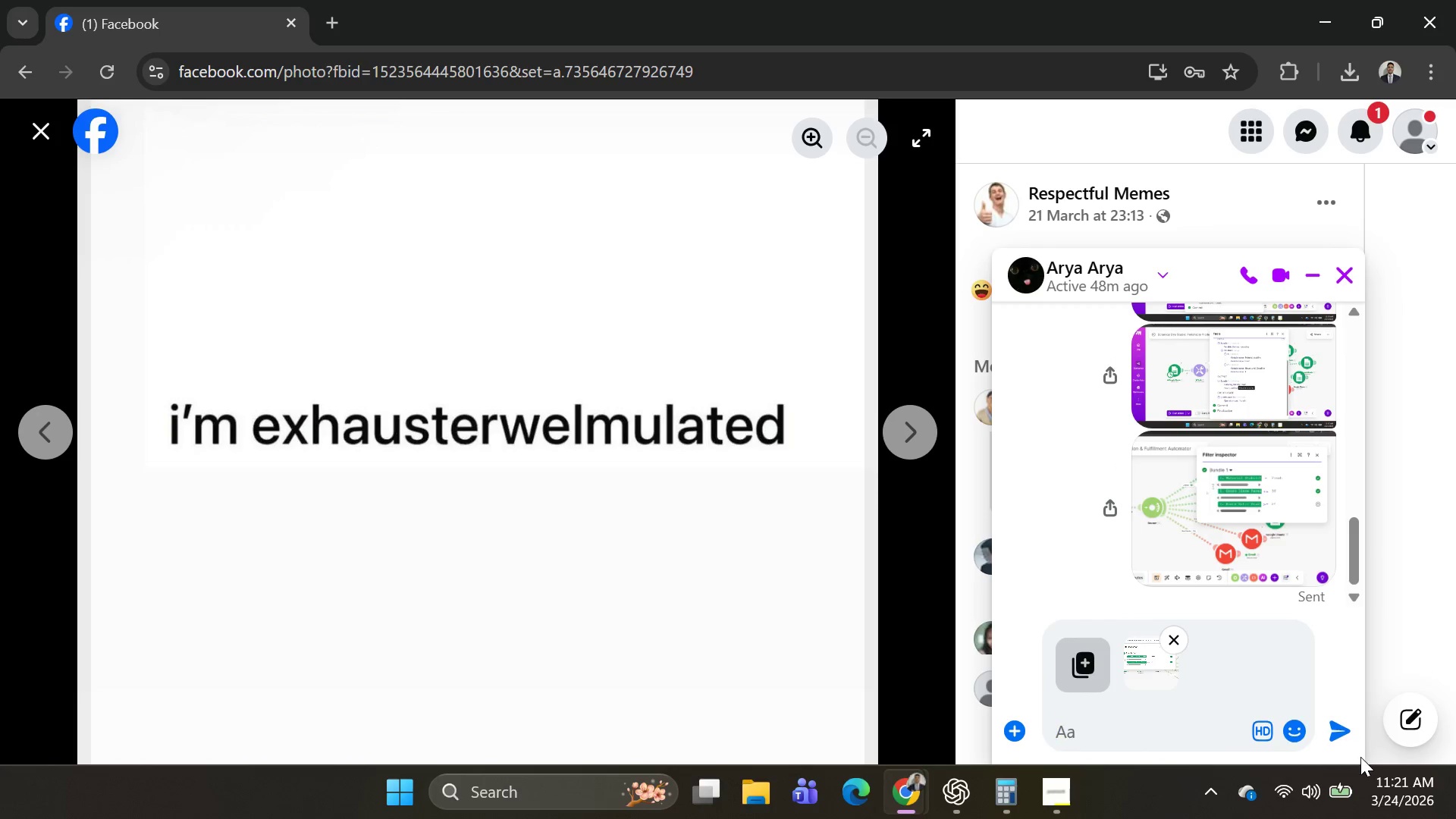 
left_click([1342, 732])
 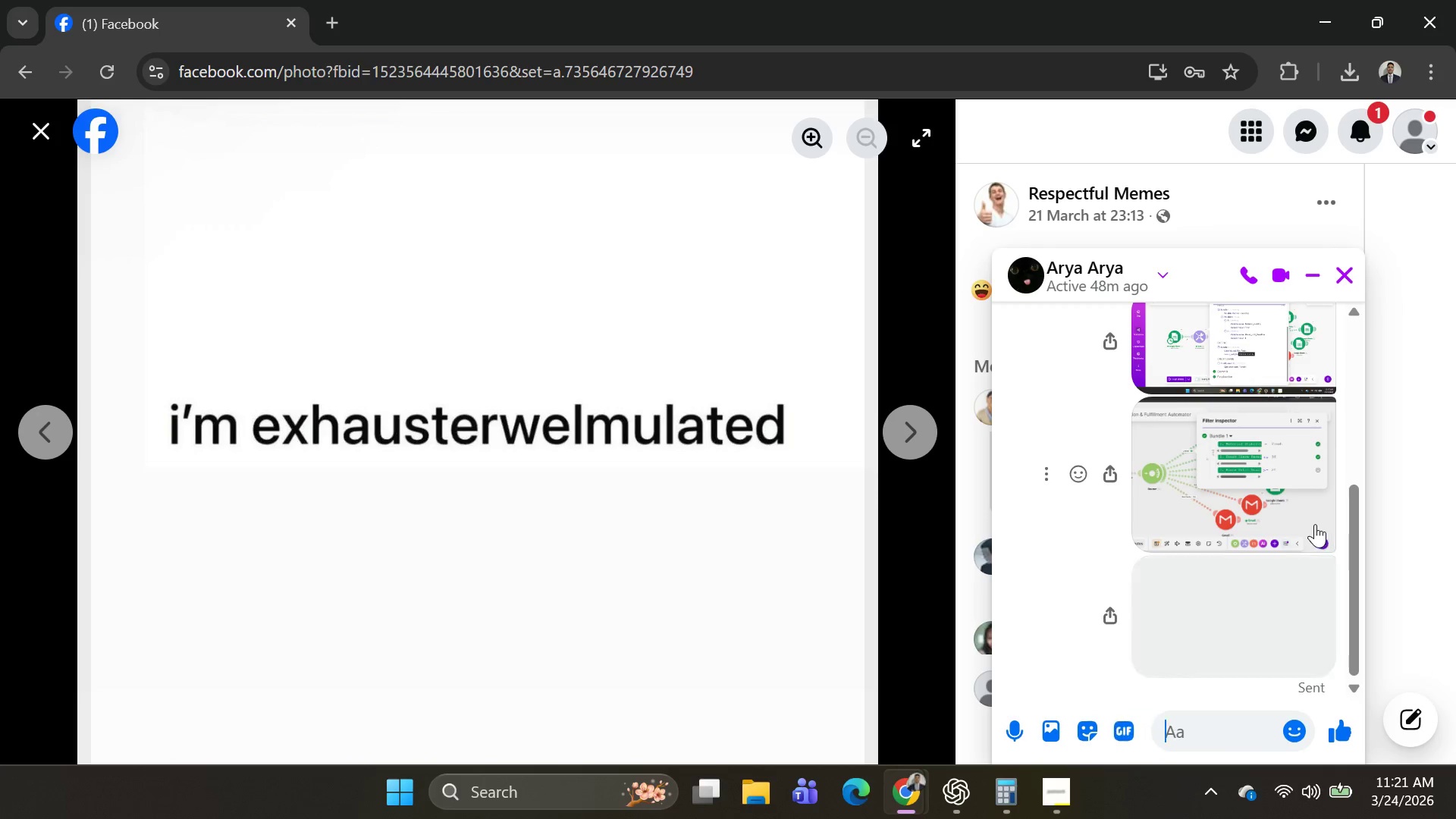 
key(Alt+AltLeft)
 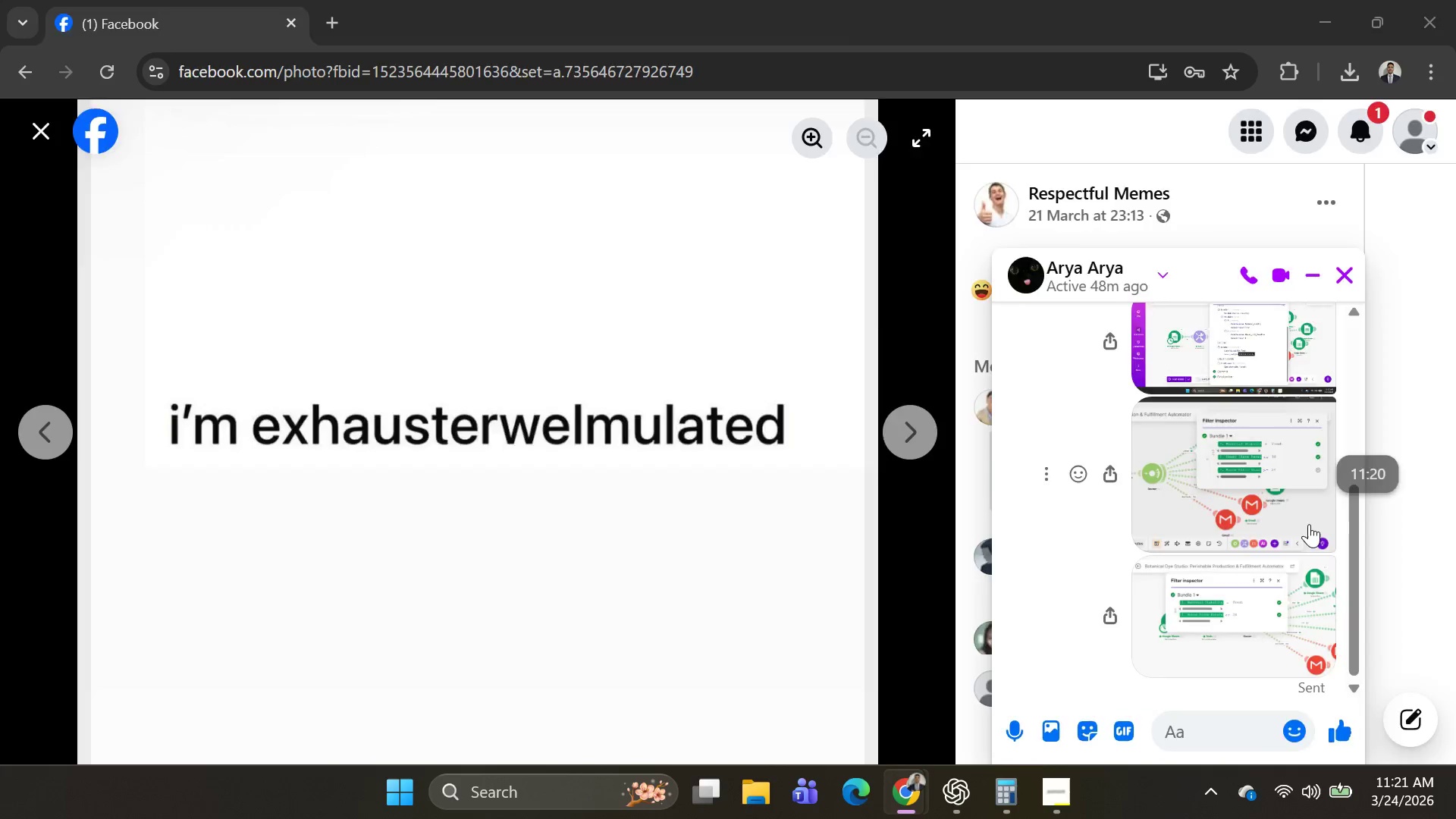 
key(Alt+Tab)
 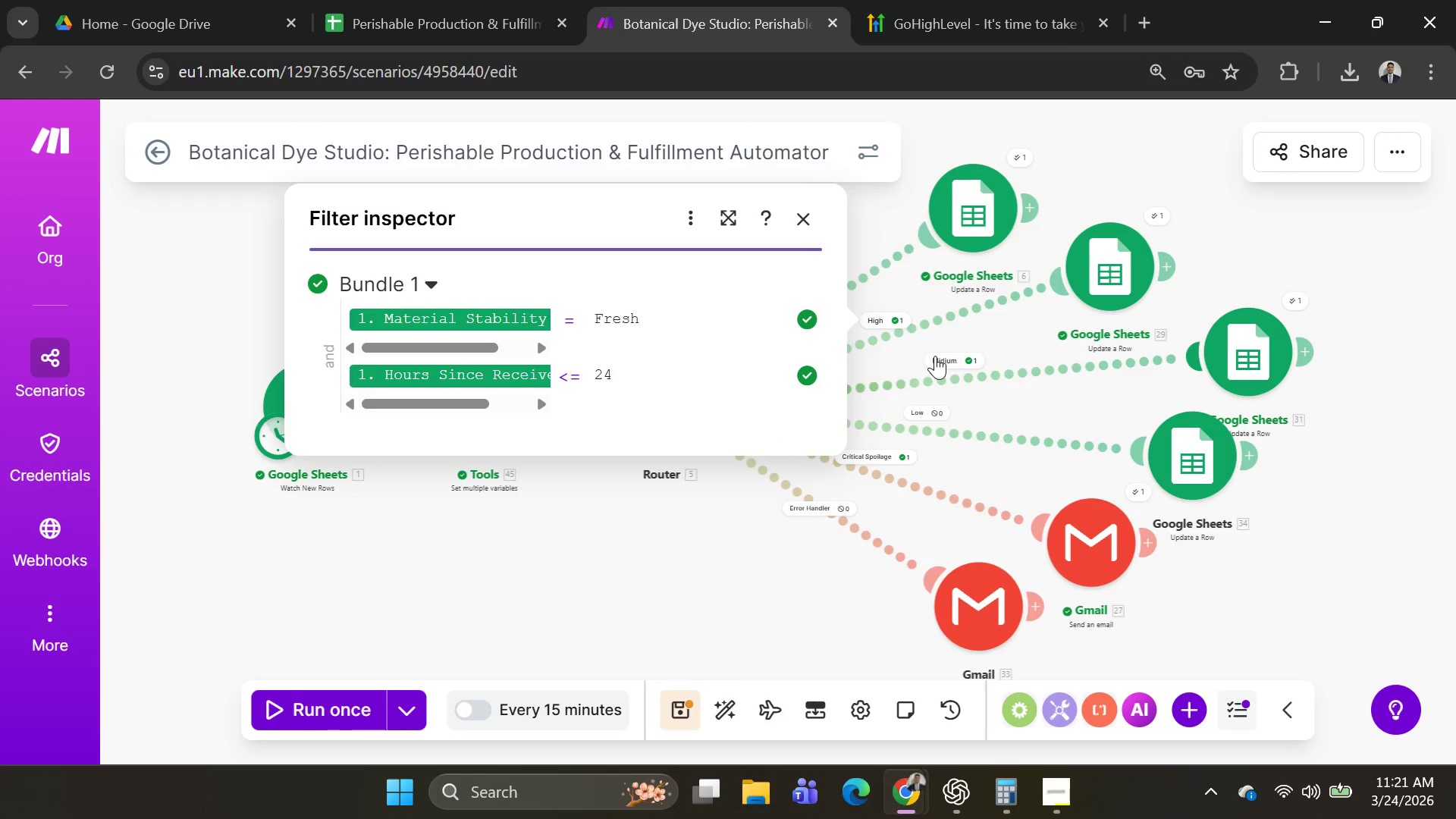 
left_click([938, 356])
 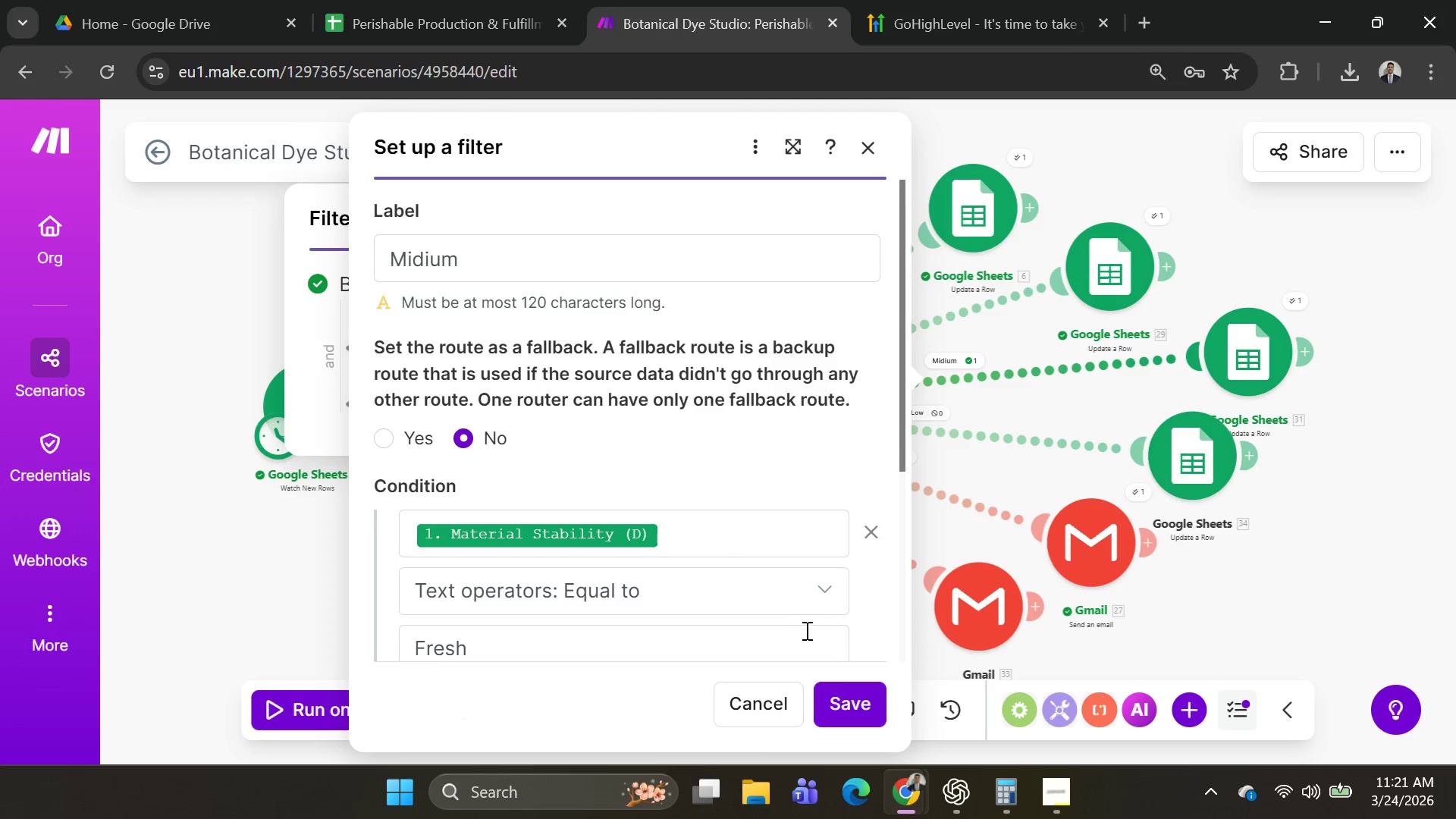 
scroll: coordinate [726, 448], scroll_direction: none, amount: 0.0
 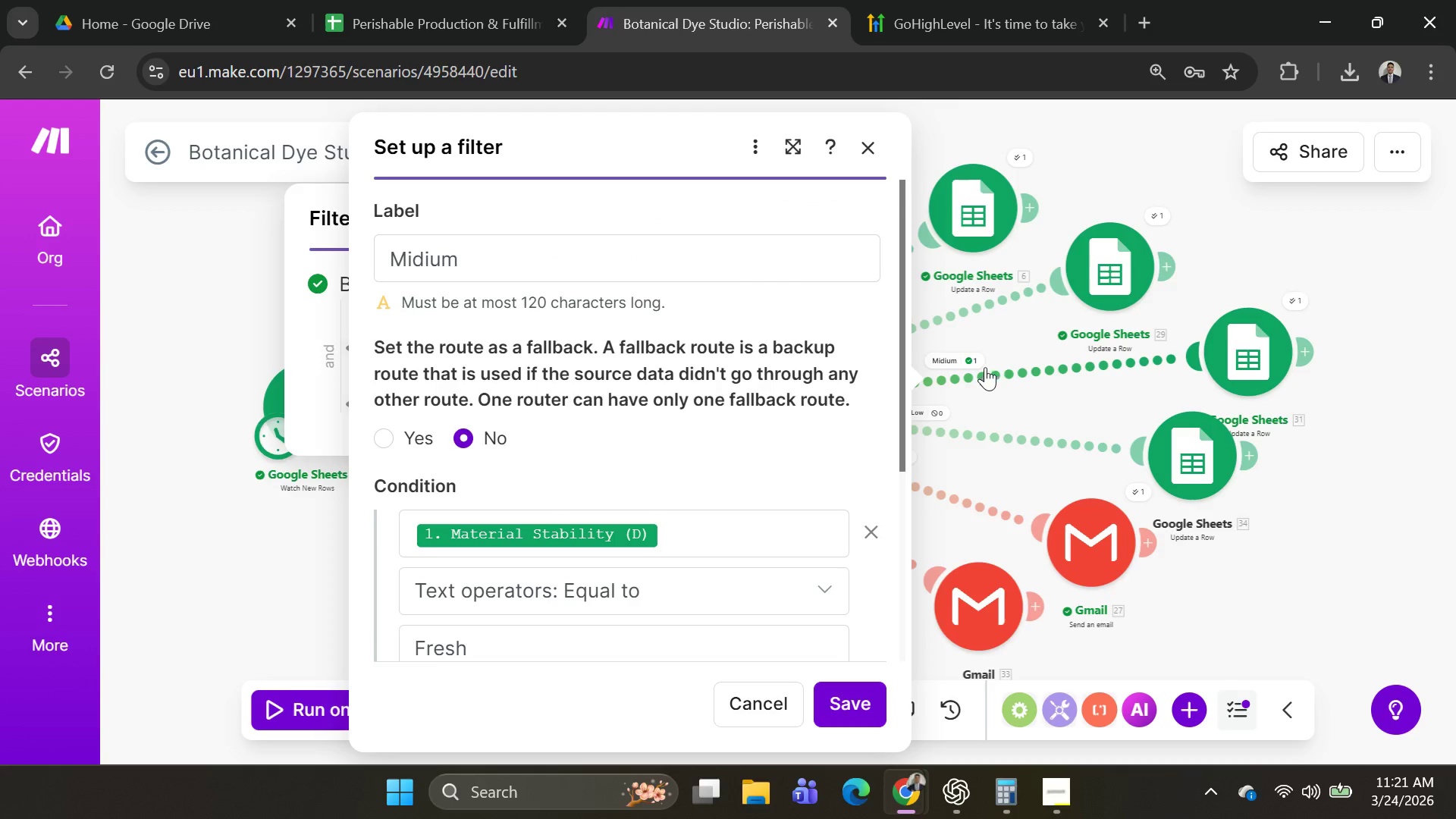 
left_click([974, 358])
 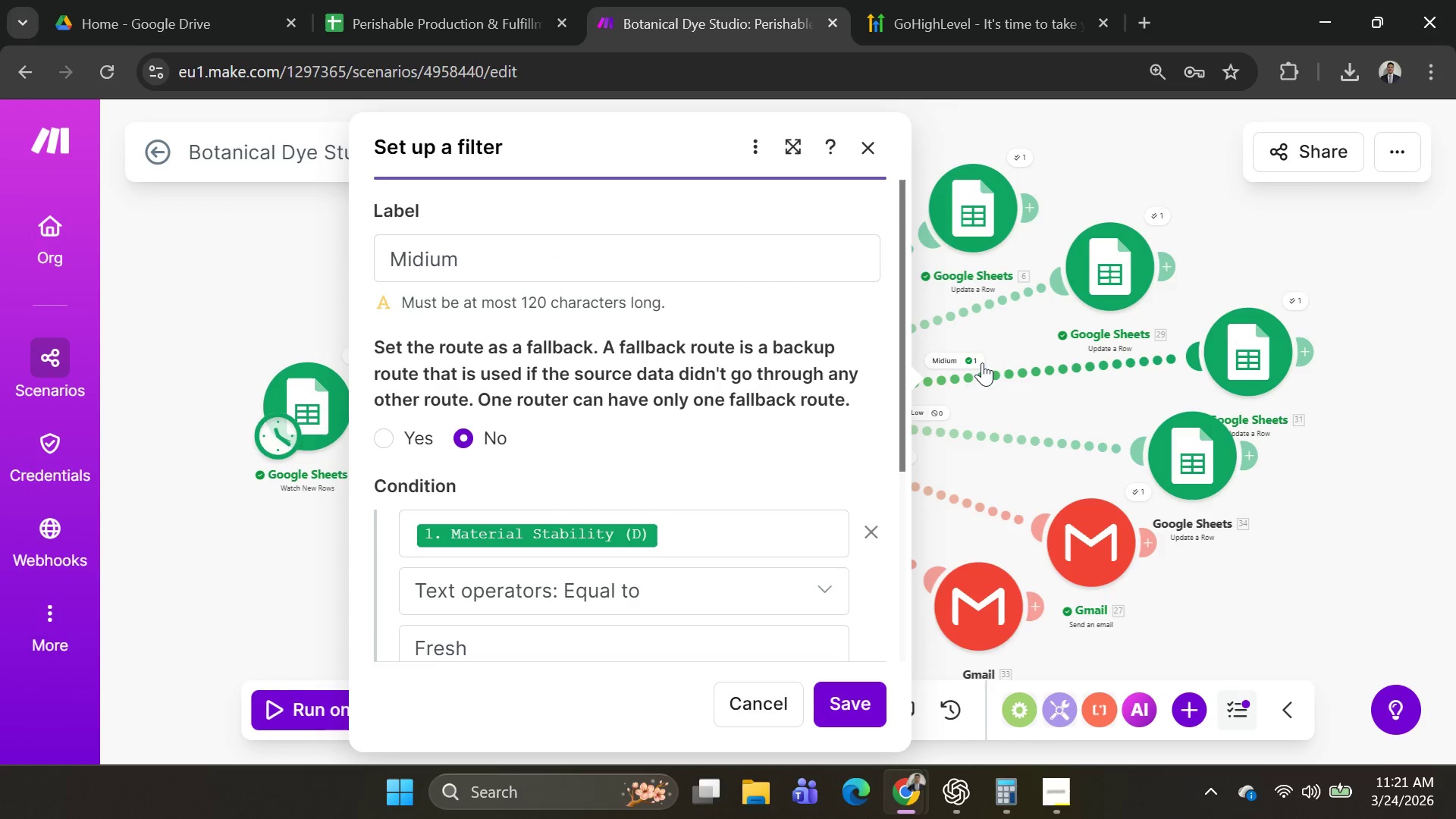 
left_click([977, 363])
 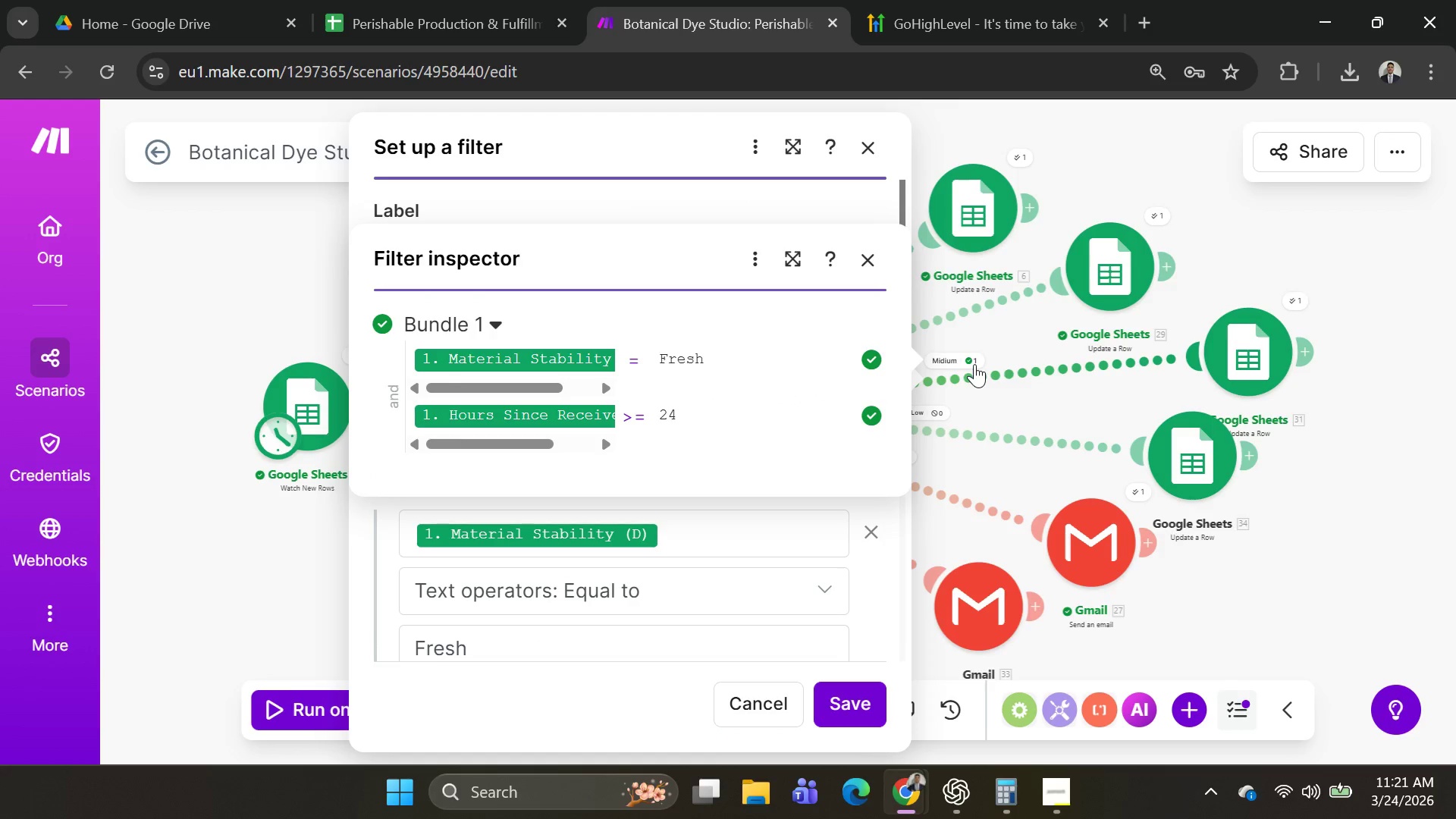 
key(PrintScreen)
 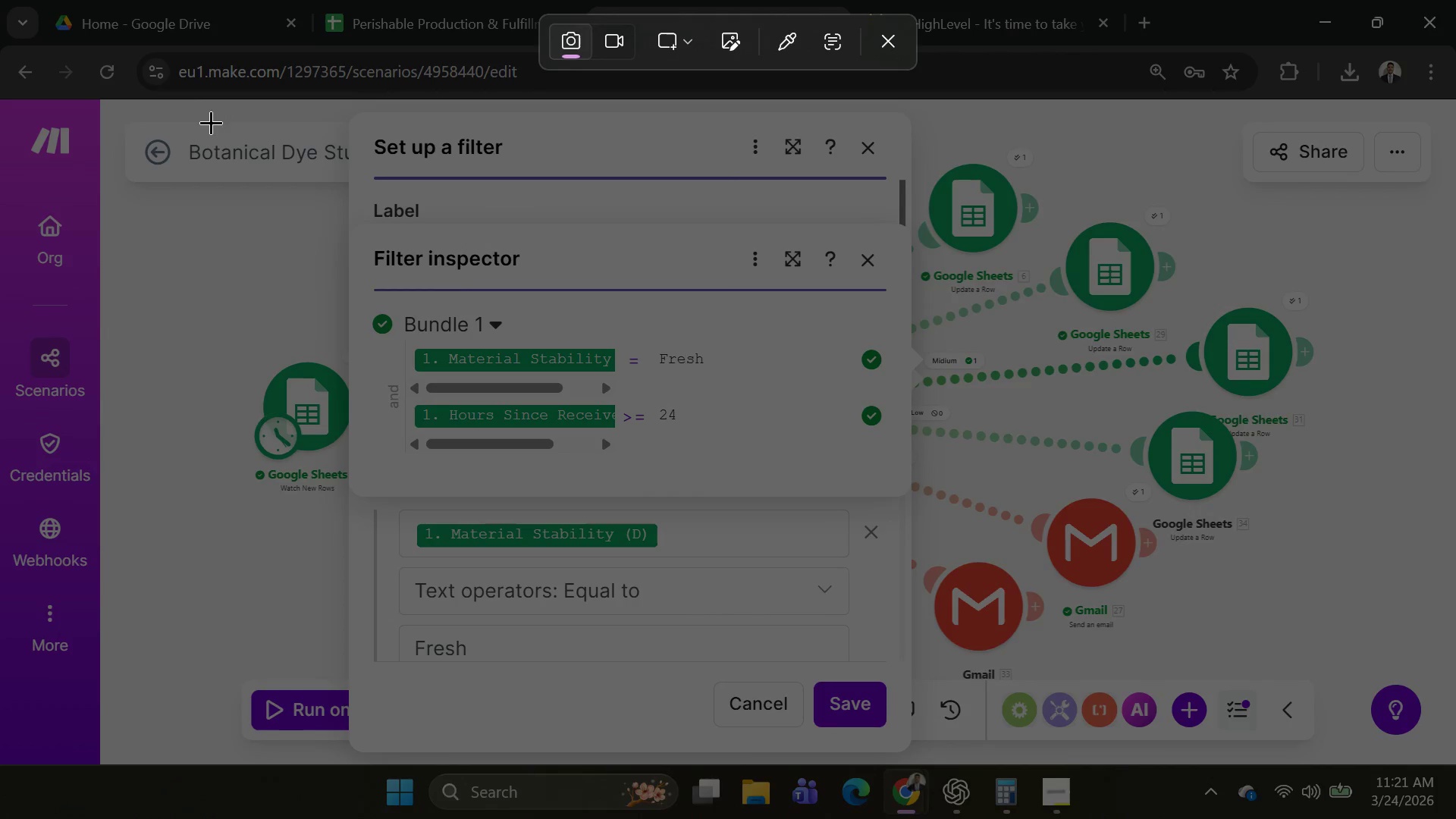 
left_click_drag(start_coordinate=[135, 96], to_coordinate=[1057, 761])
 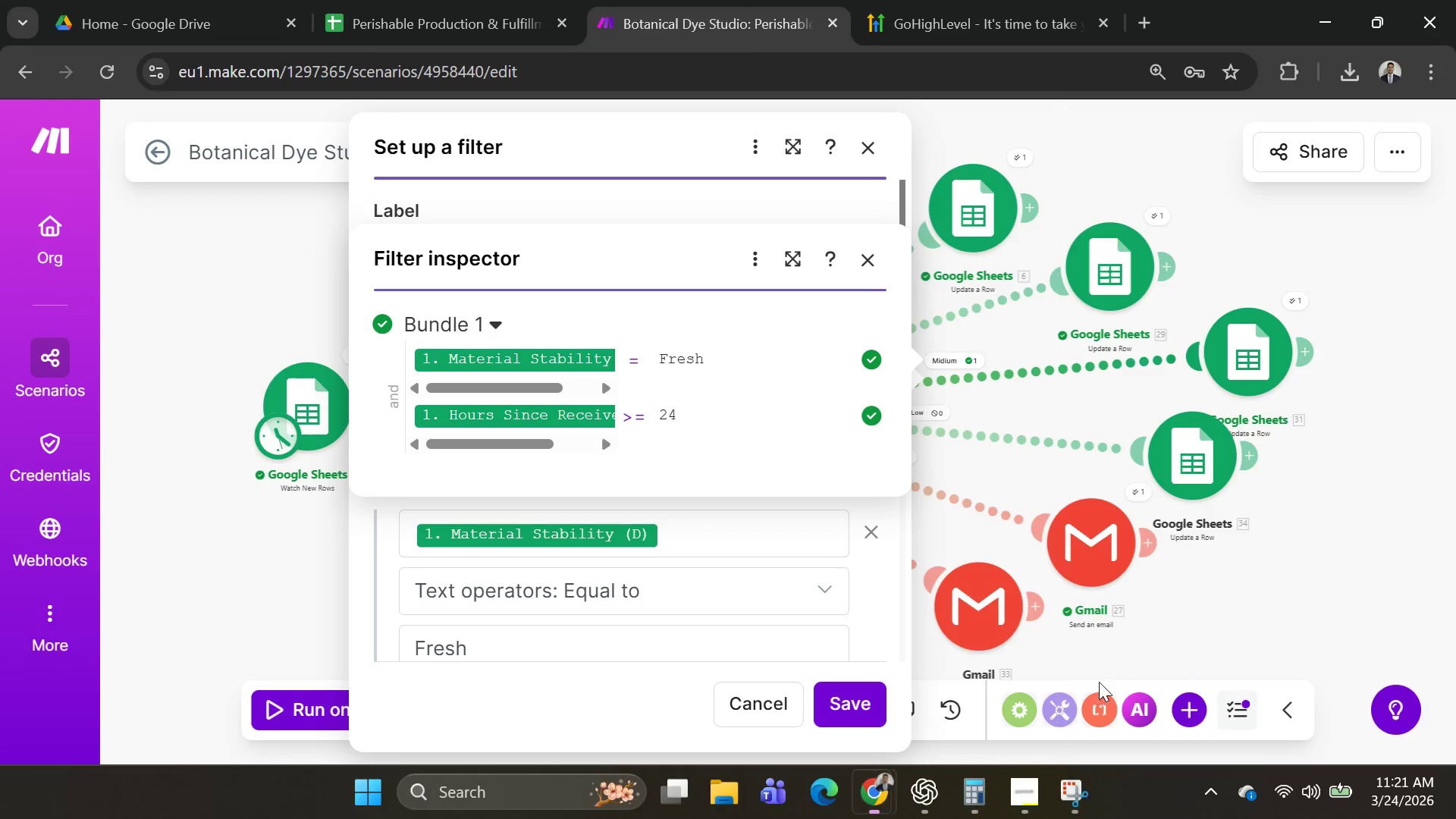 
key(Alt+AltLeft)
 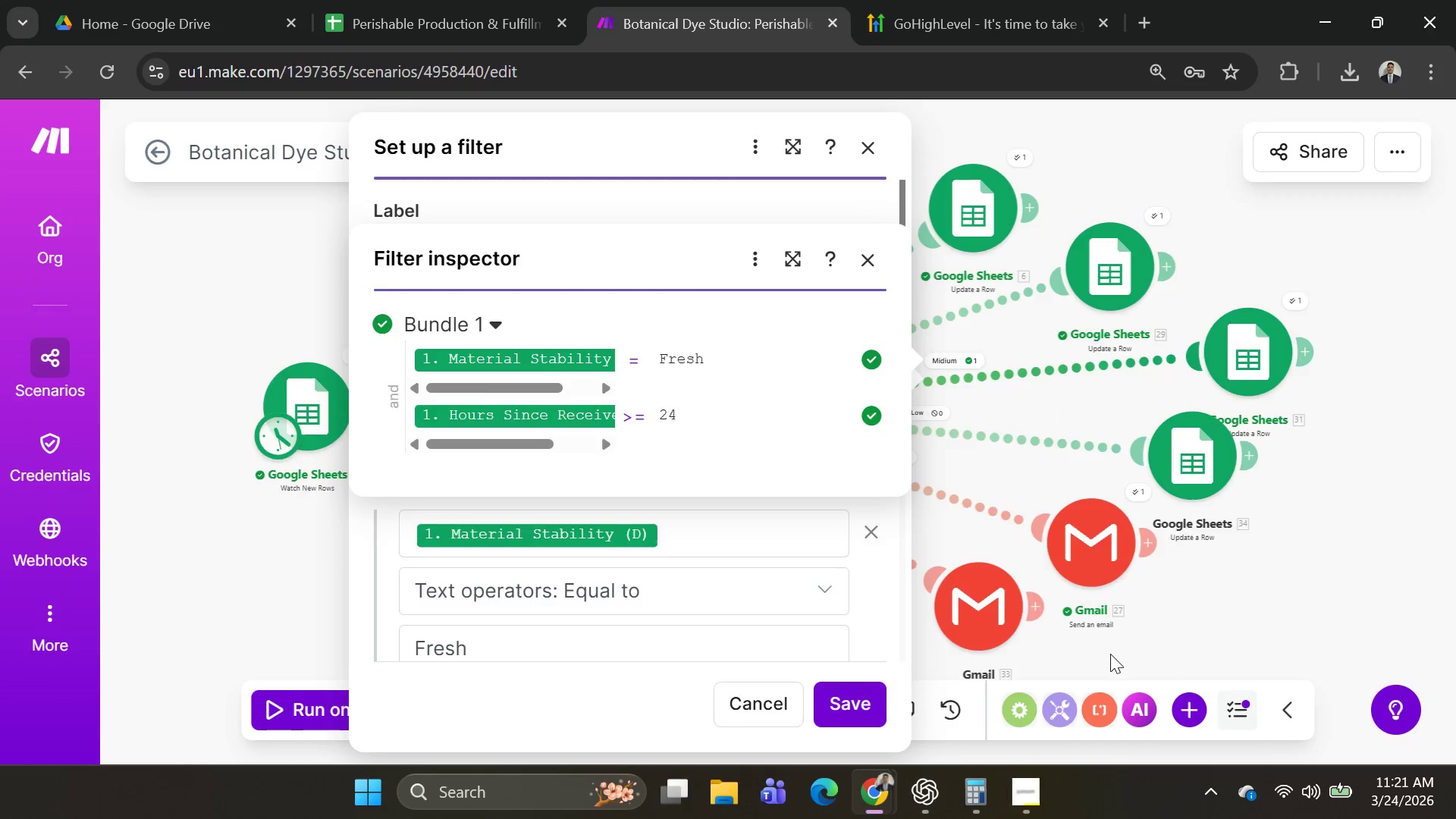 
key(Alt+Tab)
 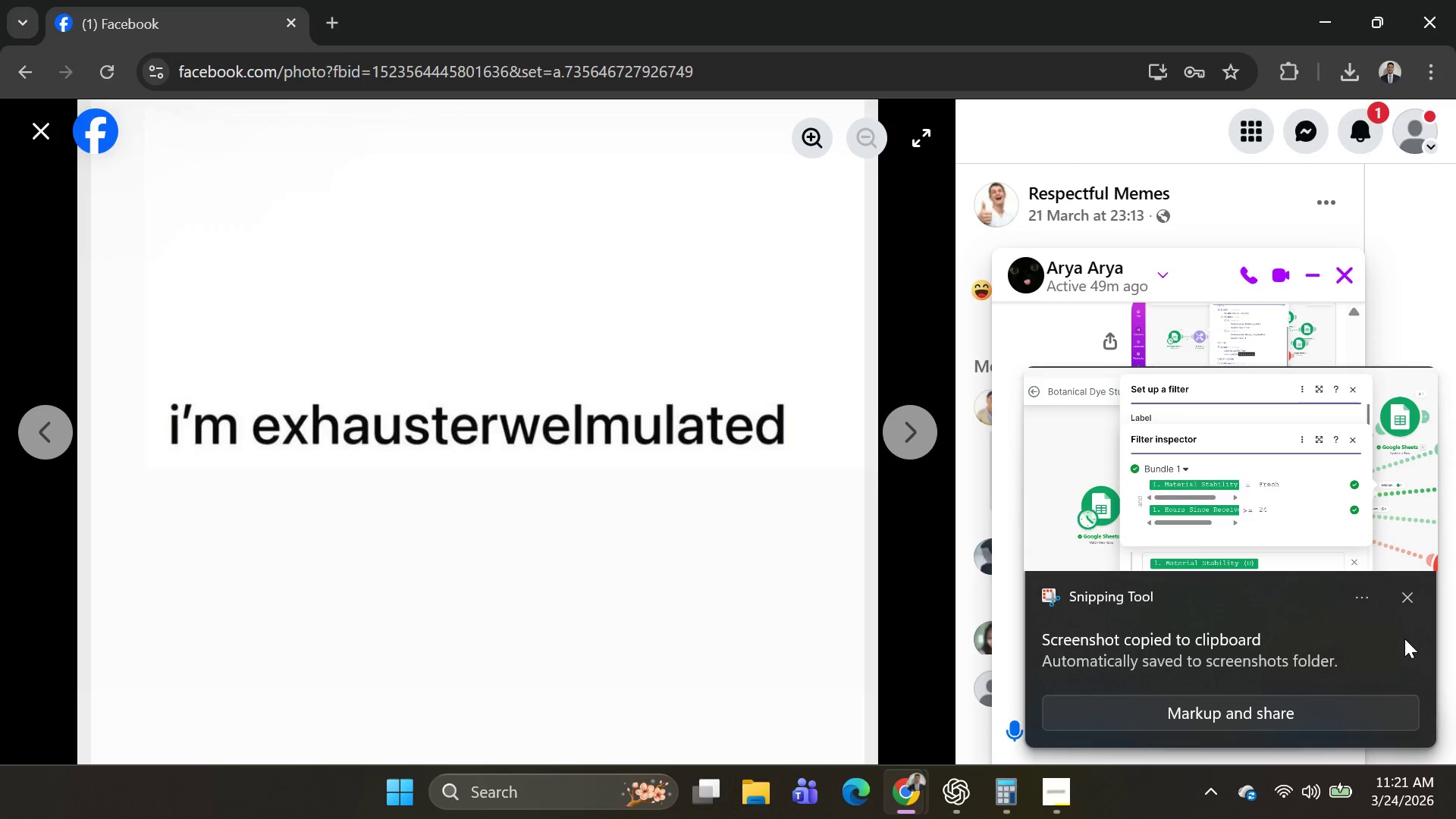 
left_click([1407, 598])
 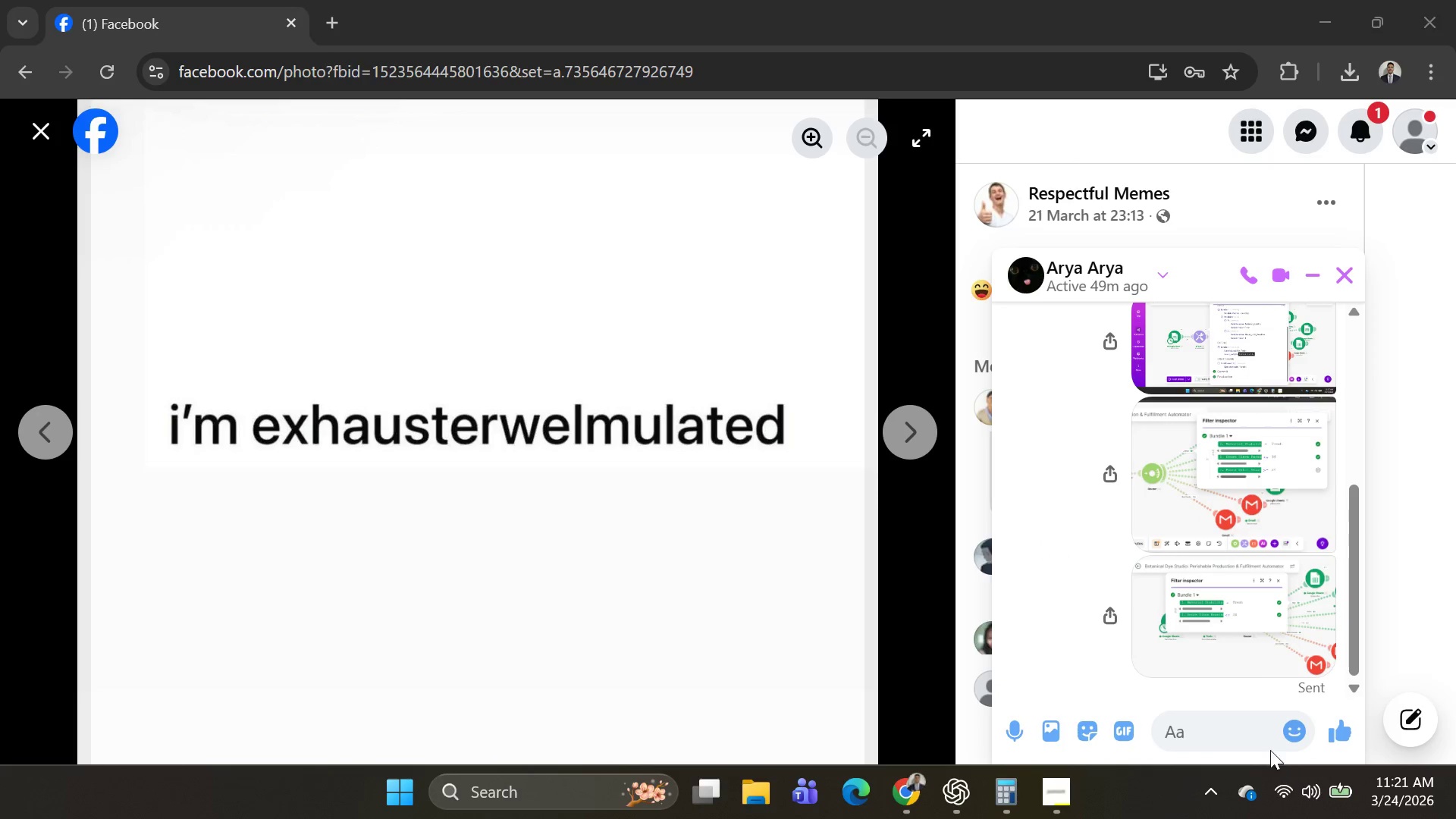 
left_click([1276, 818])
 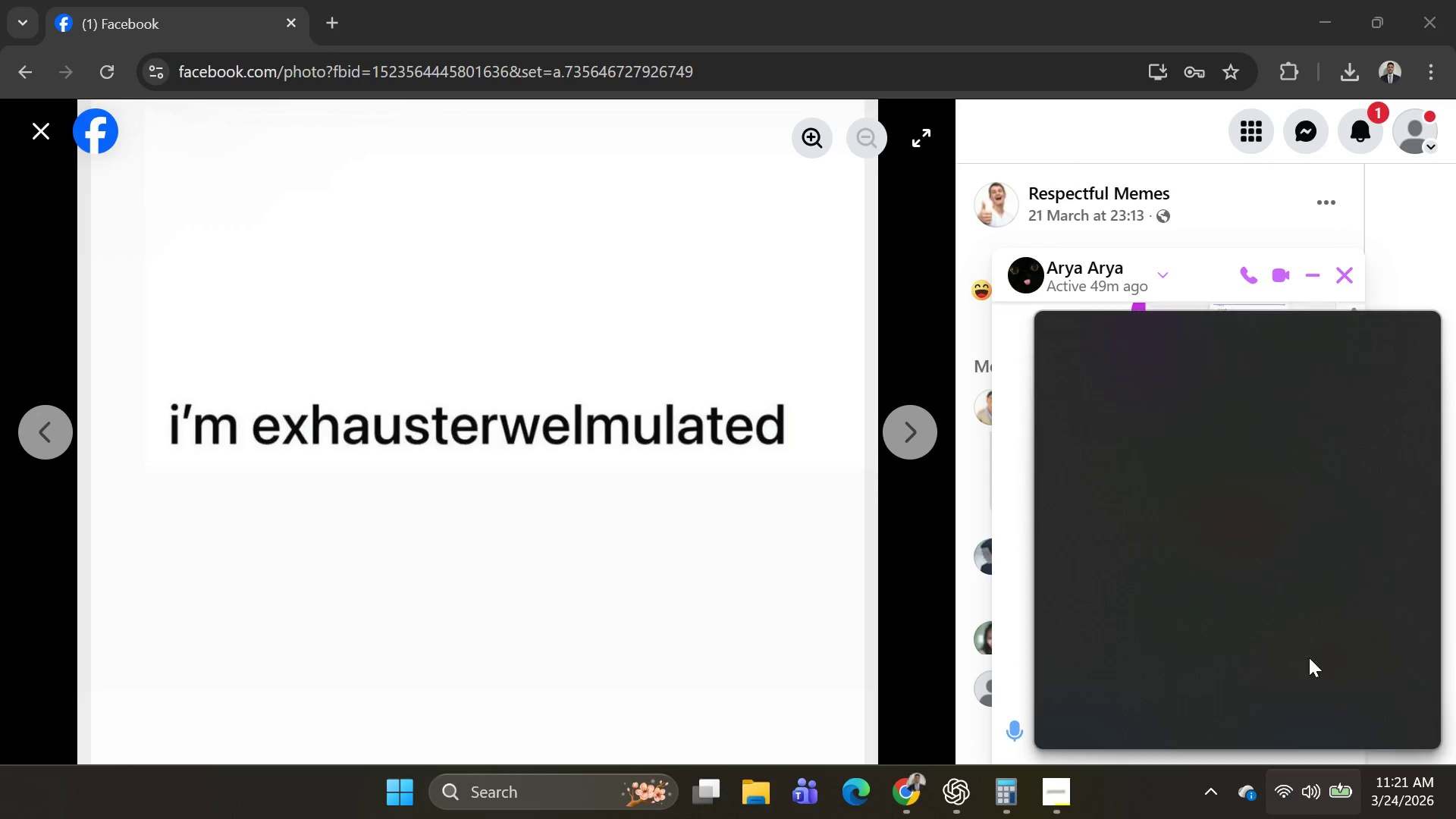 
key(Control+V)
 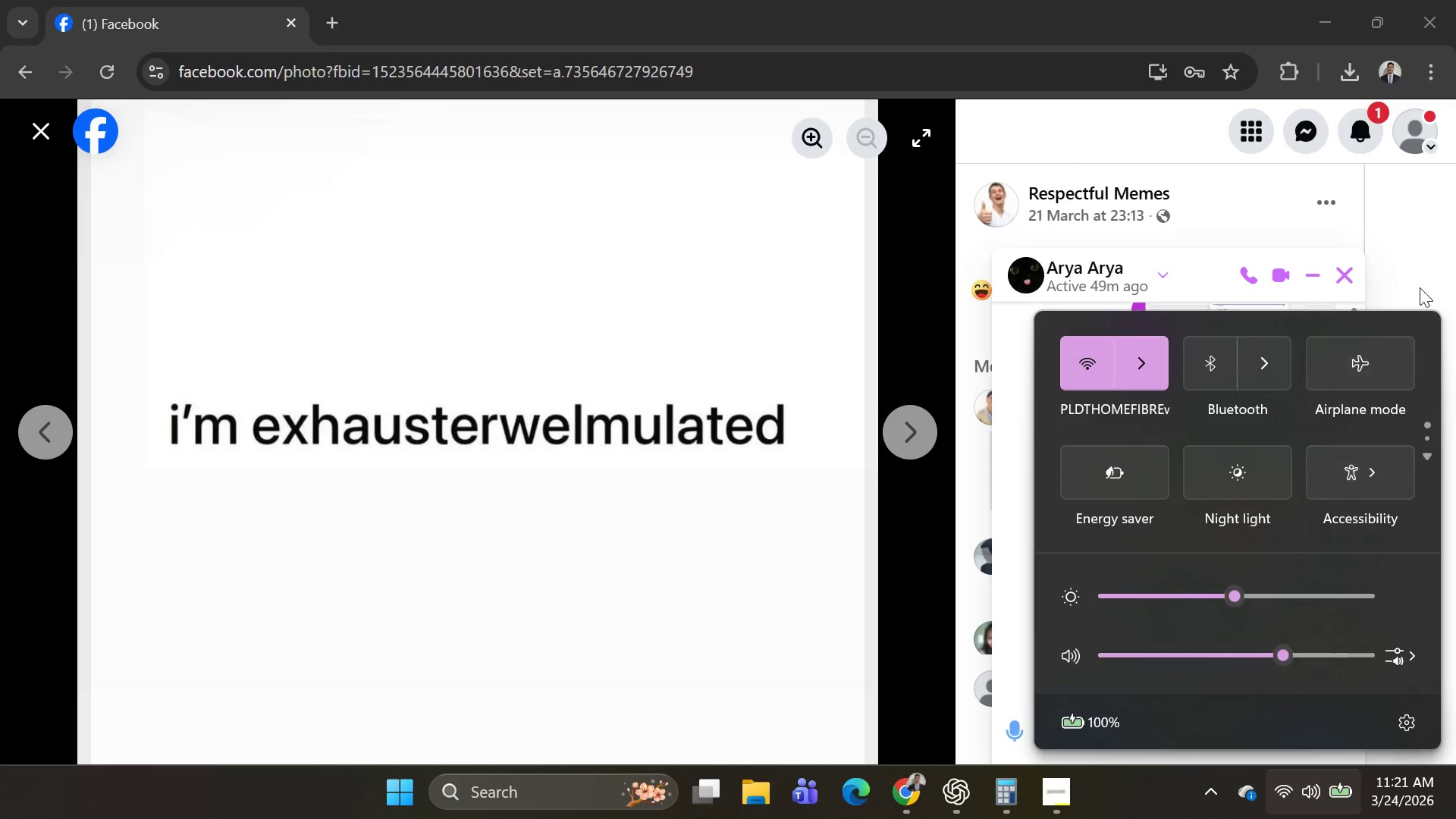 
left_click([1420, 254])
 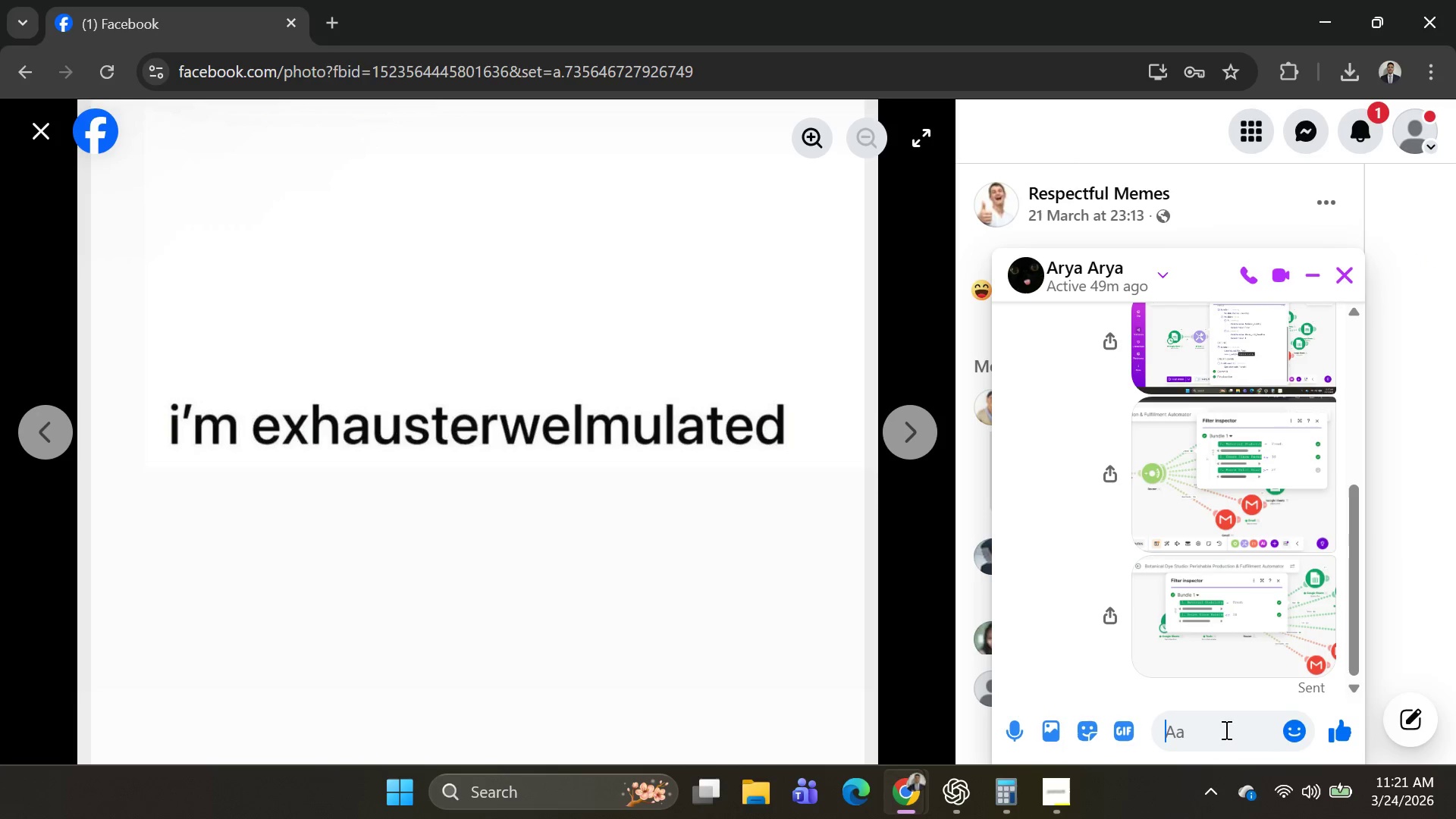 
key(Control+V)
 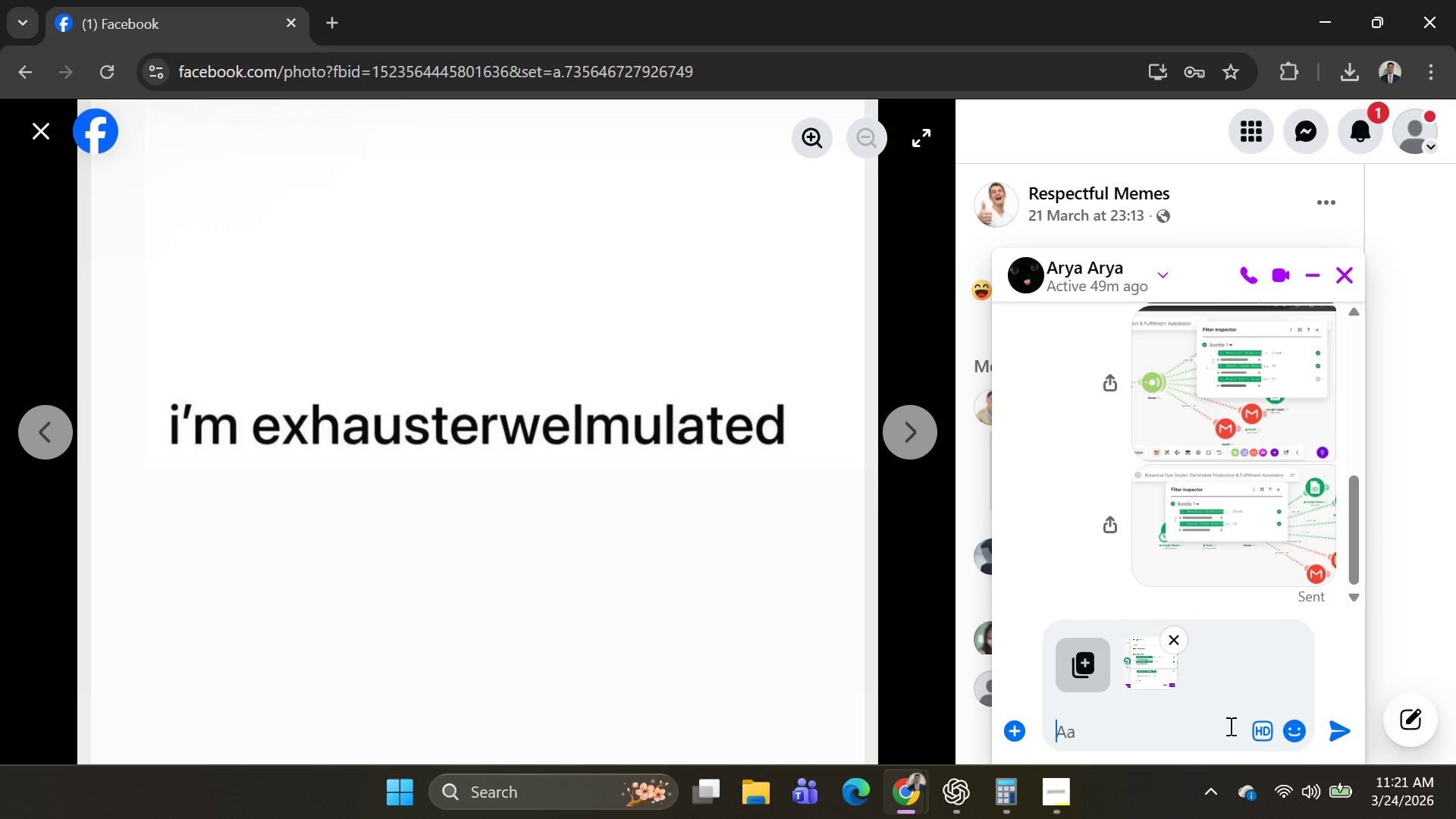 
key(Enter)
 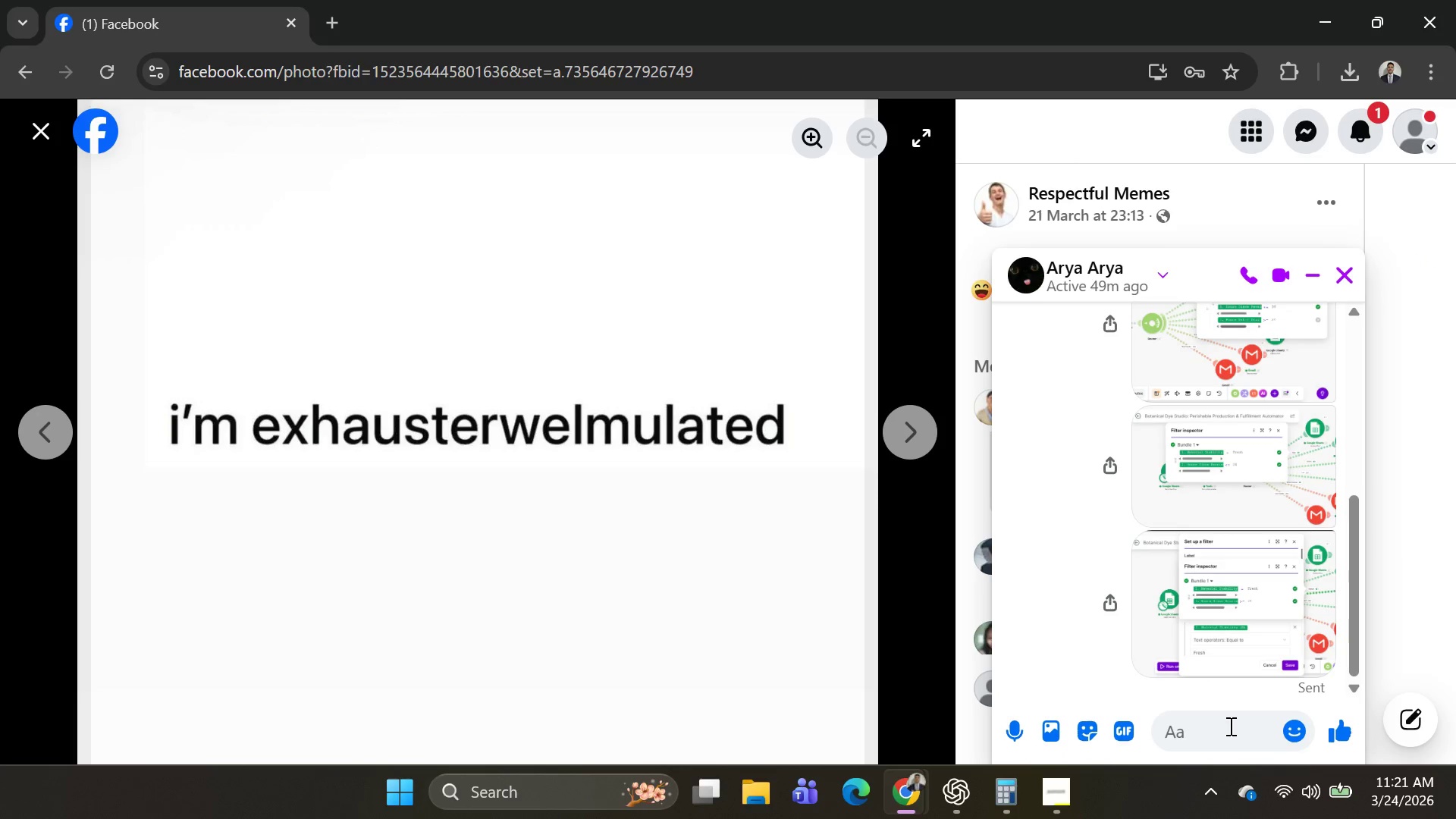 
key(Alt+AltLeft)
 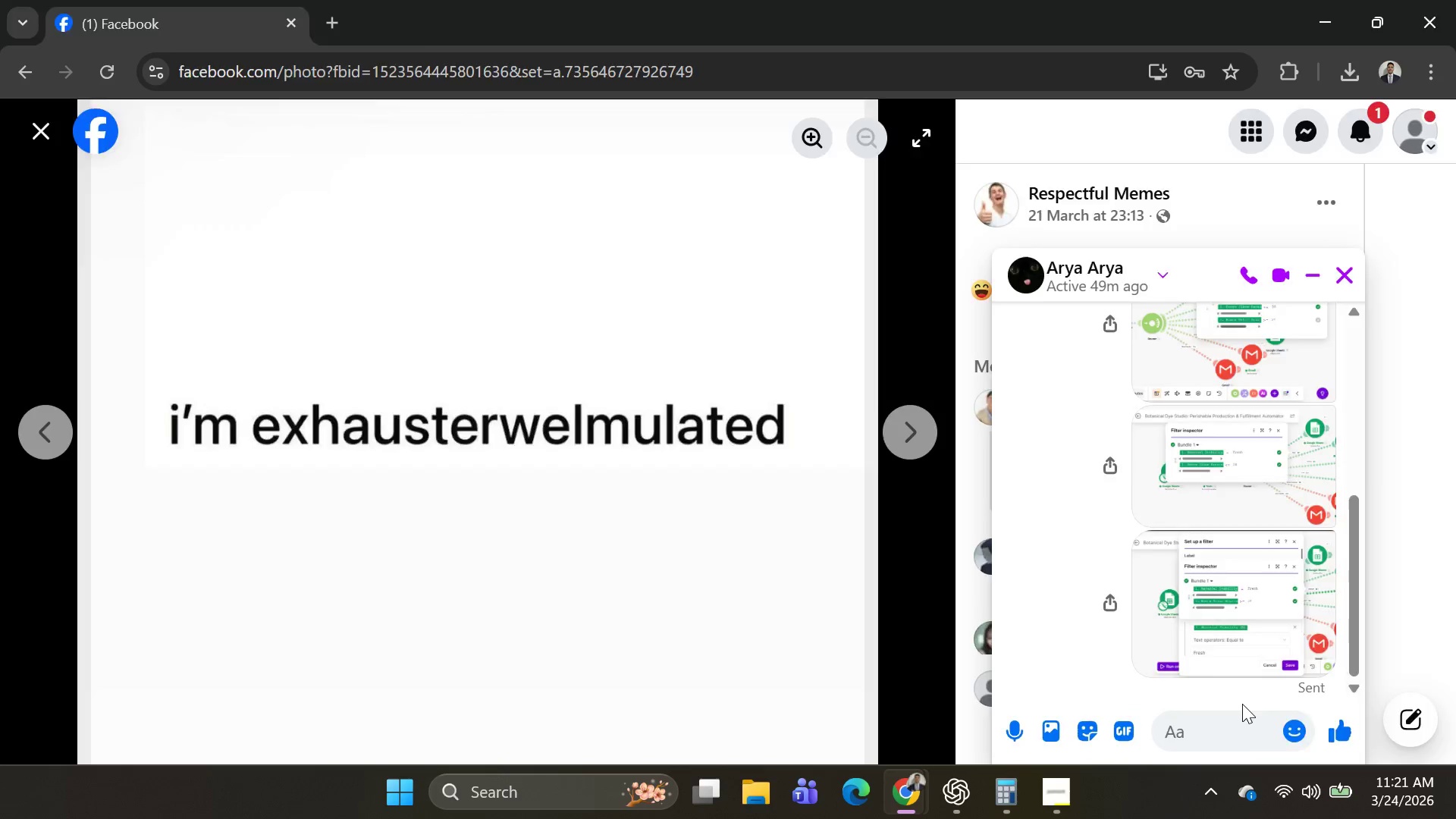 
key(Alt+Tab)
 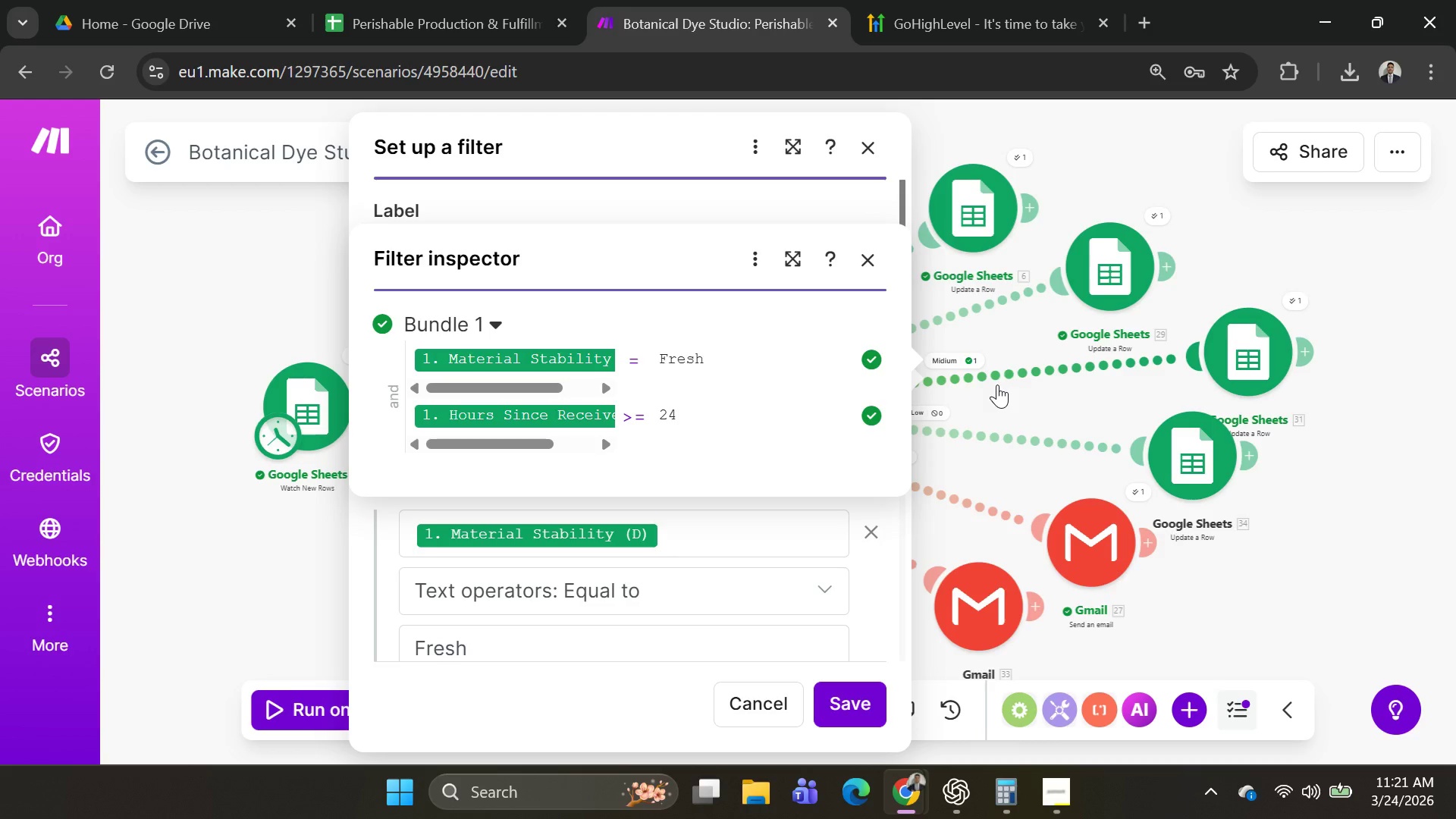 
left_click([1011, 335])
 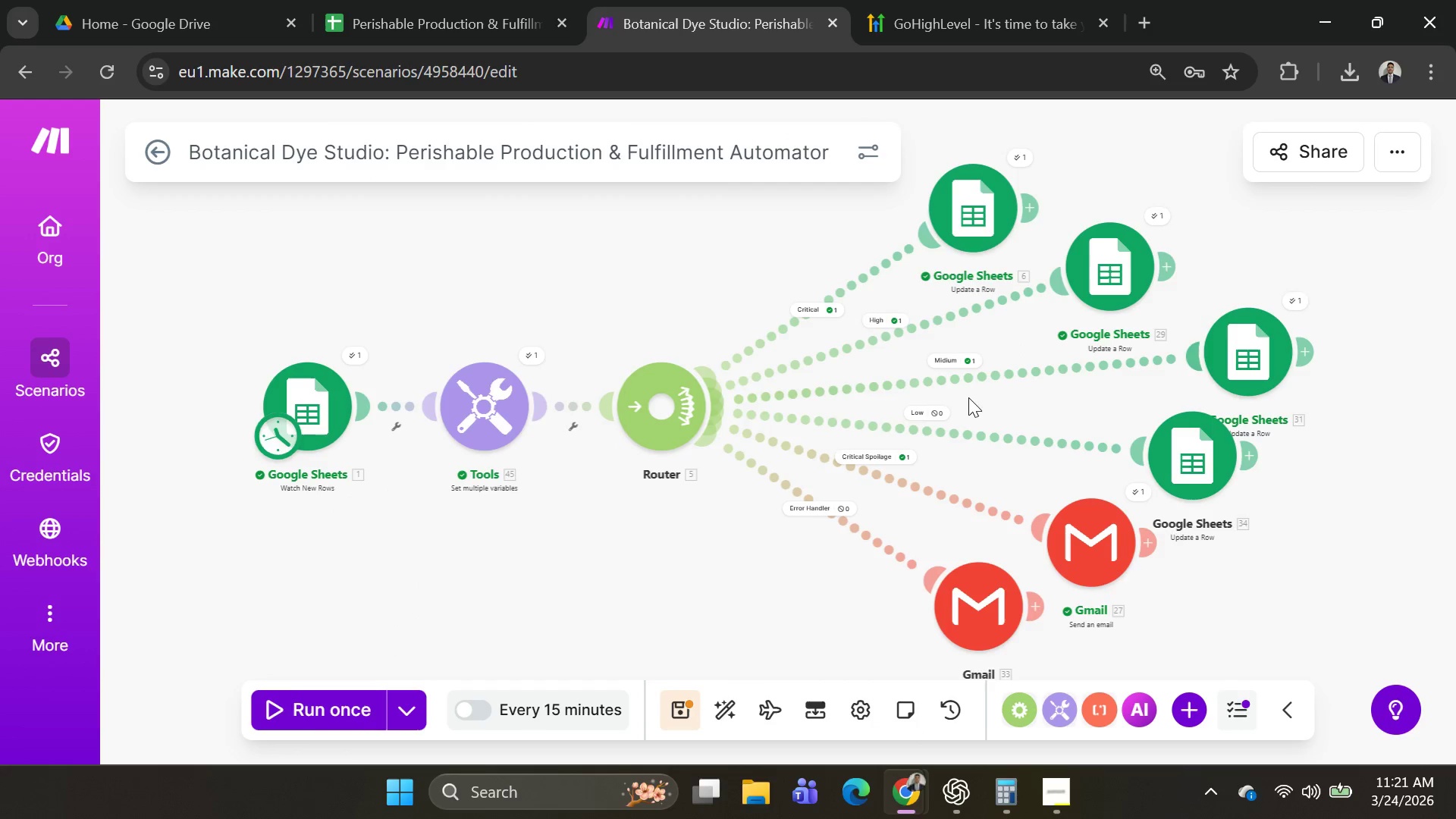 
left_click([936, 416])
 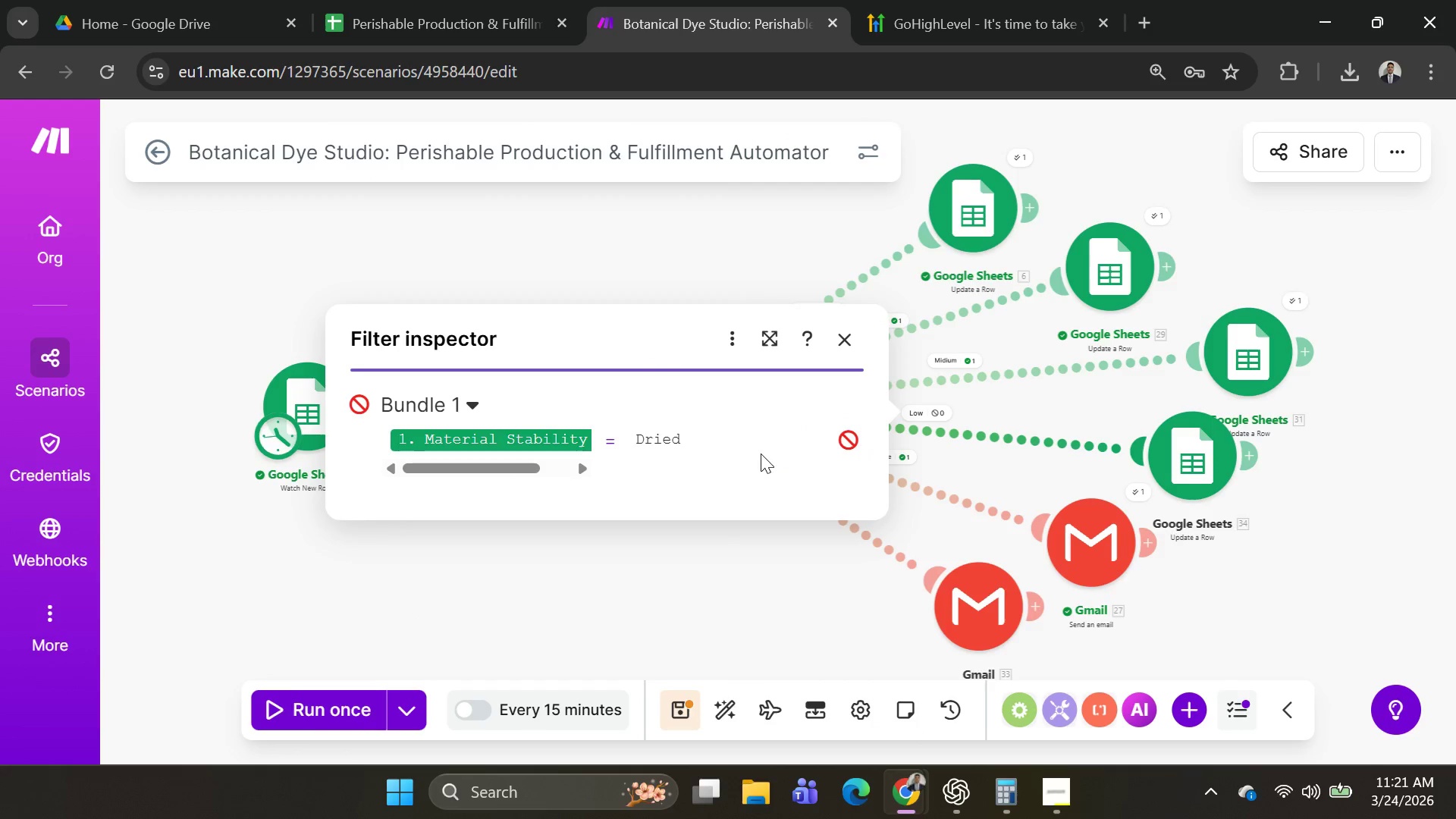 
scroll: coordinate [799, 449], scroll_direction: down, amount: 2.0
 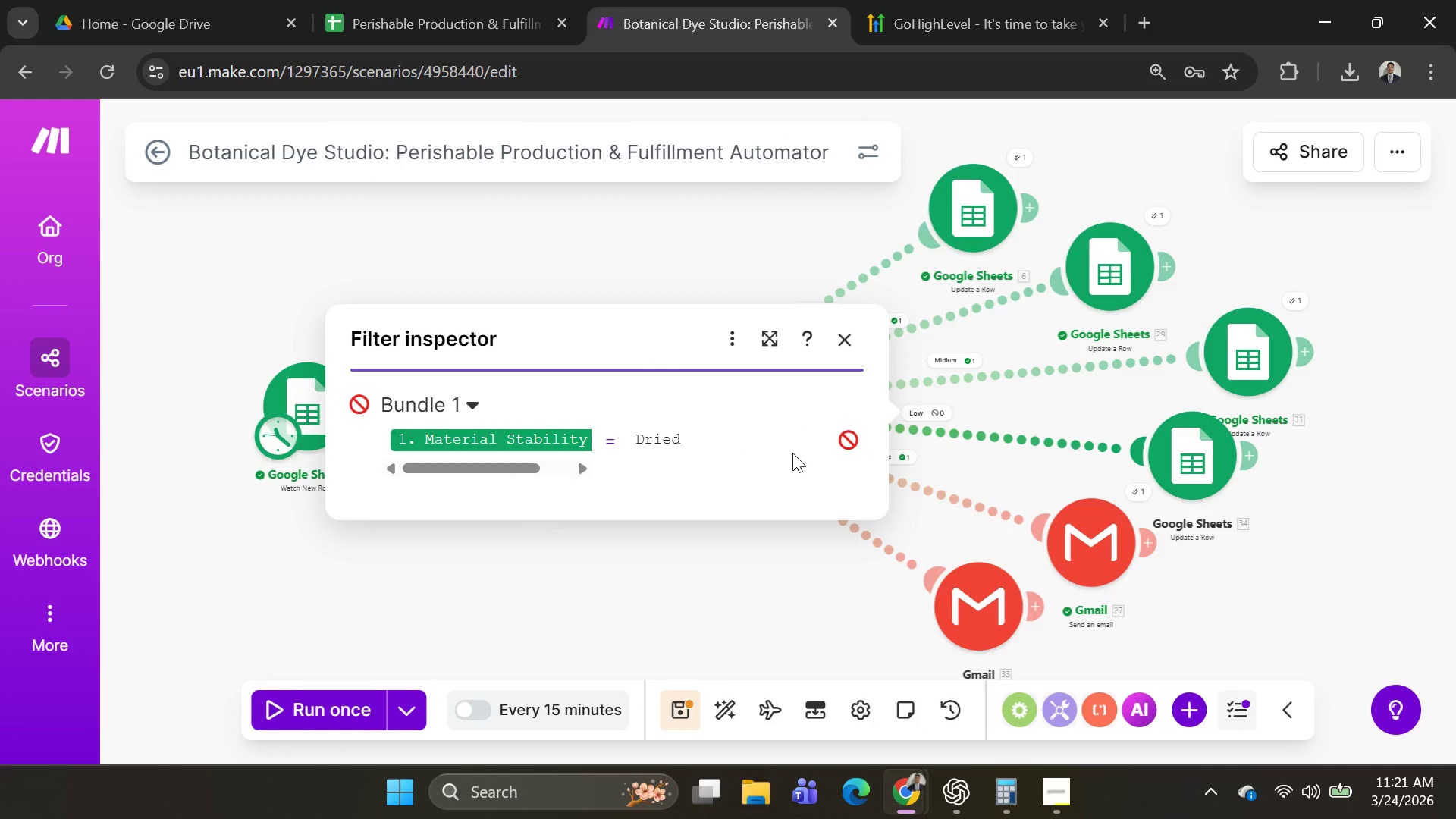 
left_click([802, 575])
 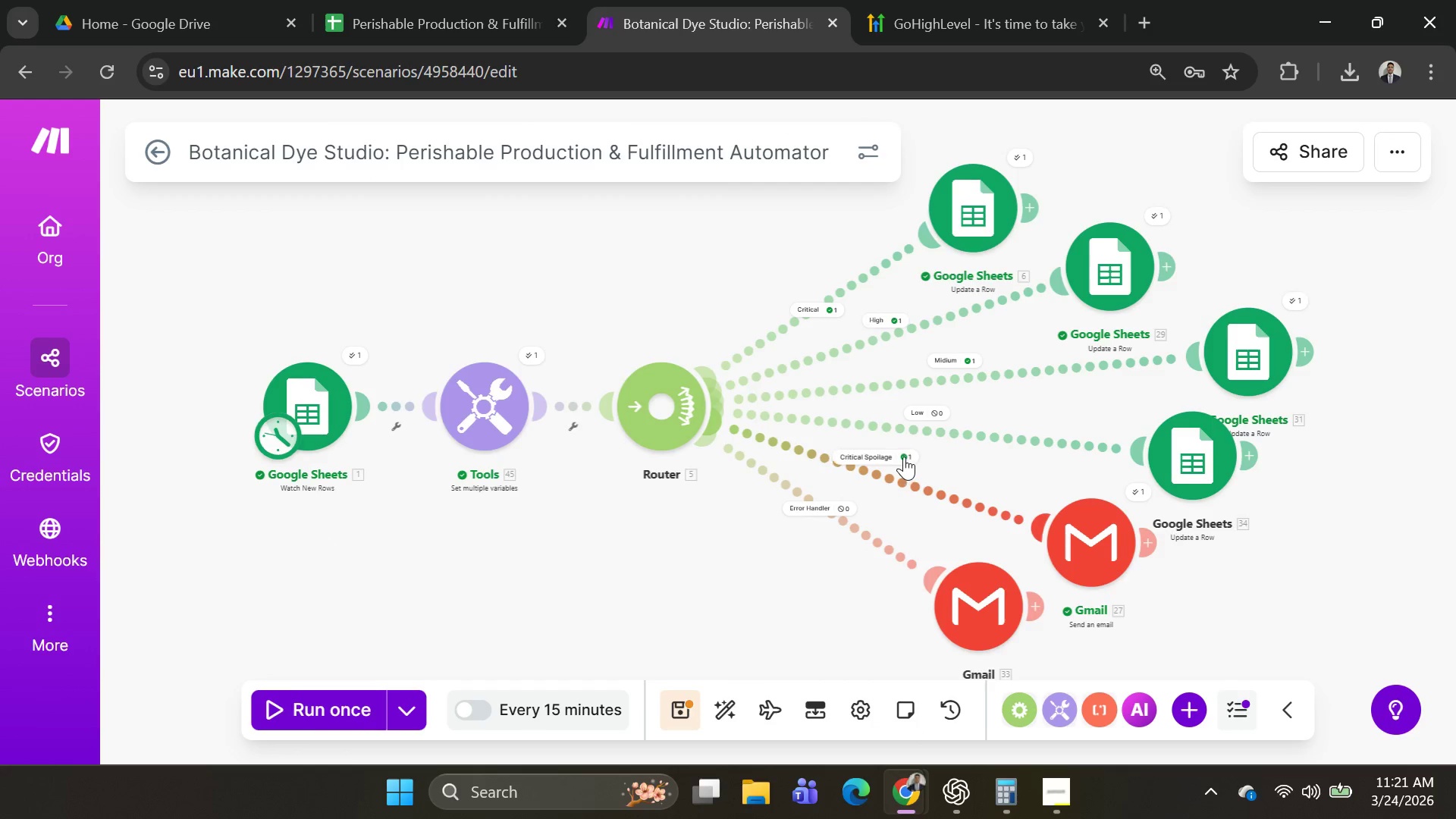 
left_click([904, 457])
 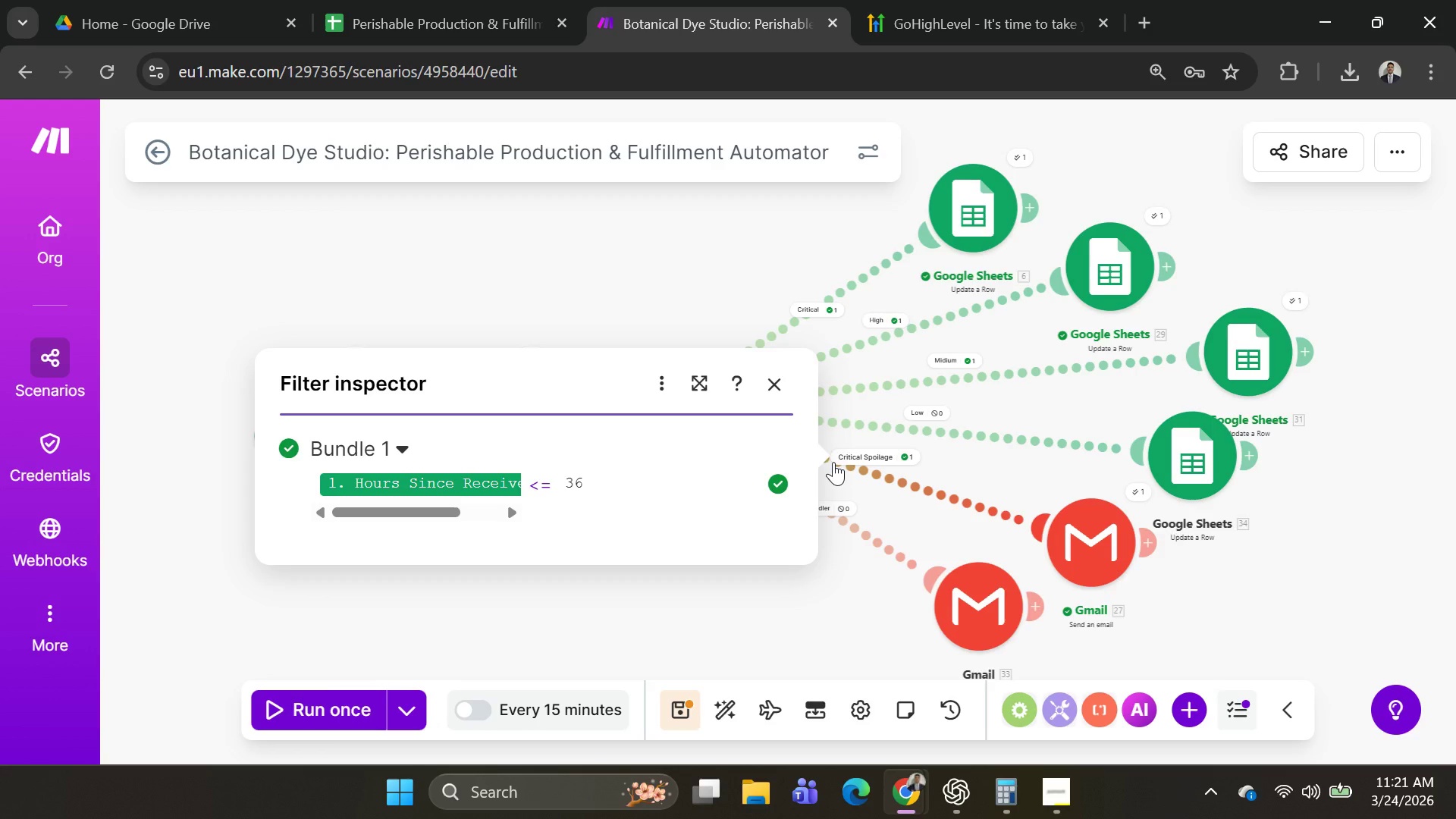 
wait(5.06)
 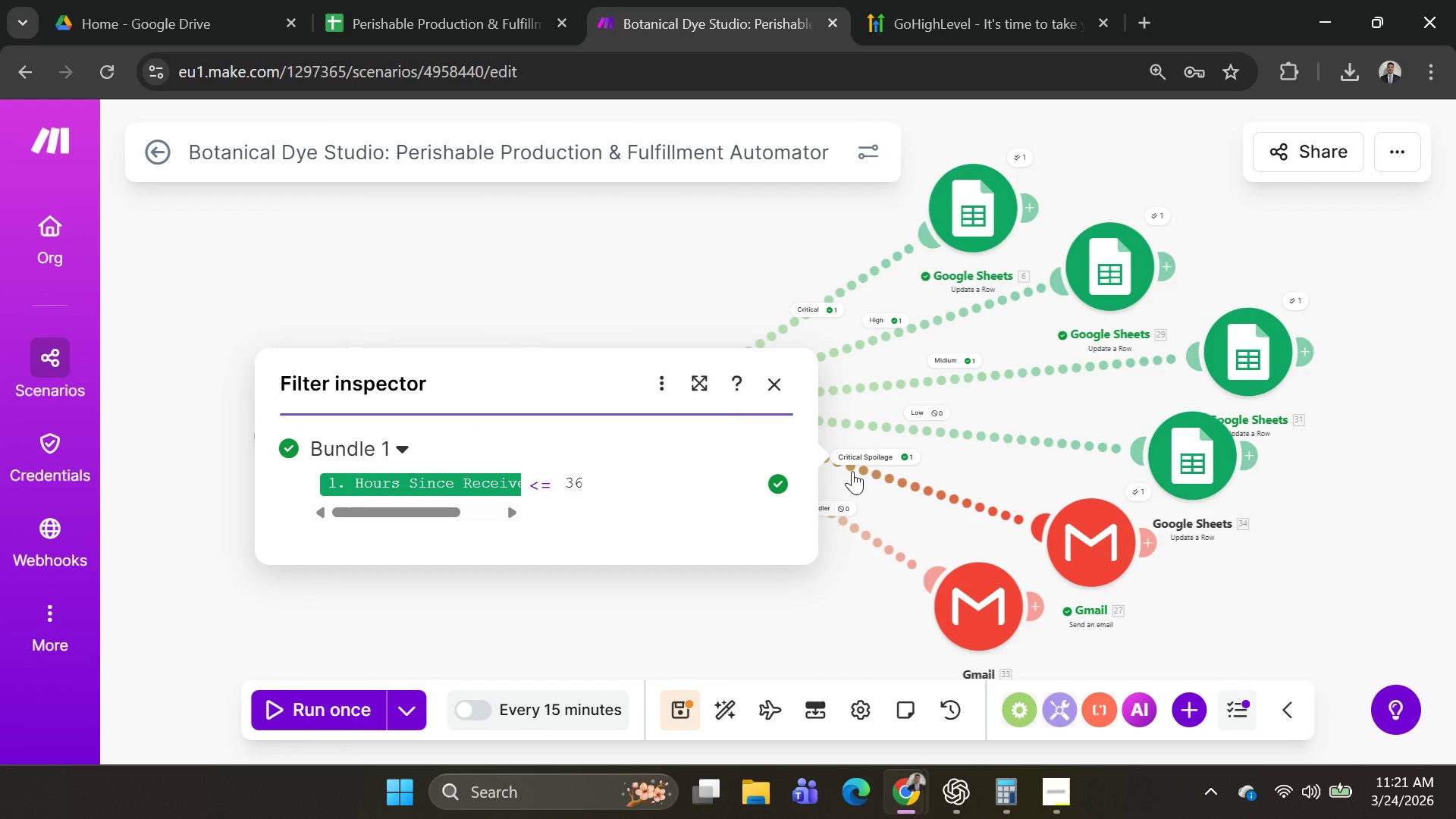 
left_click_drag(start_coordinate=[415, 513], to_coordinate=[462, 510])
 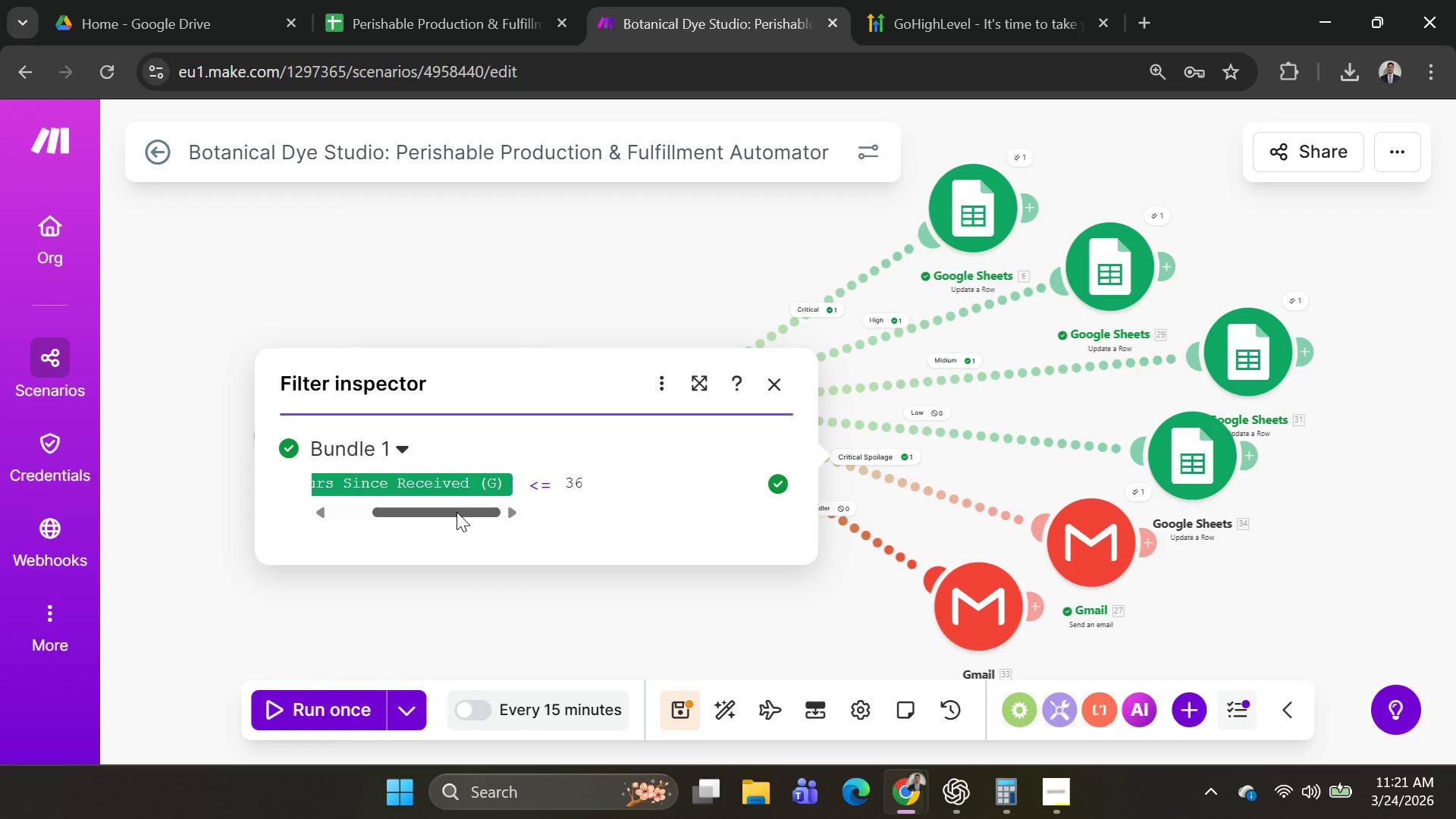 
key(PrintScreen)
 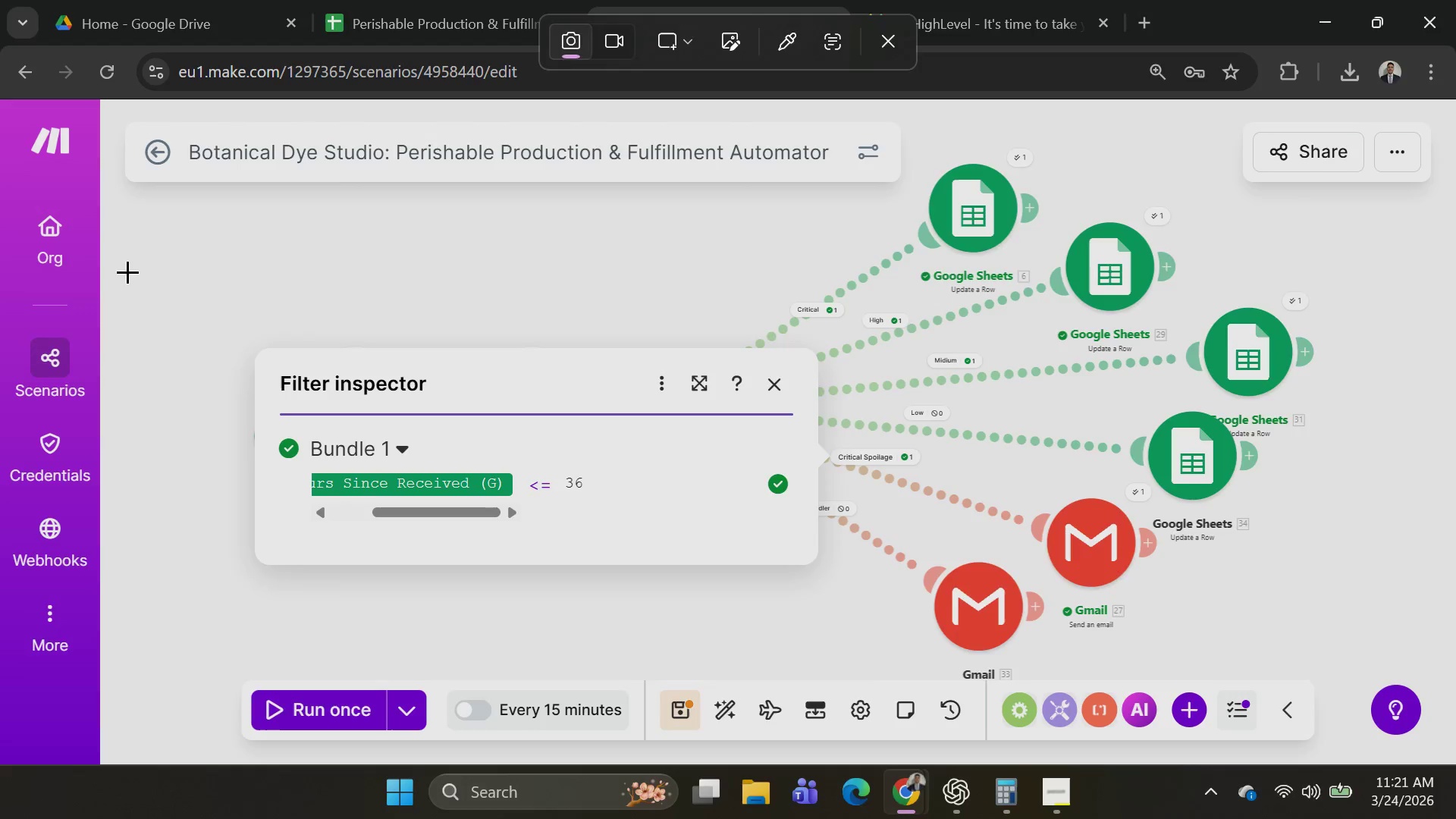 
left_click_drag(start_coordinate=[92, 188], to_coordinate=[987, 699])
 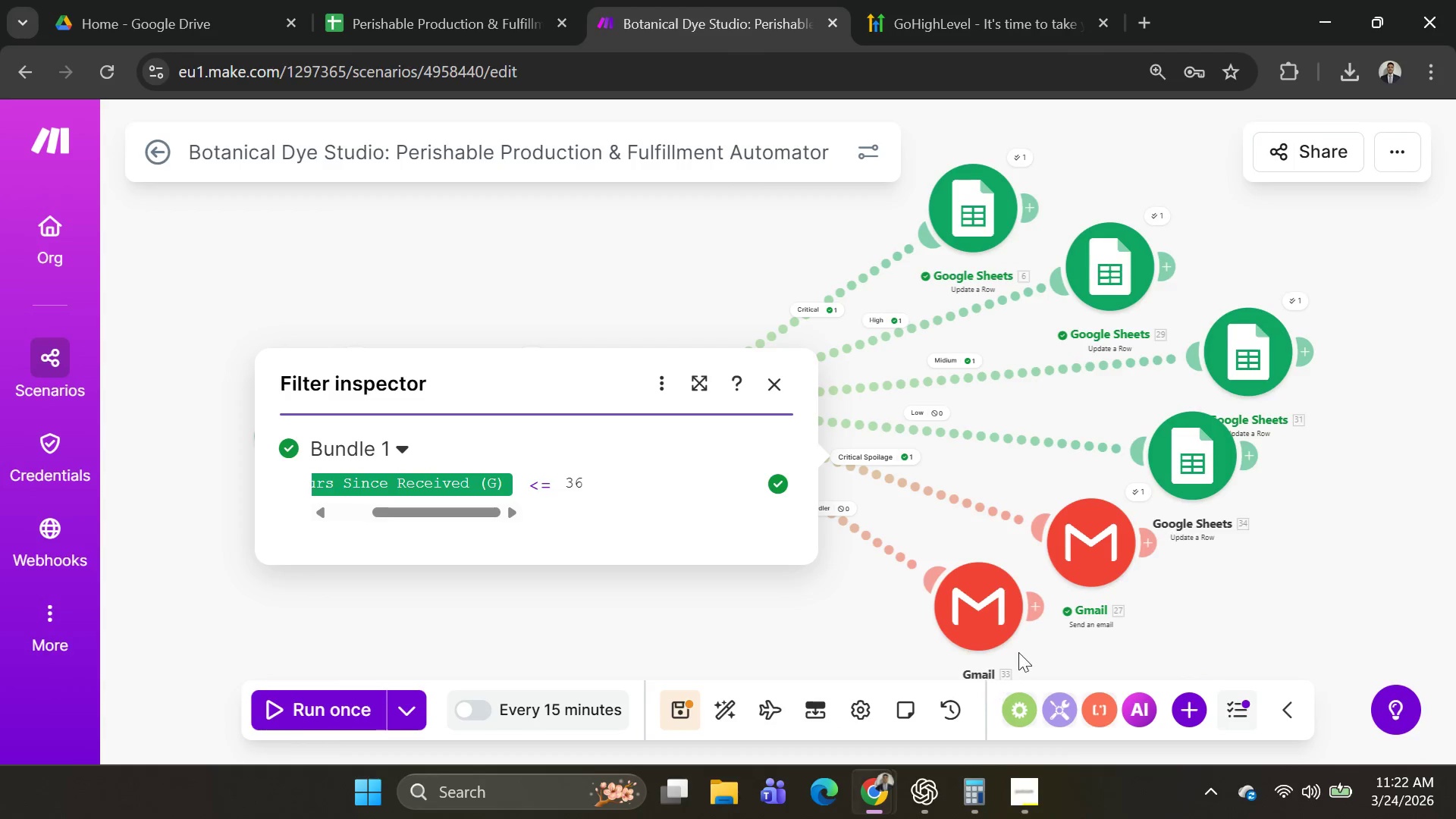 
key(Alt+AltLeft)
 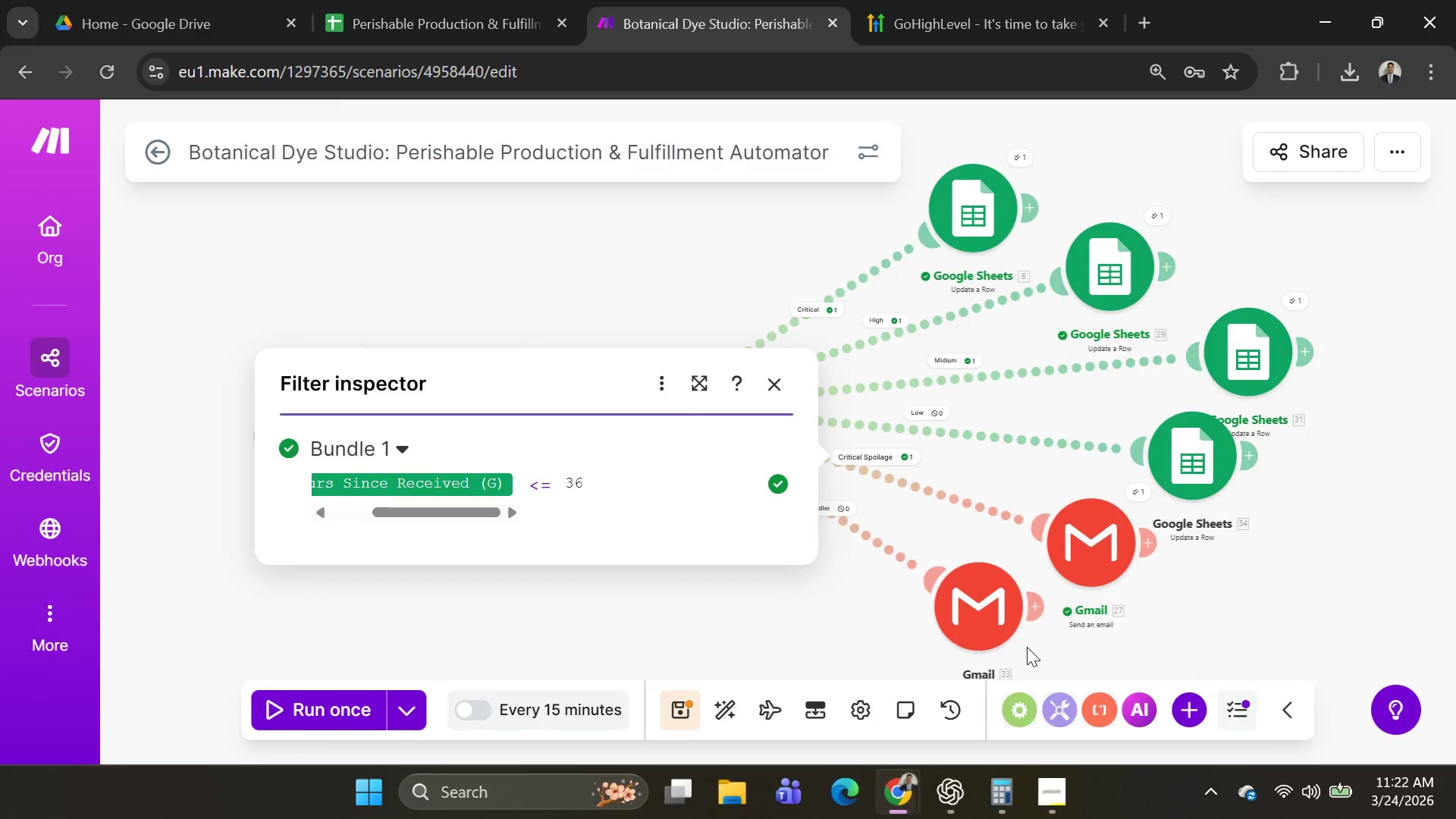 
key(Alt+Tab)
 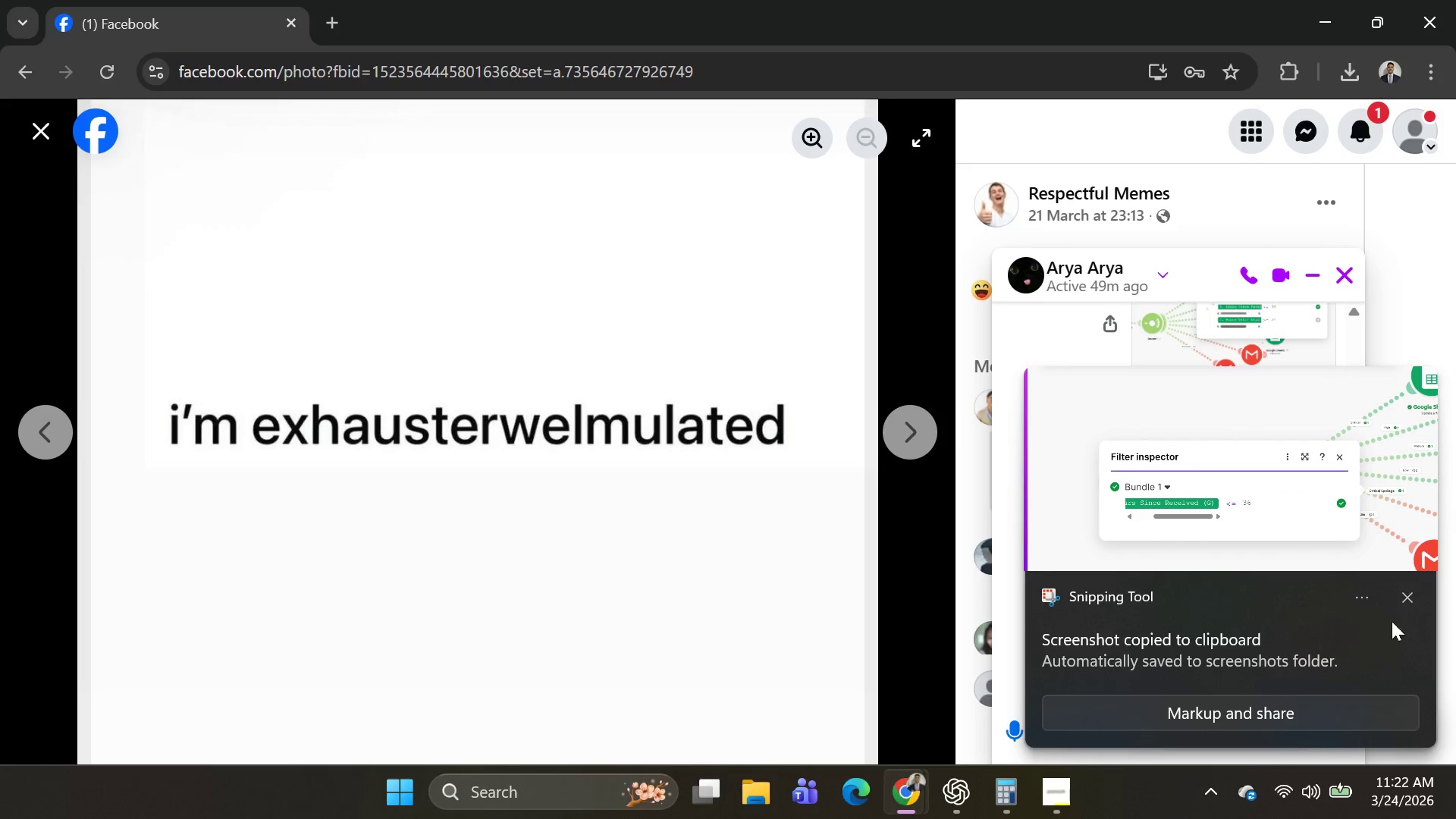 
left_click([1410, 595])
 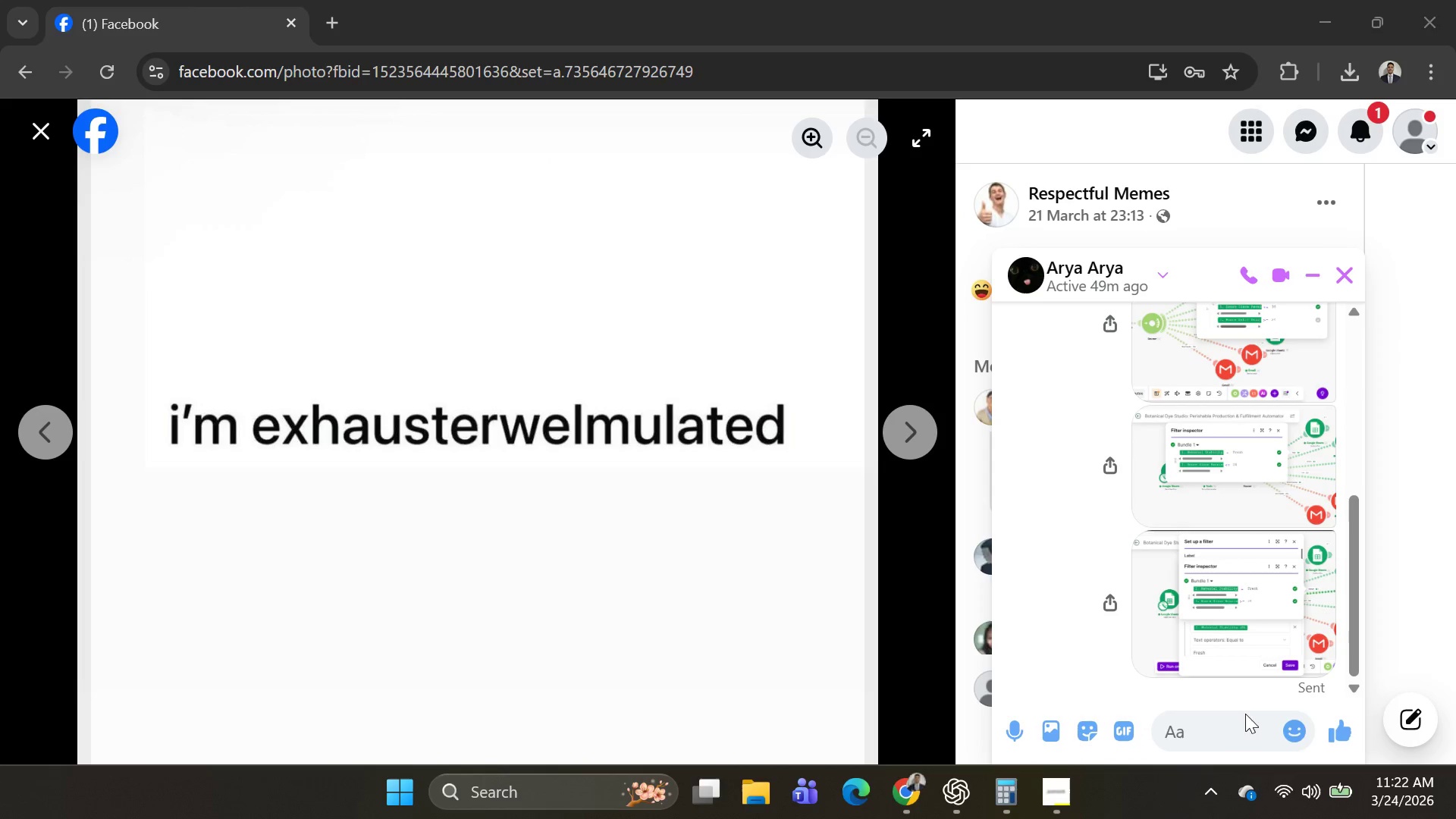 
hold_key(key=ControlLeft, duration=0.48)
left_click([1220, 726])
 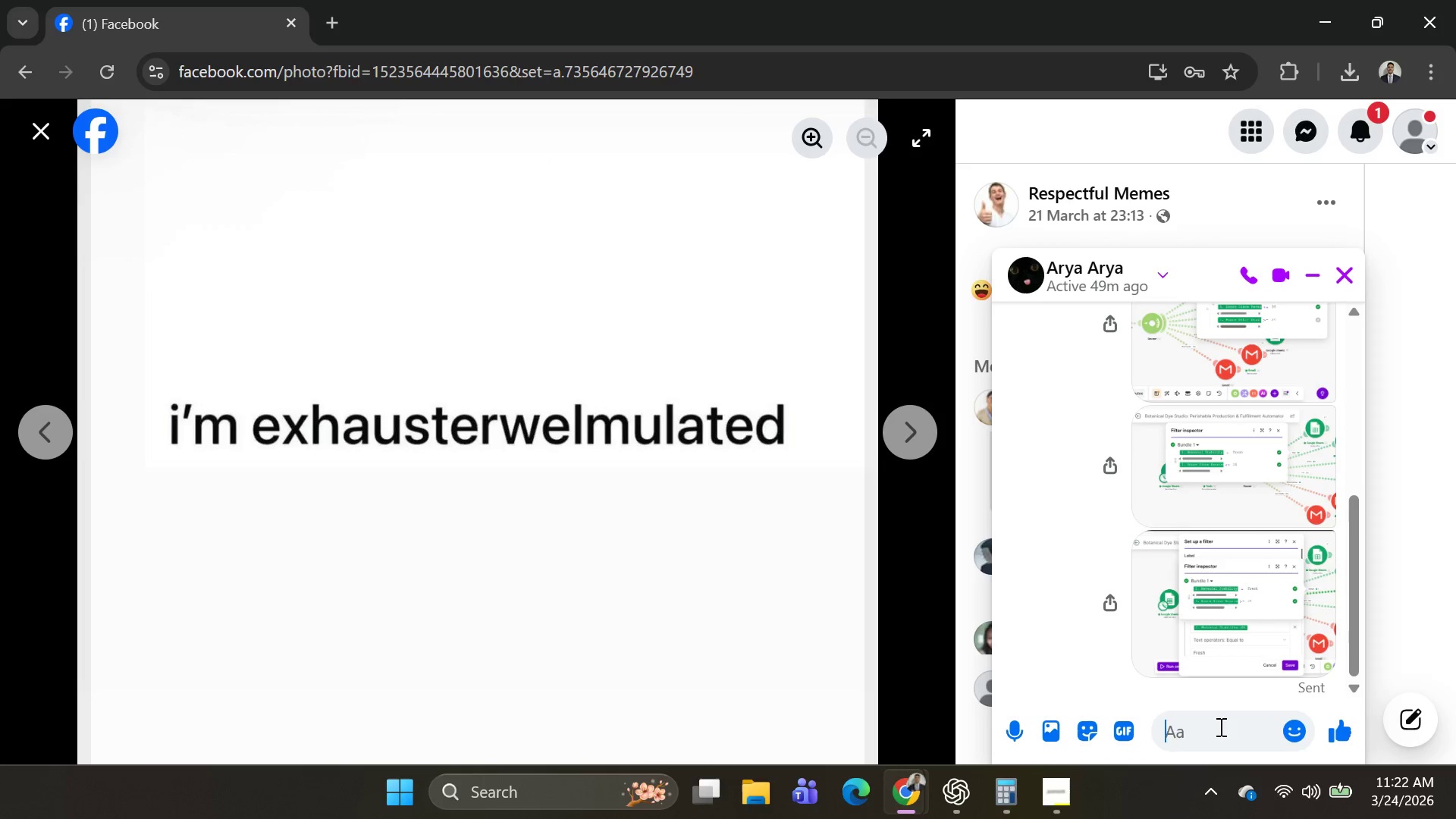 
key(Control+V)
 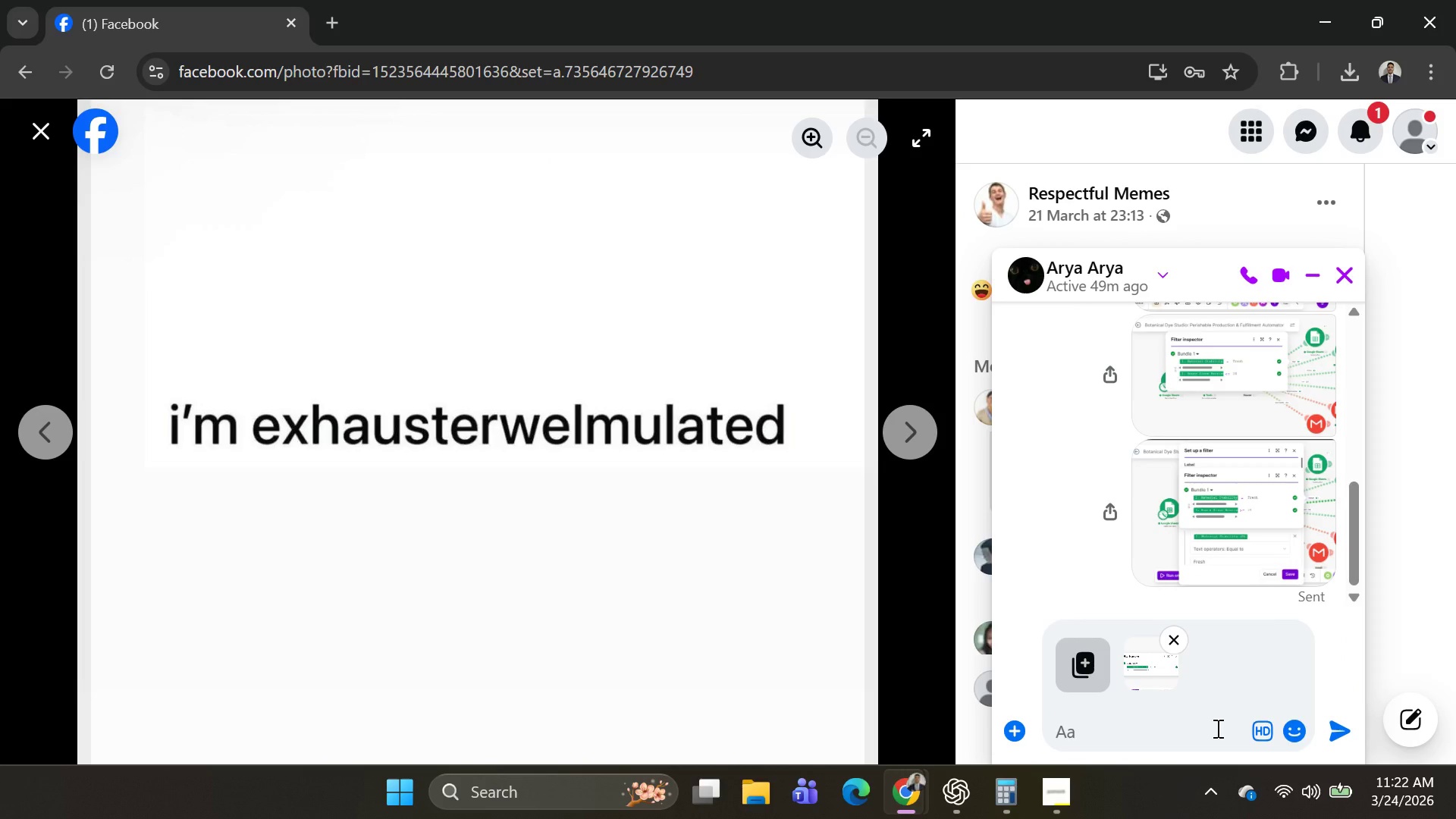 
key(Enter)
 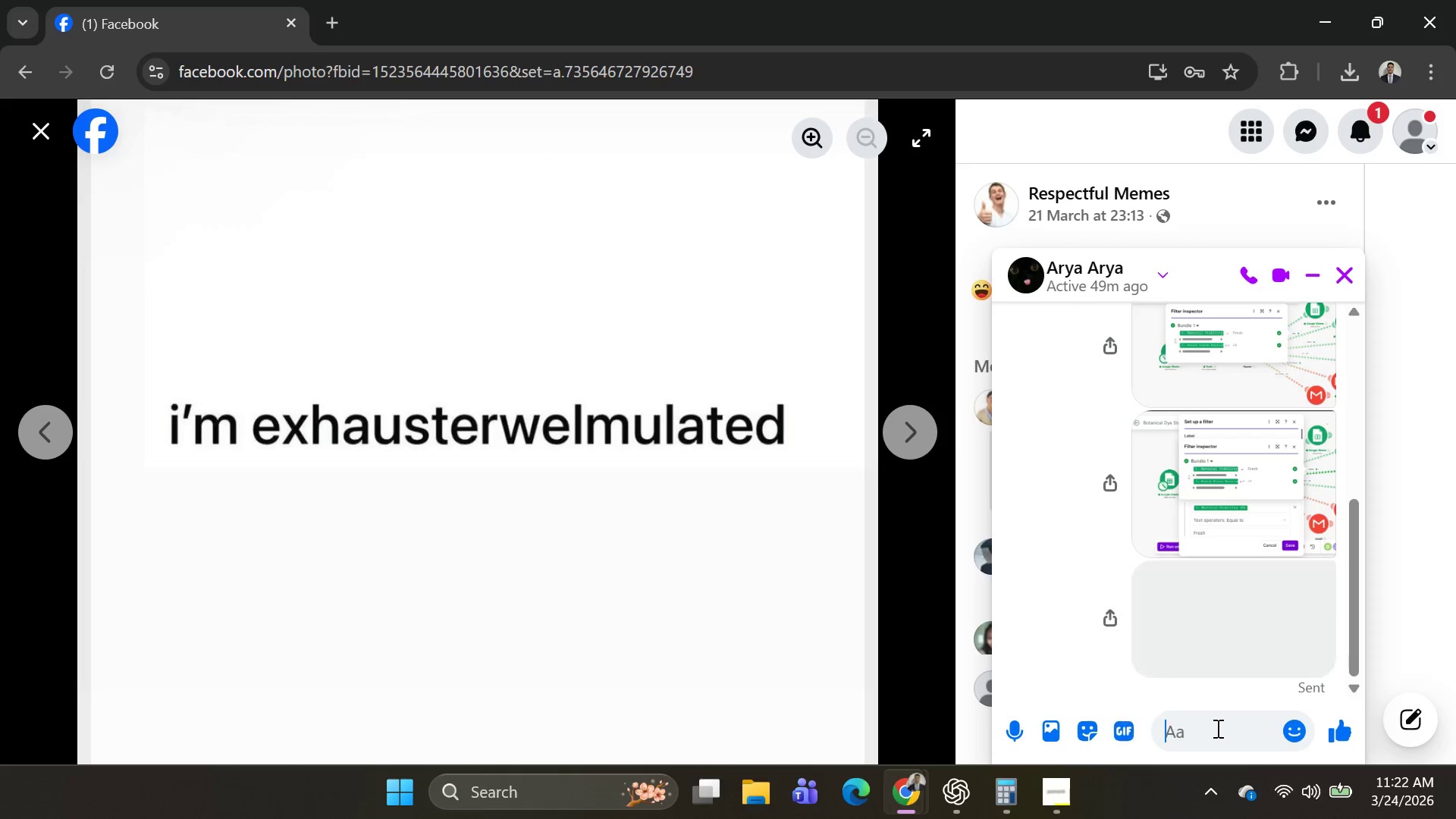 
key(Alt+AltLeft)
 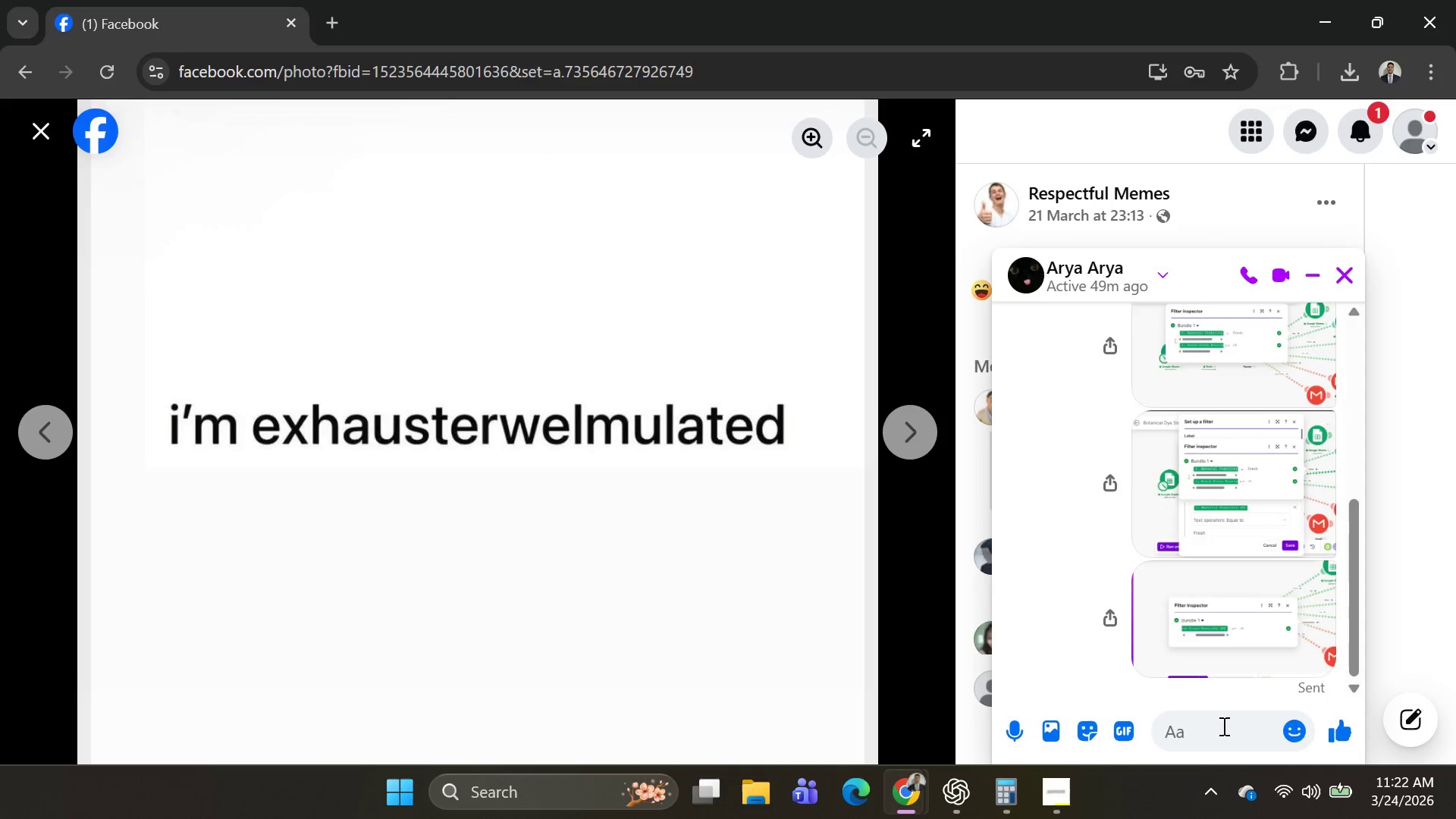 
key(Alt+Tab)
 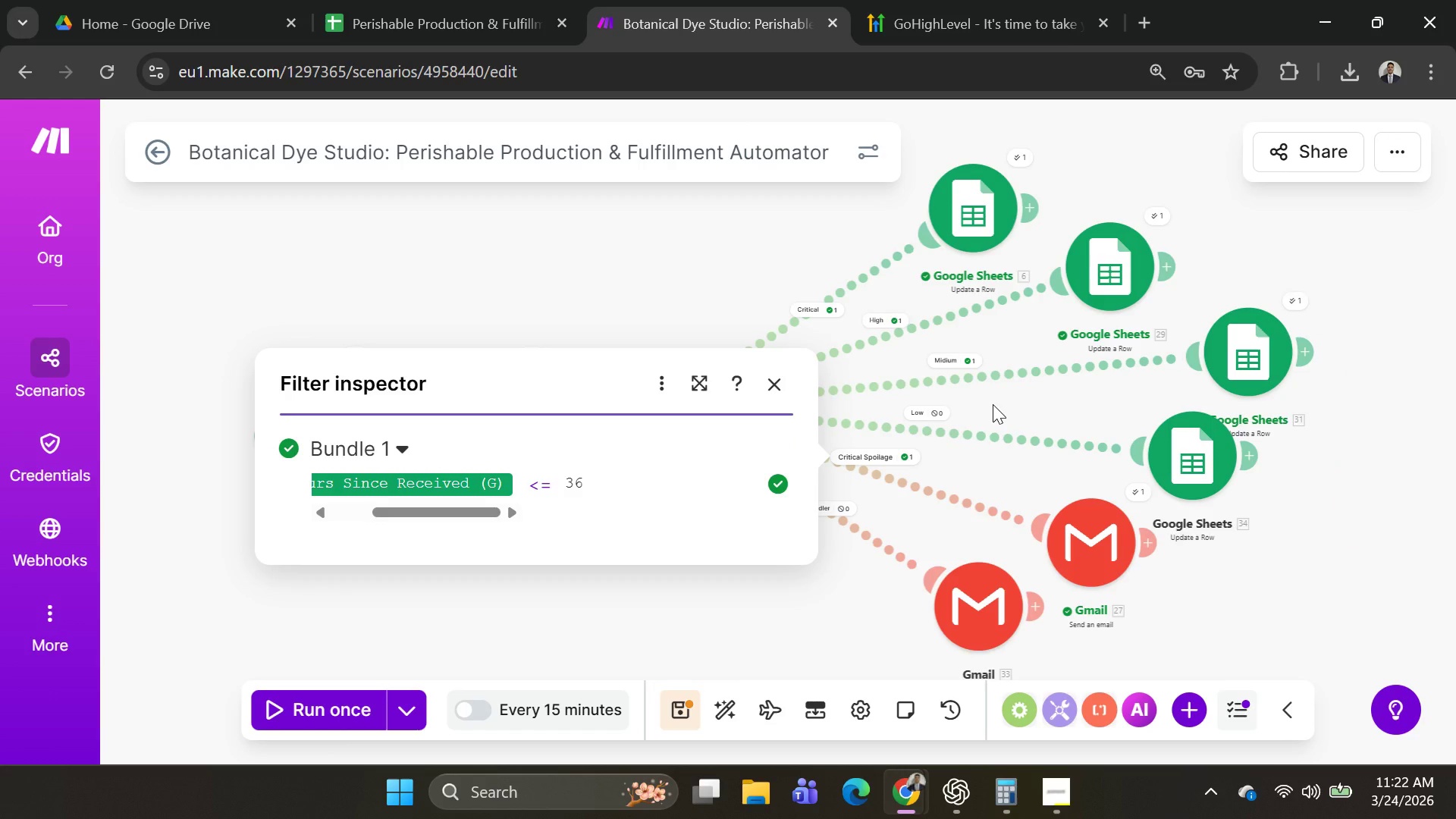 
left_click([993, 404])
 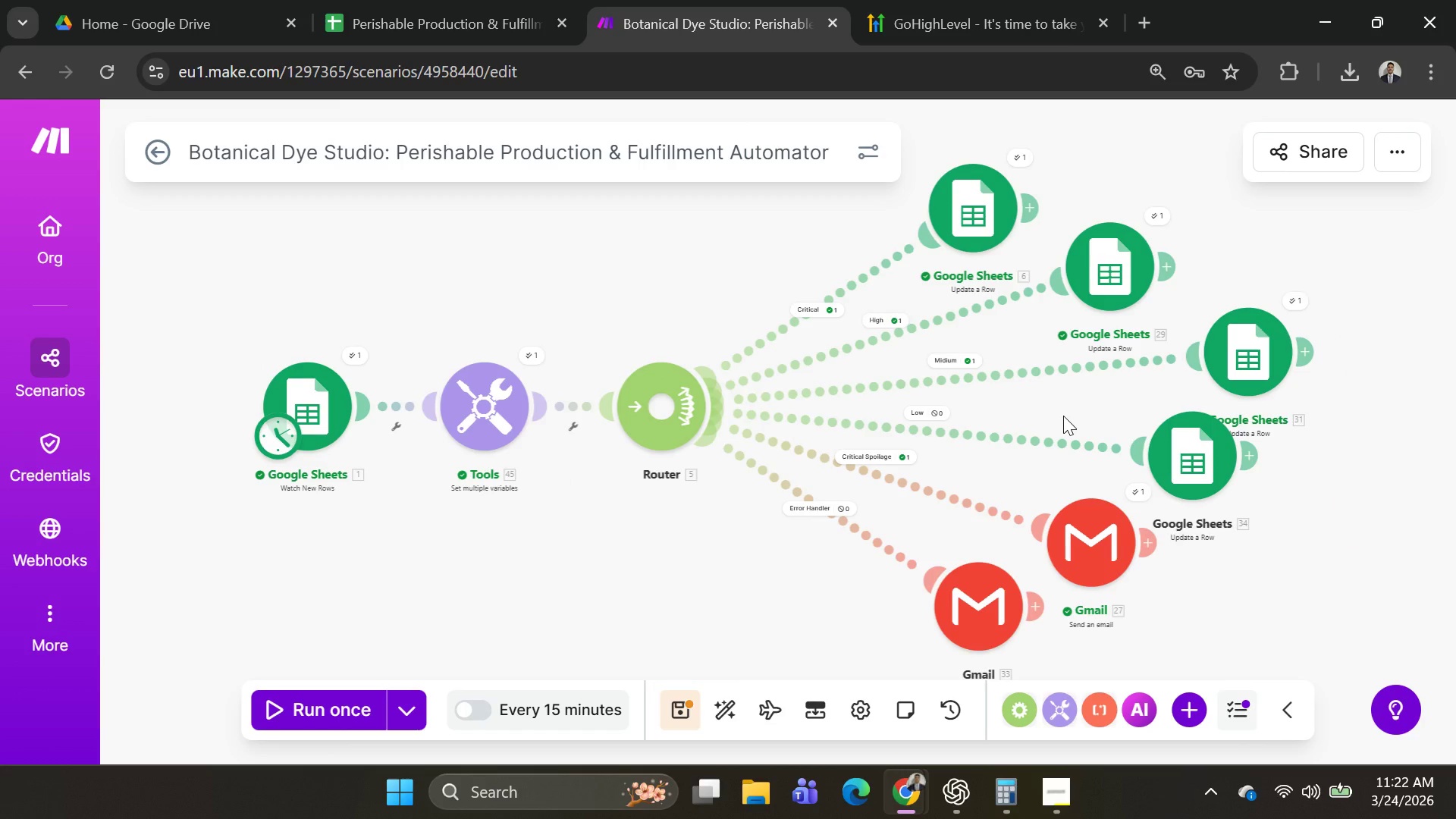 
key(Alt+AltLeft)
 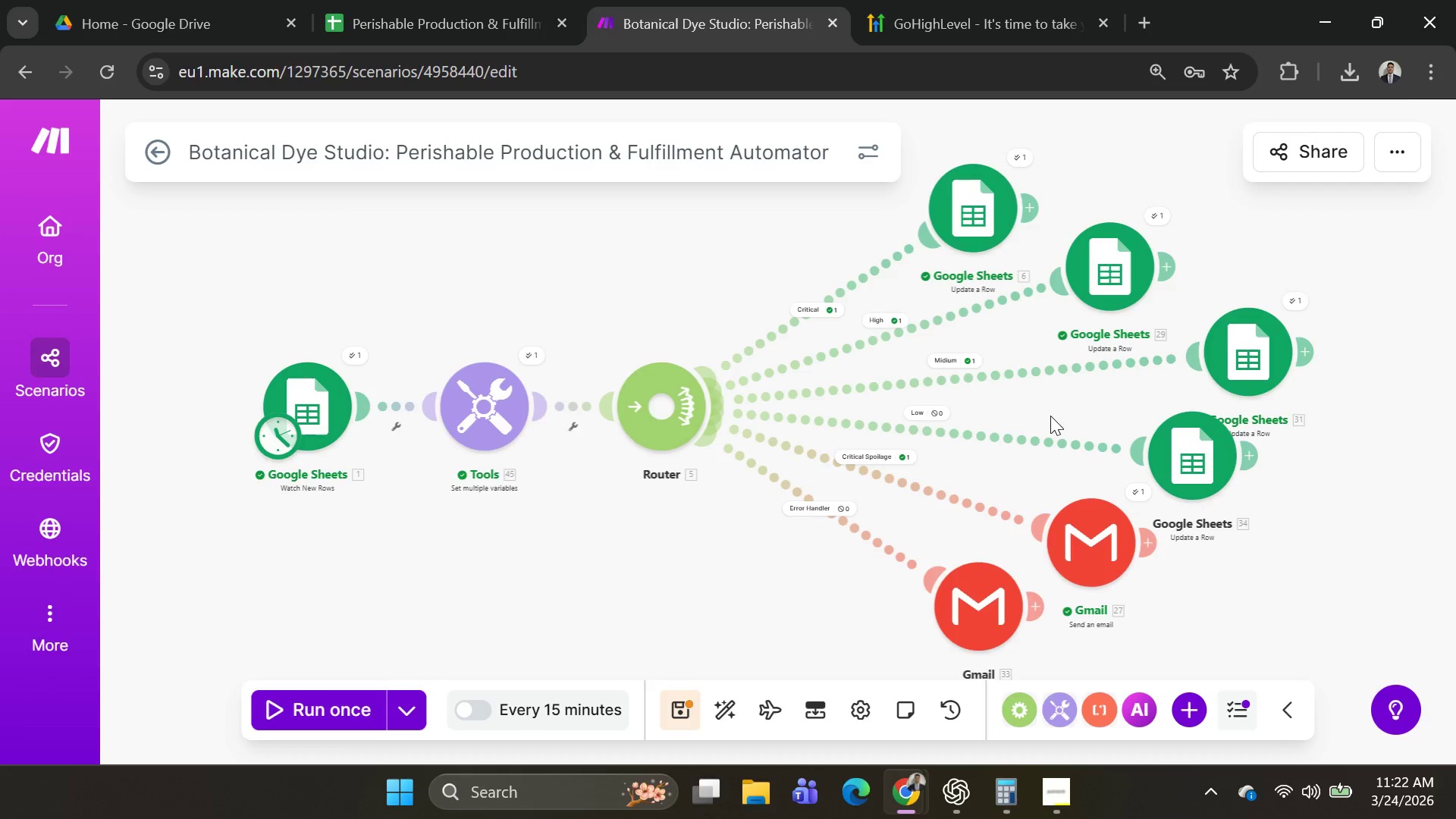 
key(Alt+Tab)
 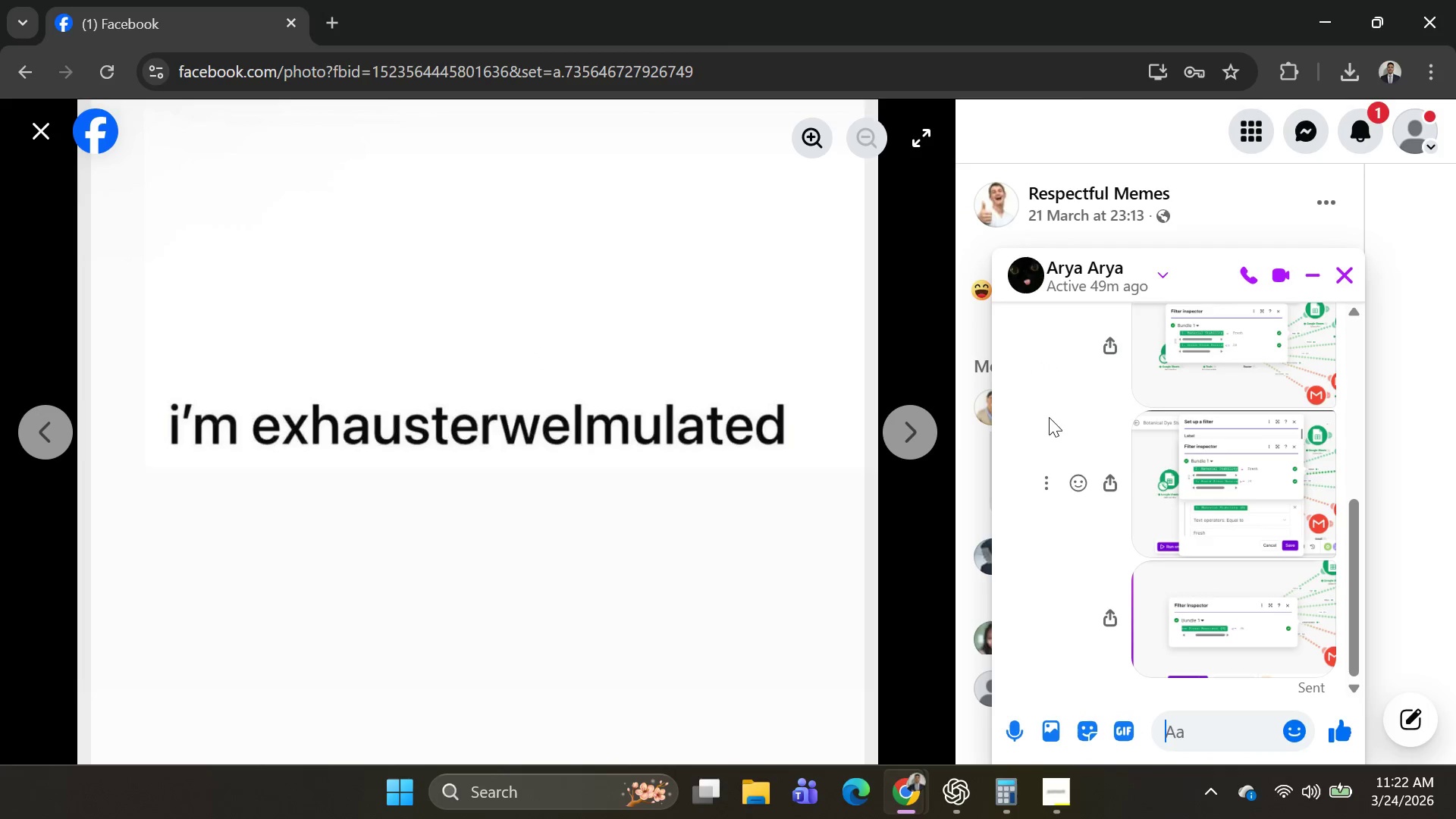 
key(Alt+AltLeft)
 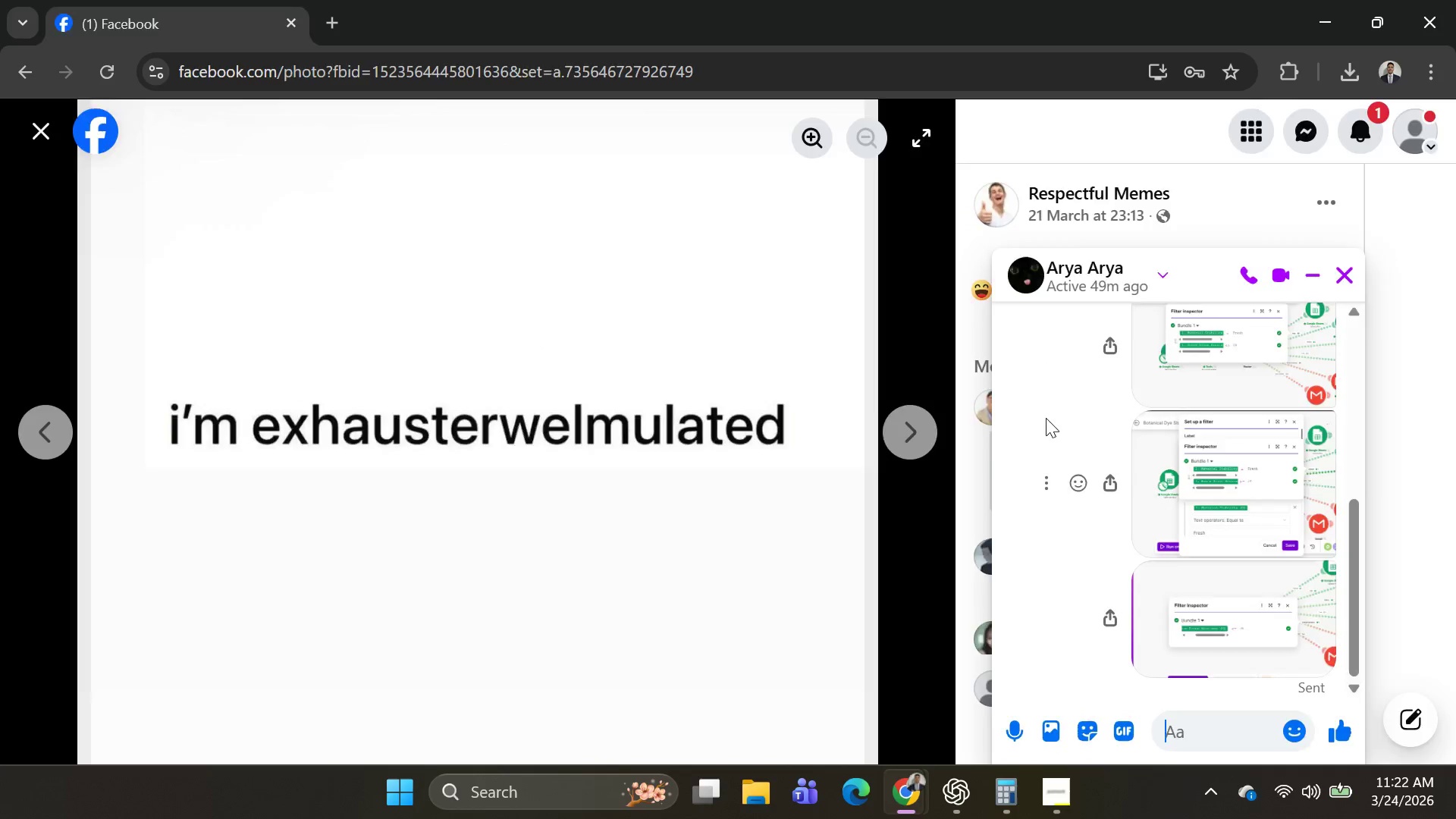 
key(Alt+Tab)
 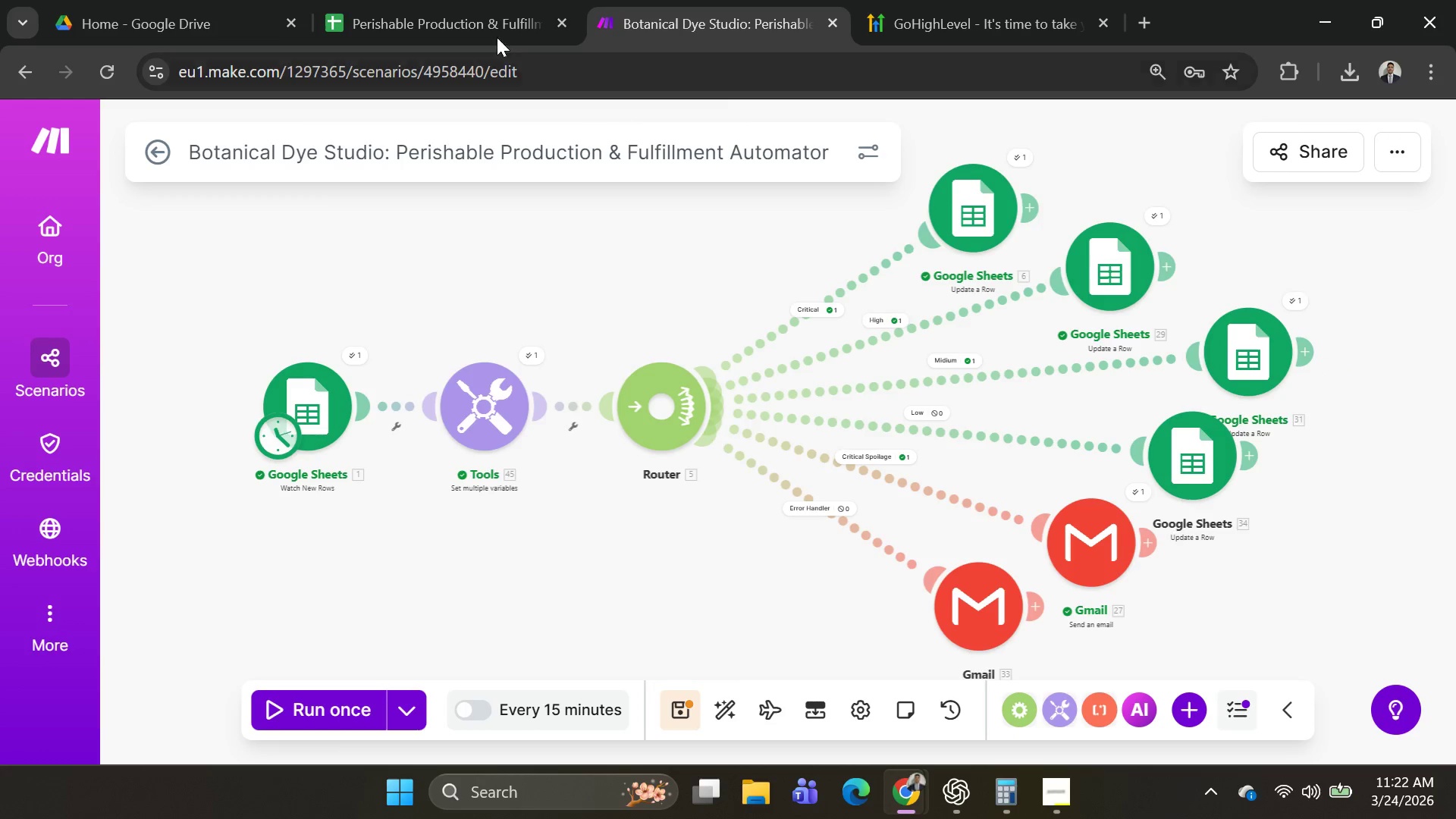 
left_click([461, 3])
 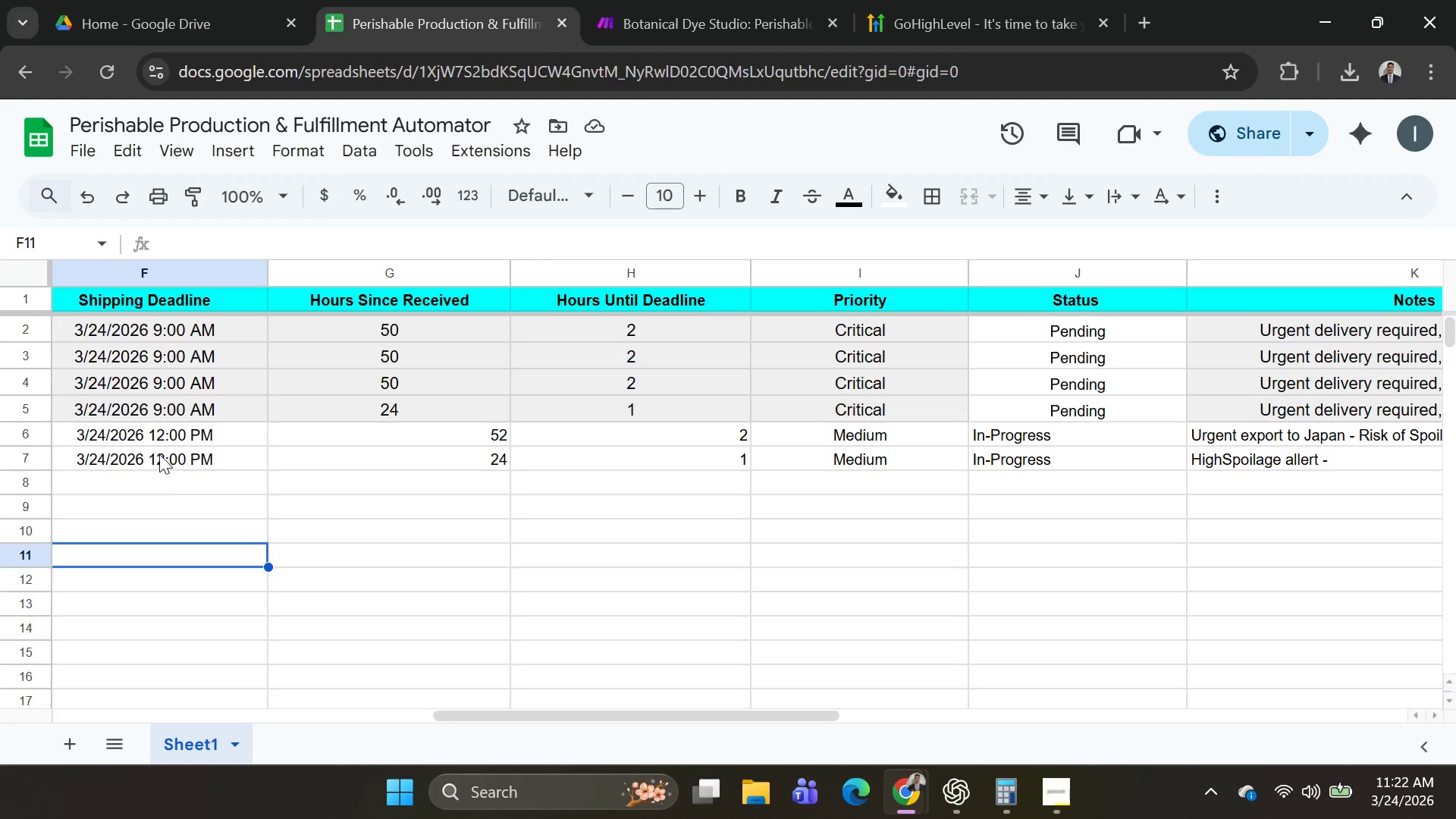 
left_click([166, 453])
 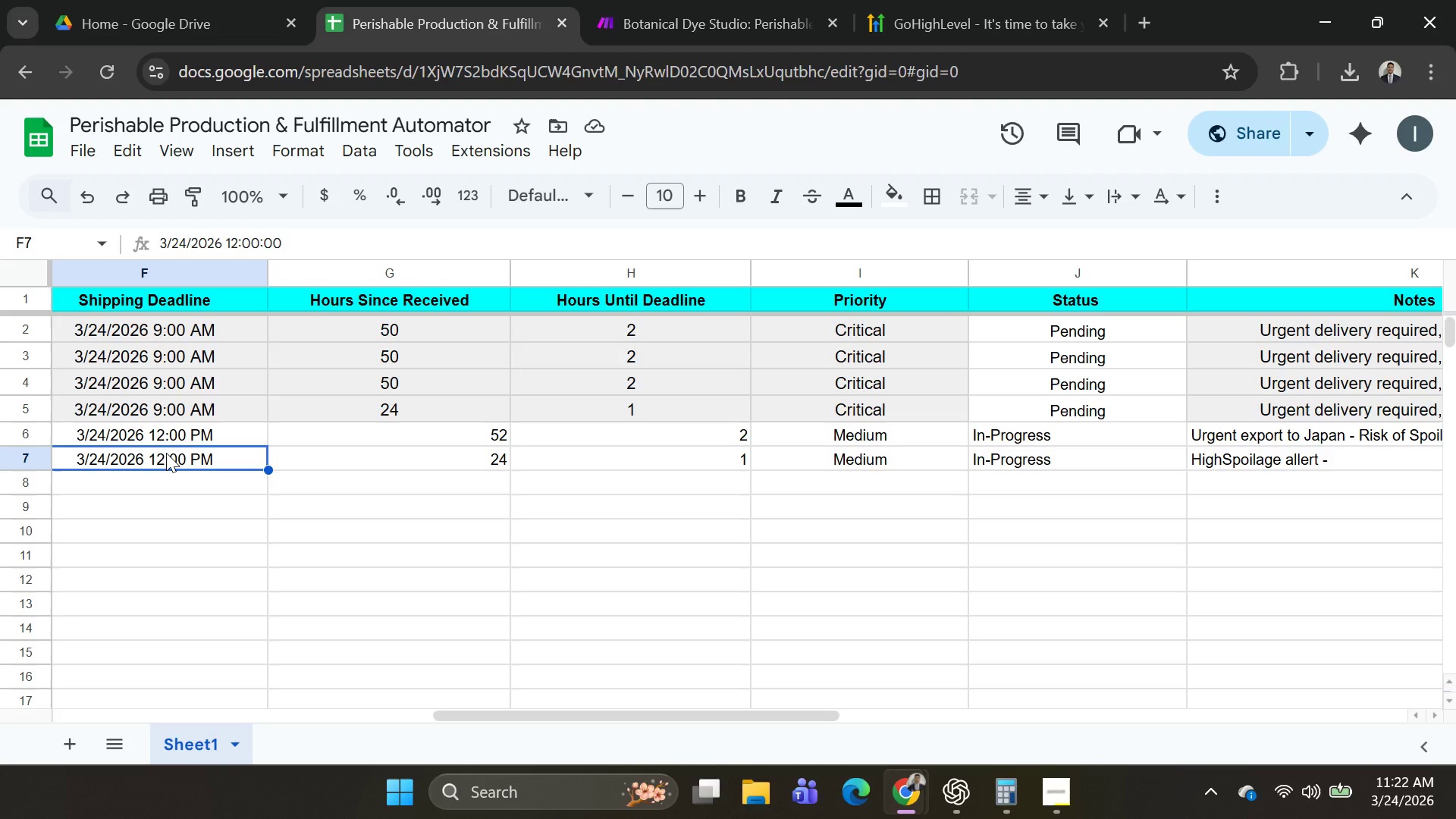 
key(Shift+ArrowRight)
 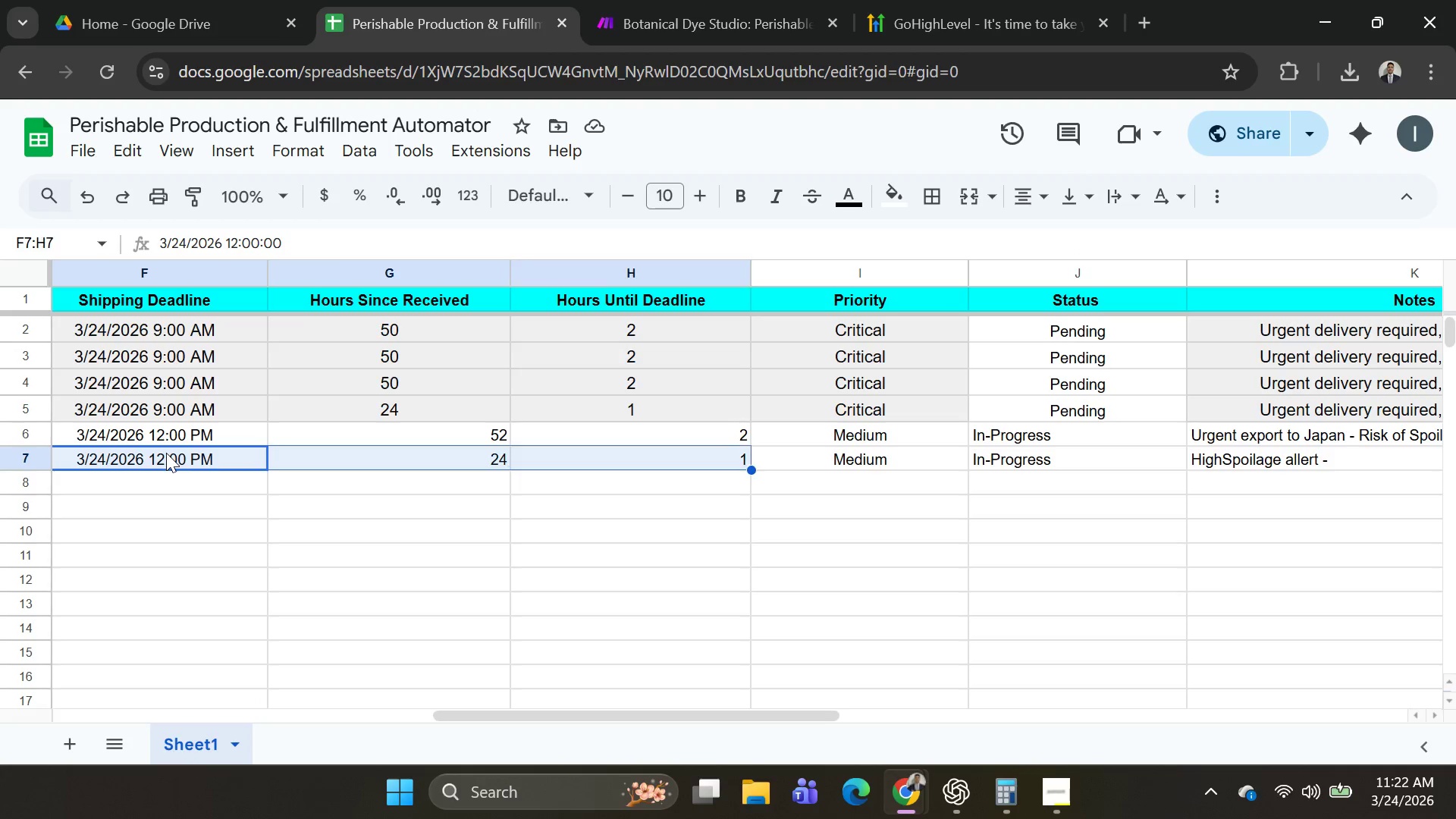 
key(Shift+ArrowRight)
 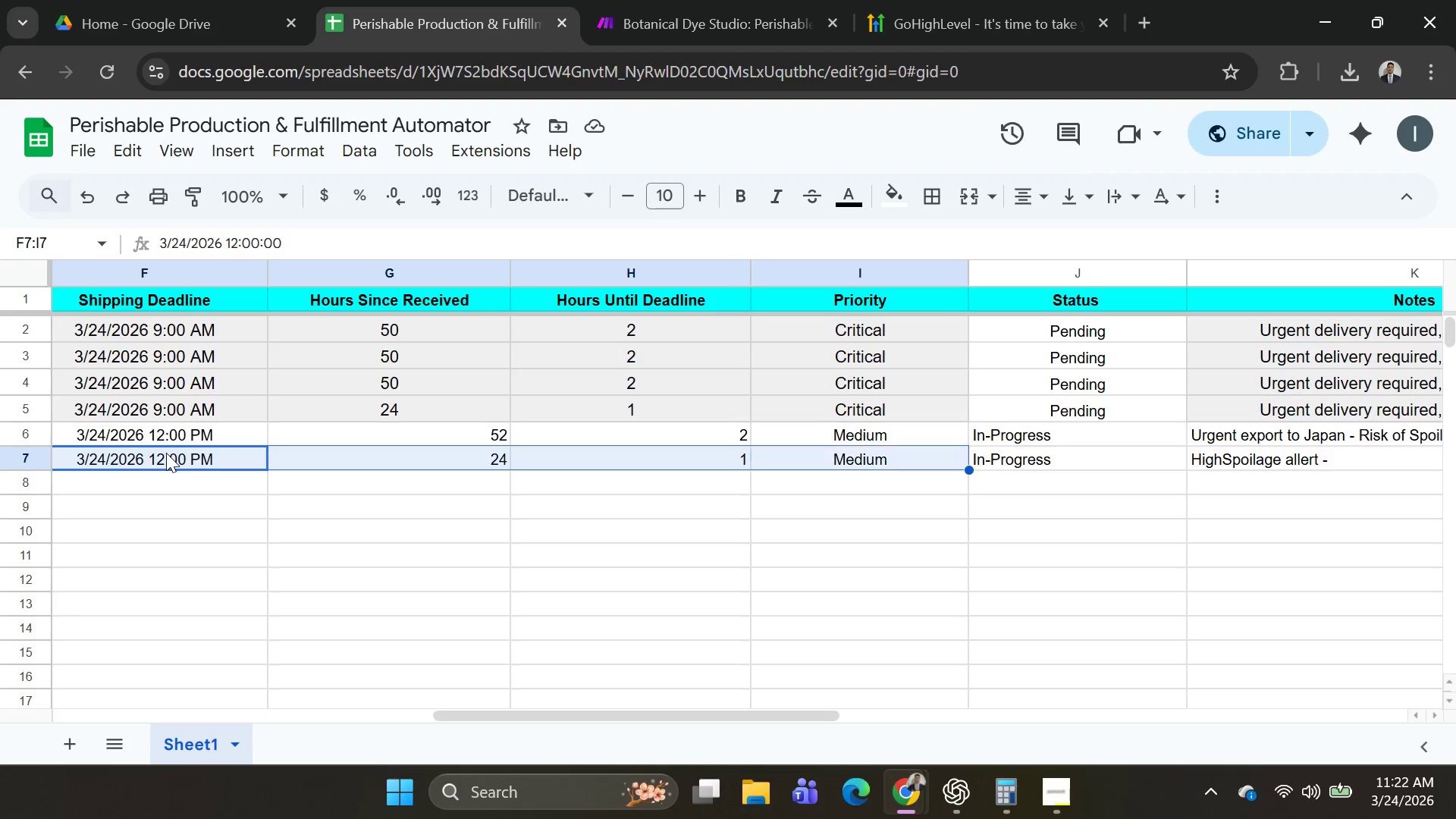 
key(Shift+ArrowRight)
 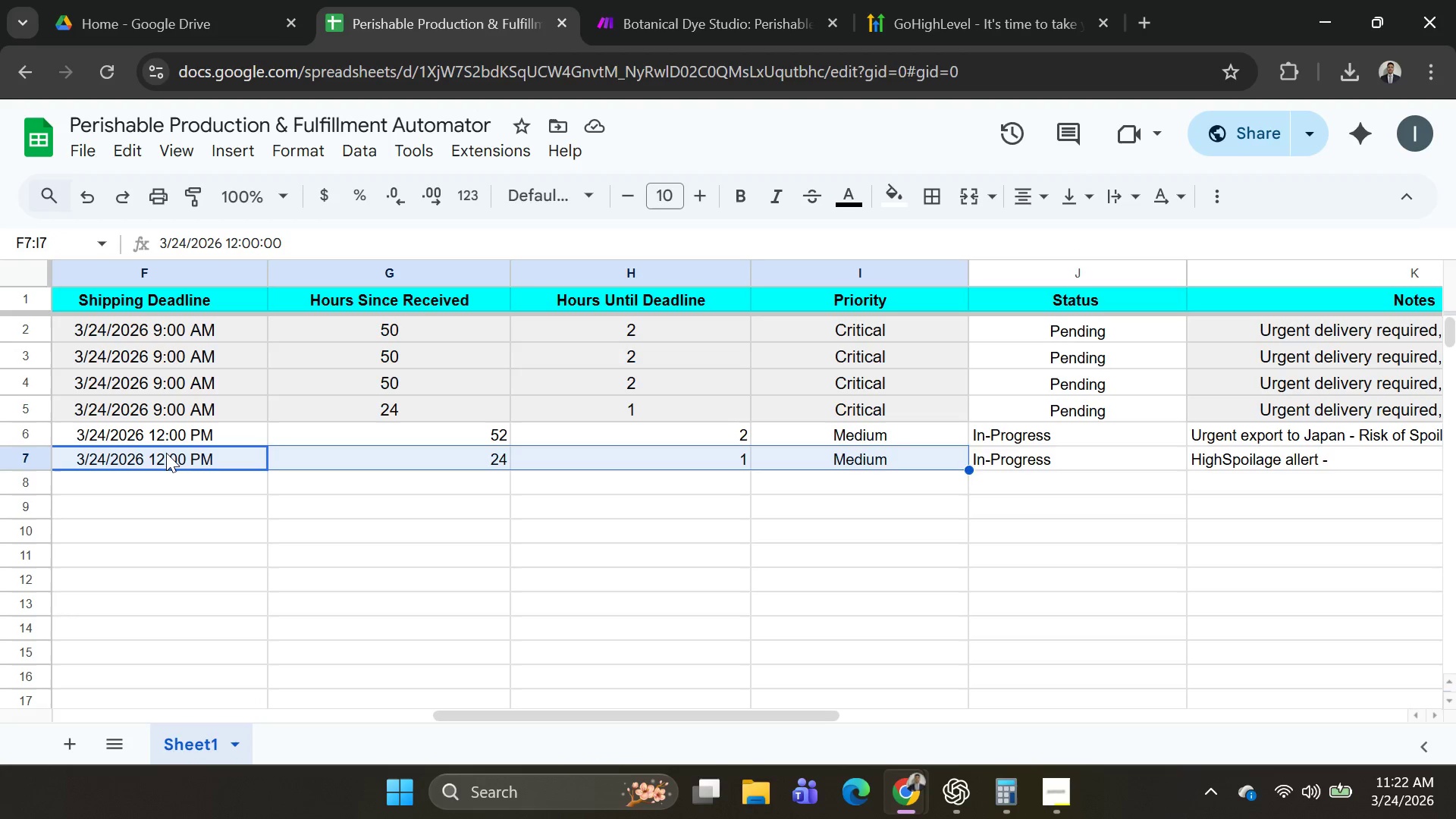 
key(Shift+ArrowRight)
 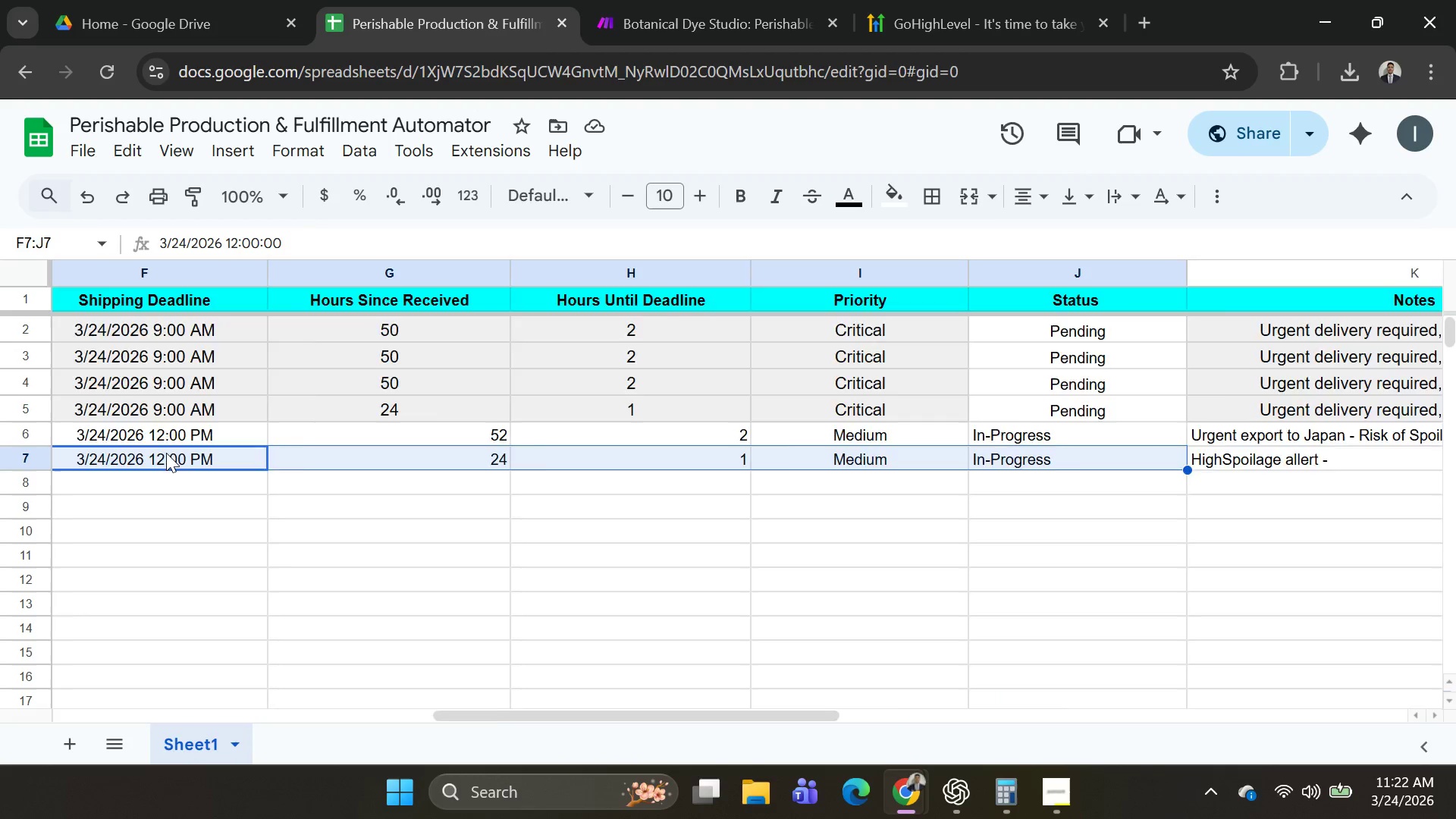 
key(Shift+ArrowRight)
 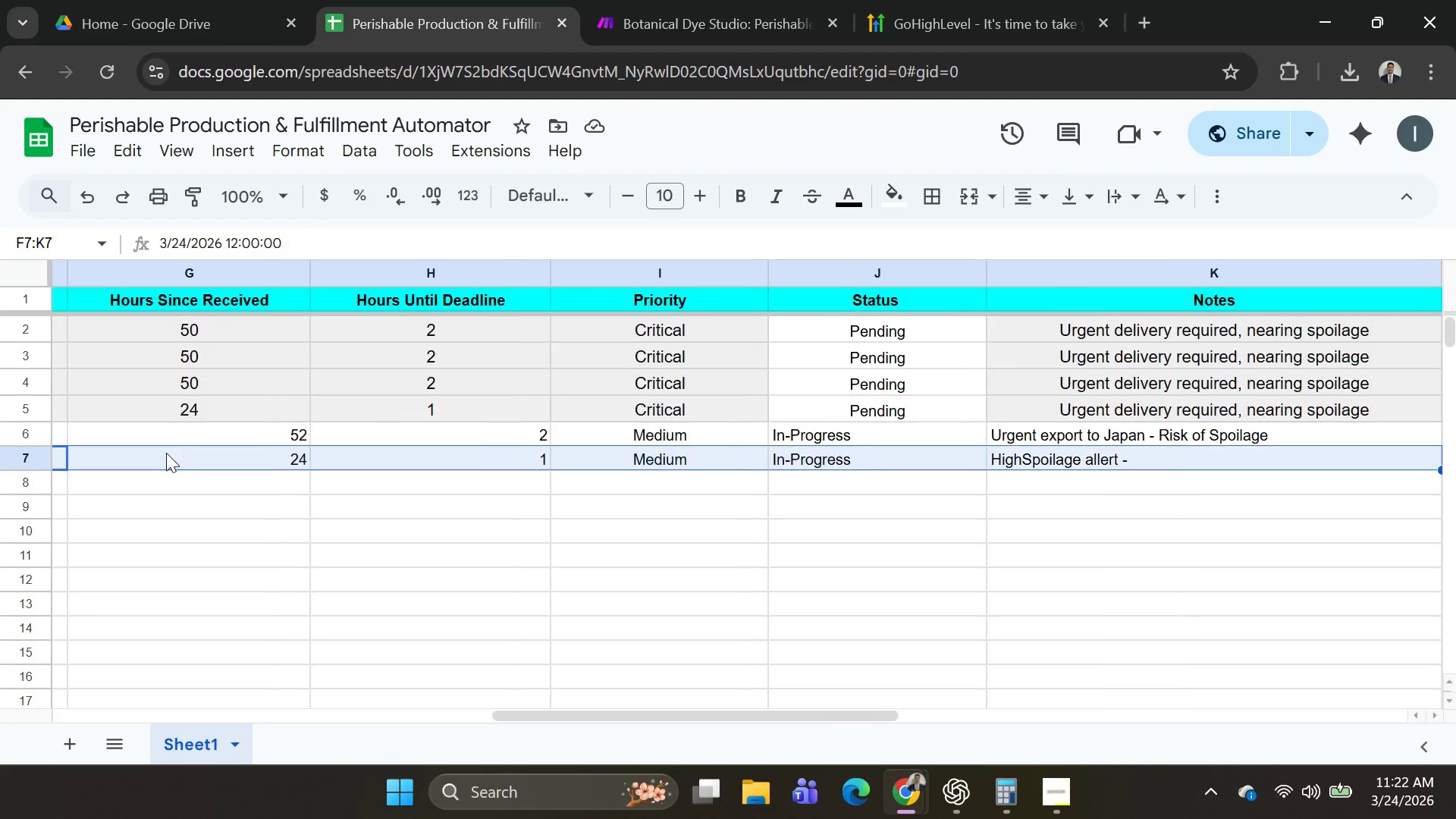 
key(Shift+ArrowRight)
 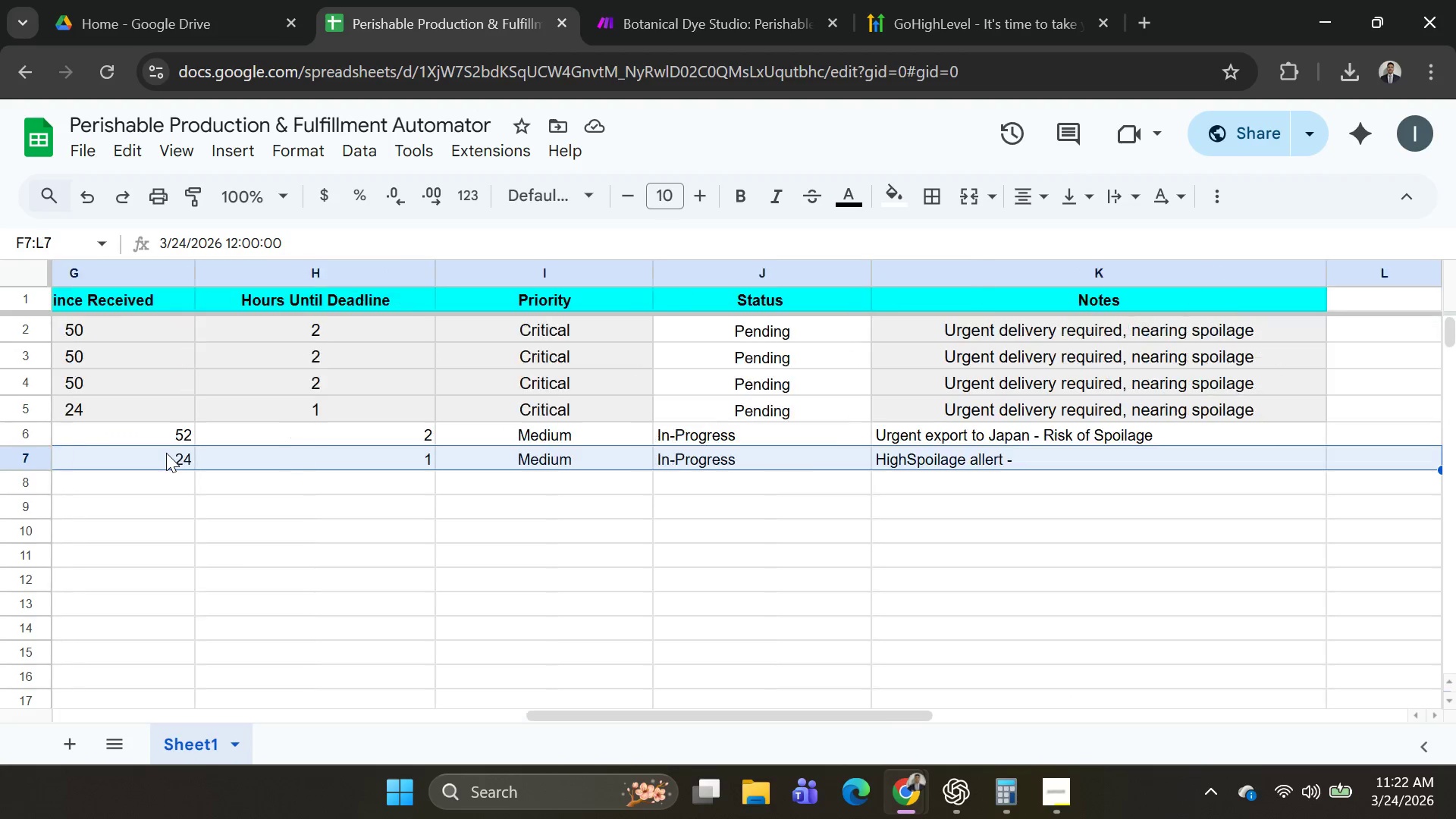 
key(Shift+ArrowRight)
 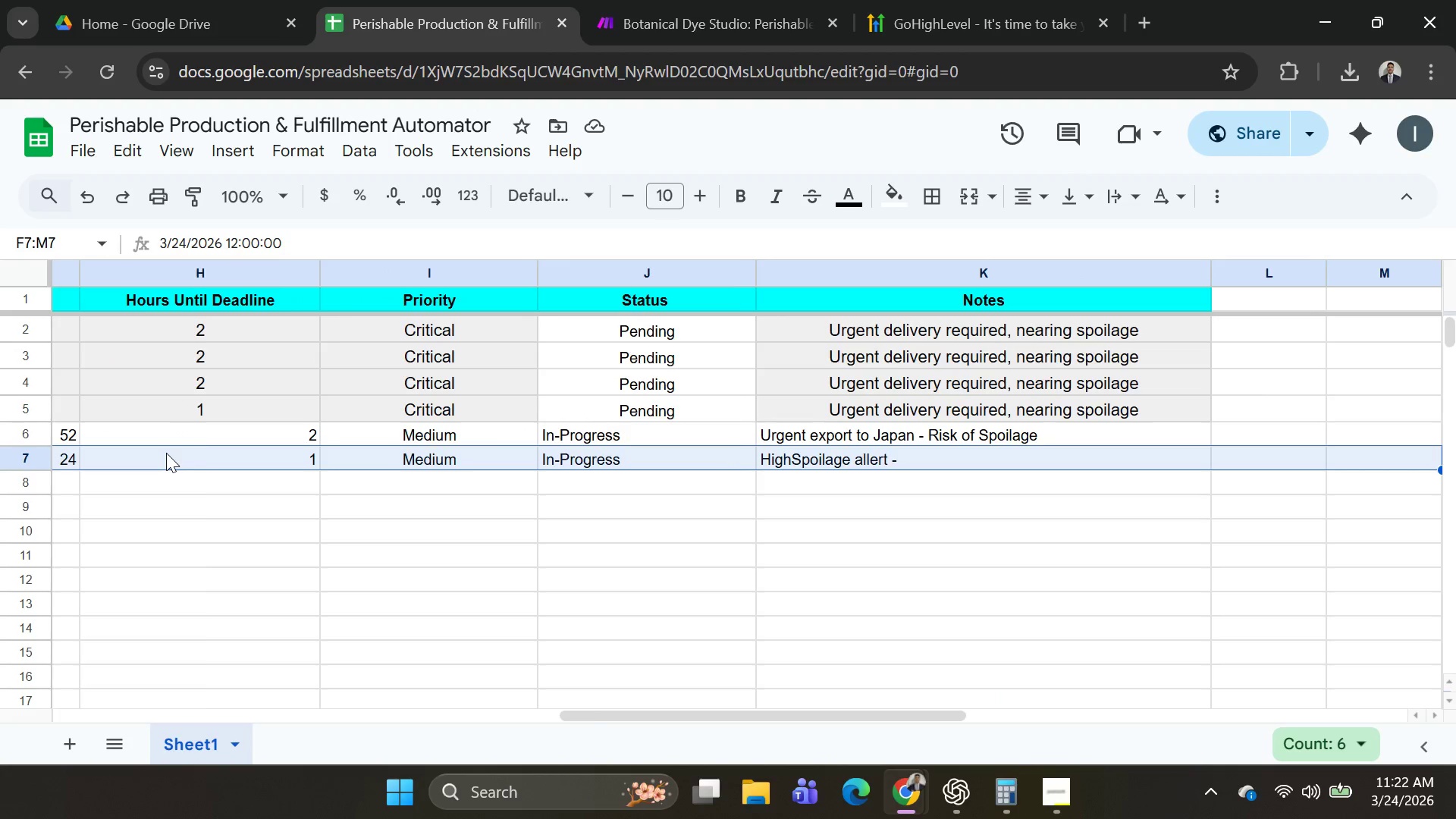 
key(Shift+ArrowRight)
 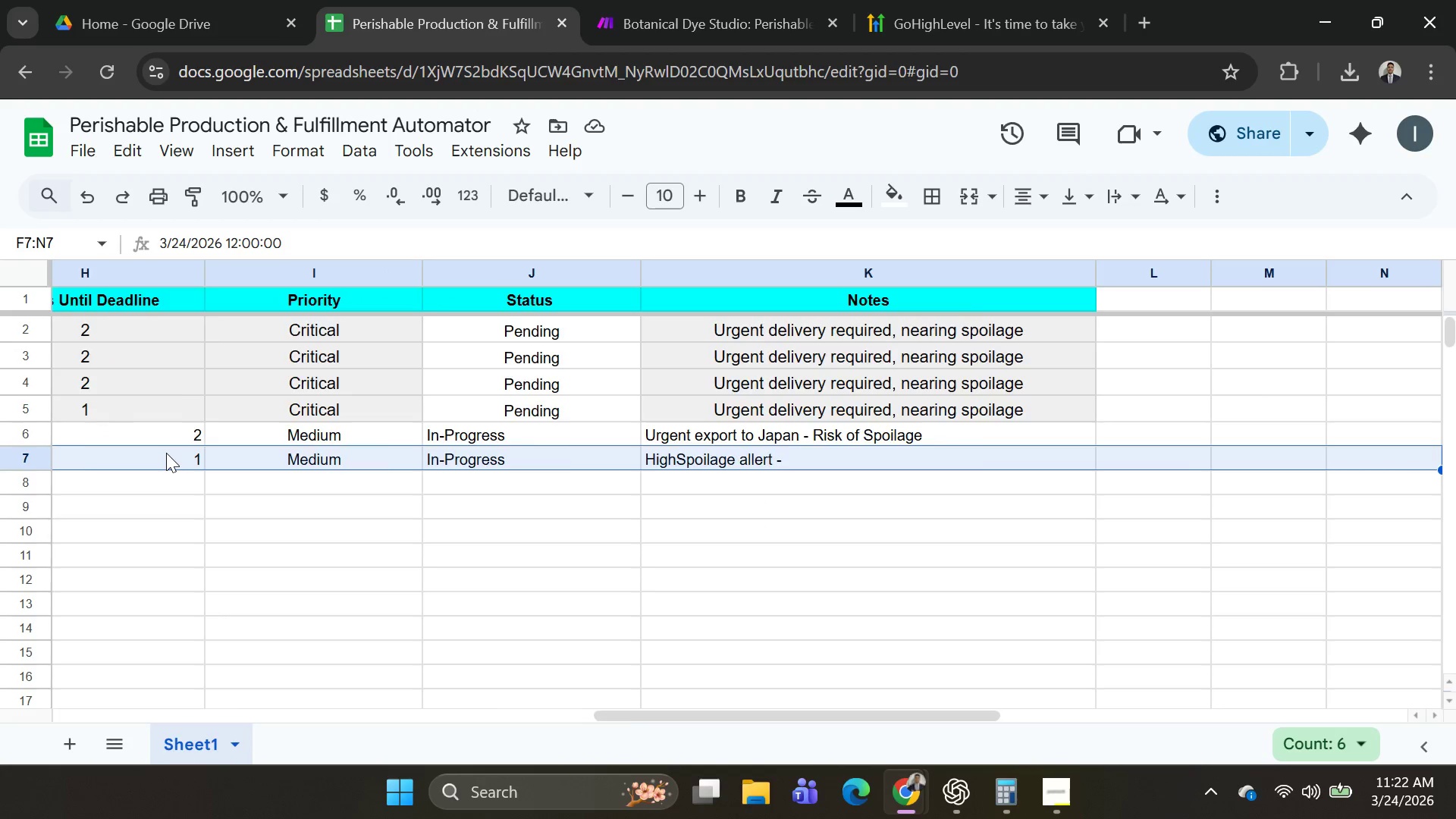 
key(Shift+ArrowRight)
 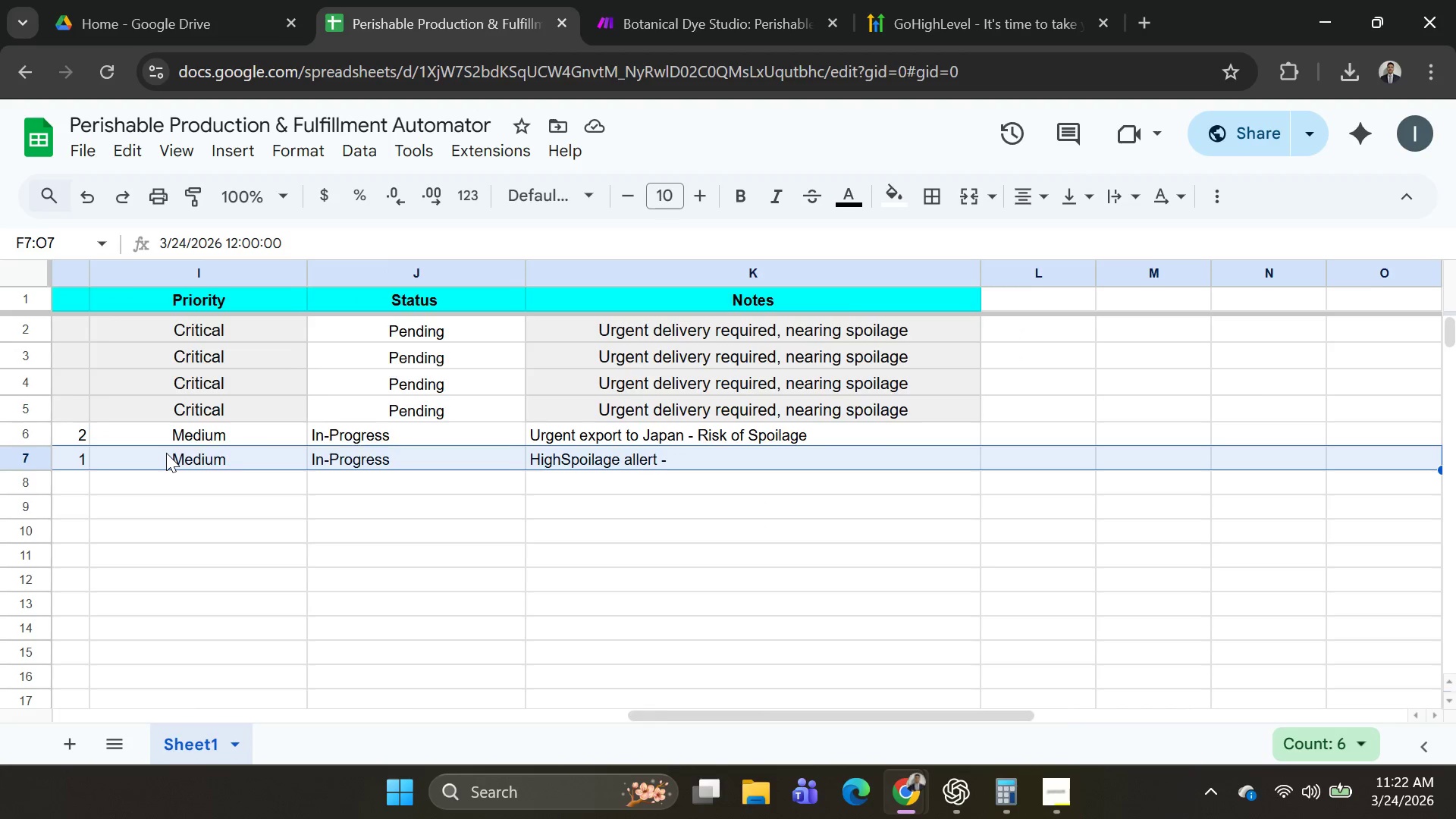 
key(Shift+ArrowRight)
 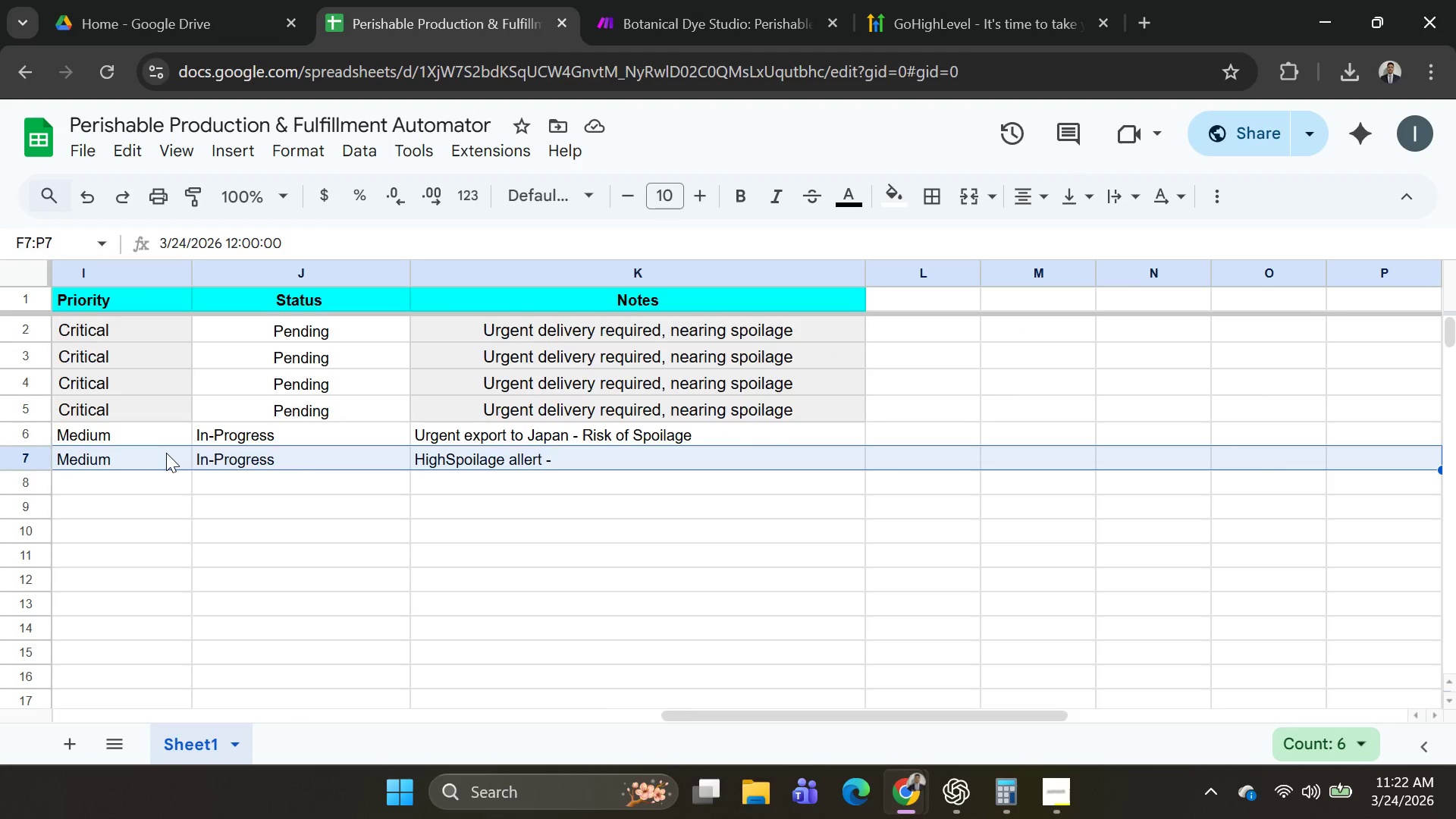 
key(Shift+ArrowRight)
 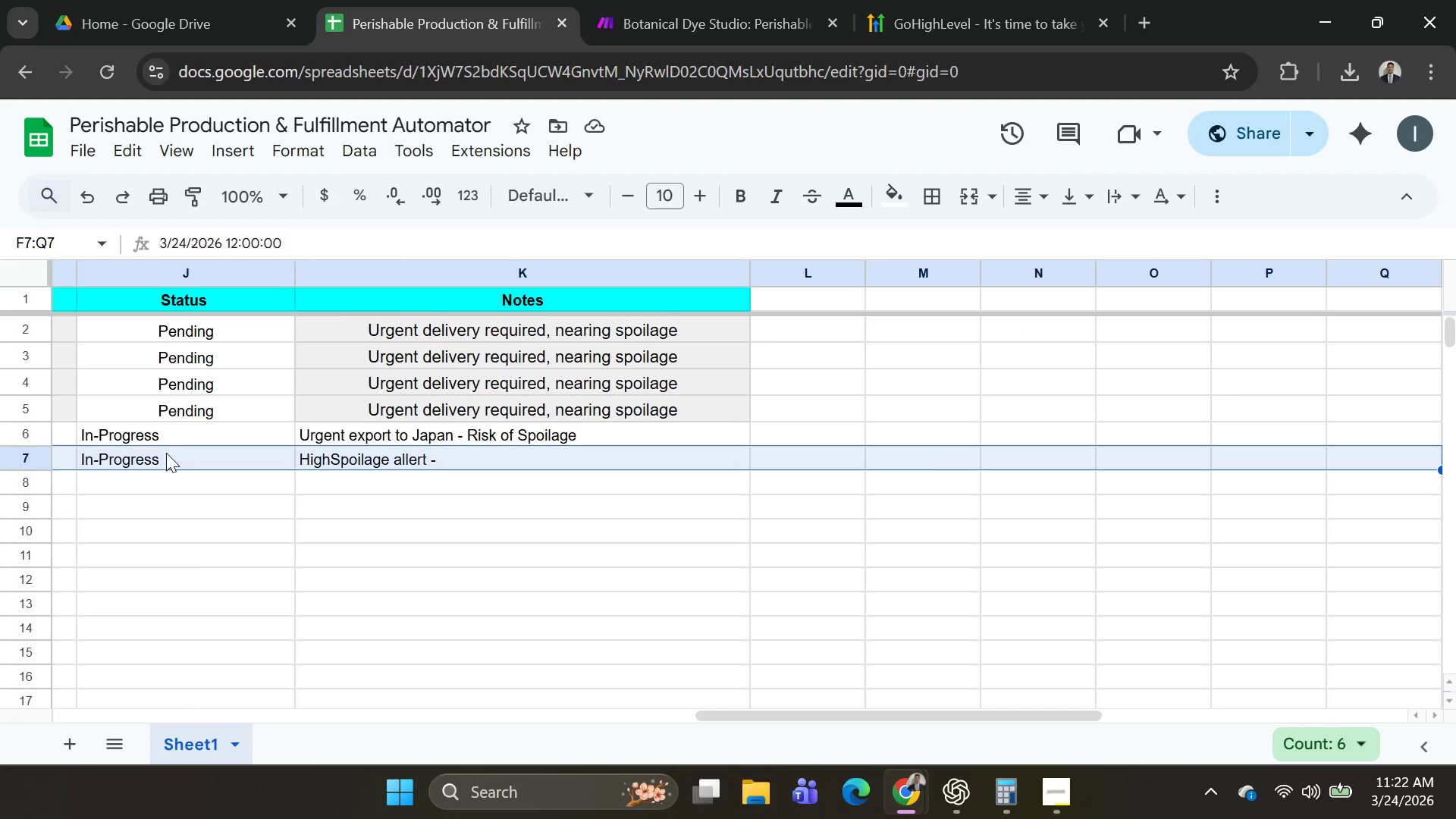 
key(Shift+ArrowLeft)
 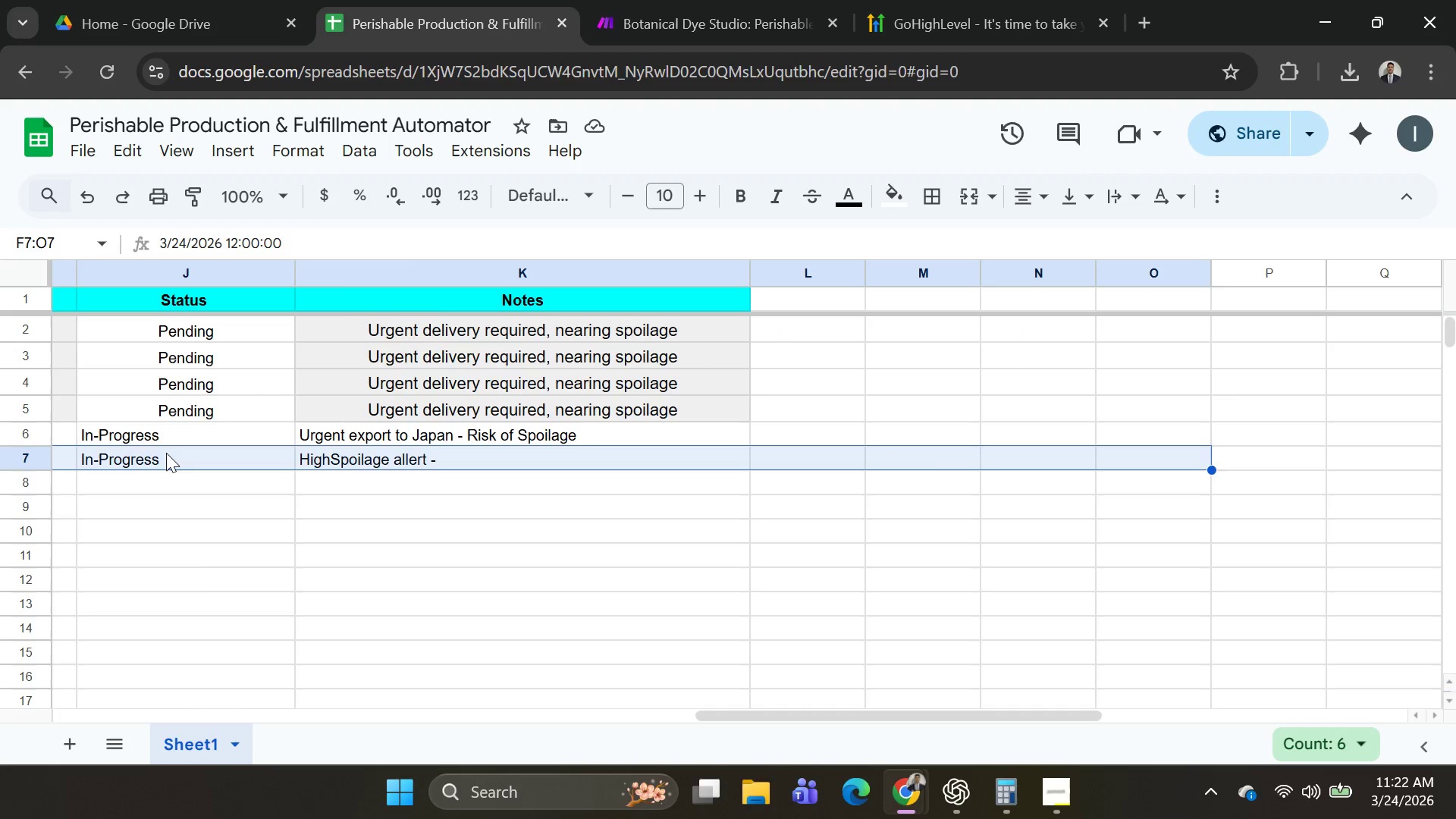 
key(Shift+ArrowLeft)
 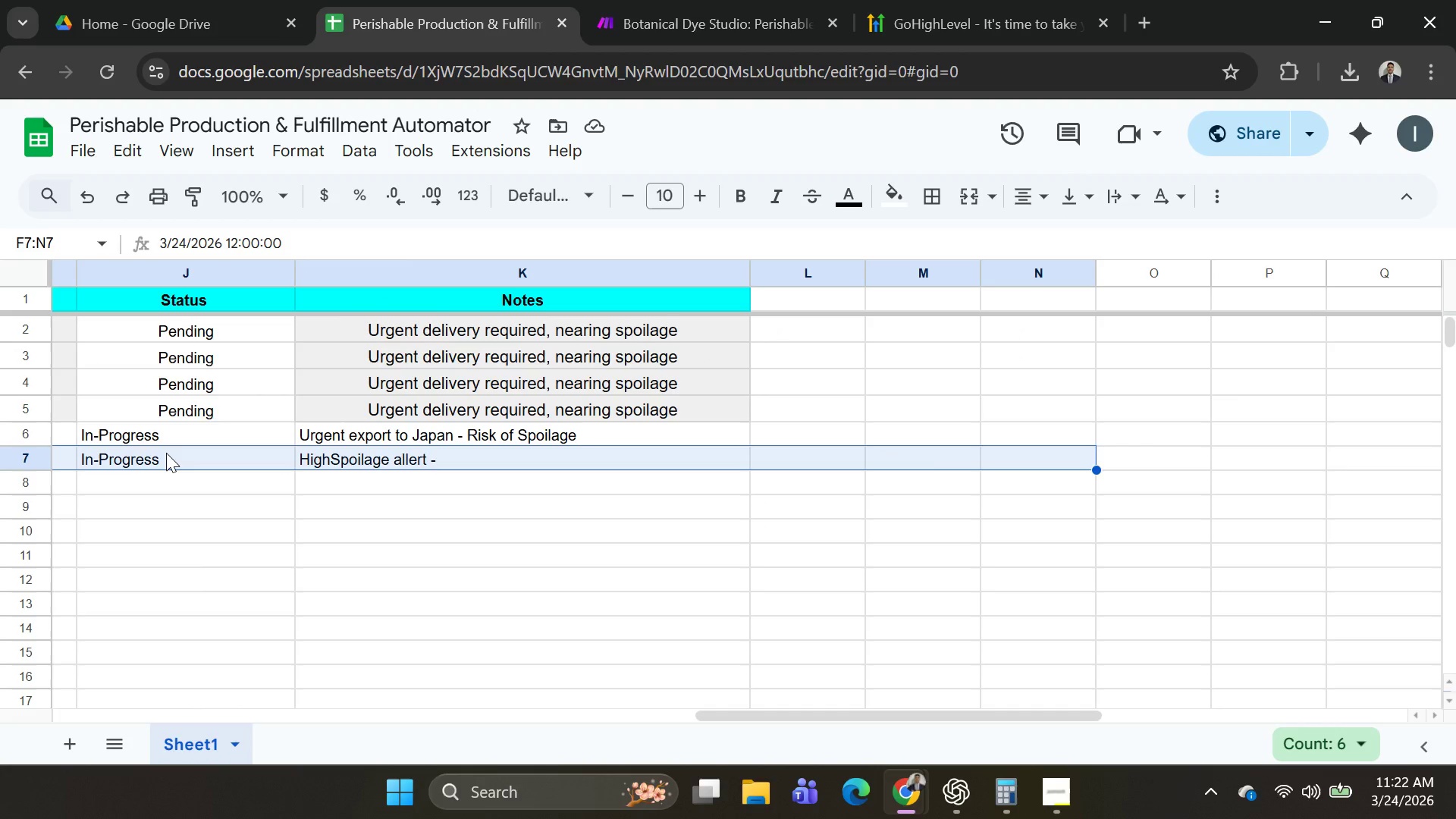 
key(Shift+ArrowLeft)
 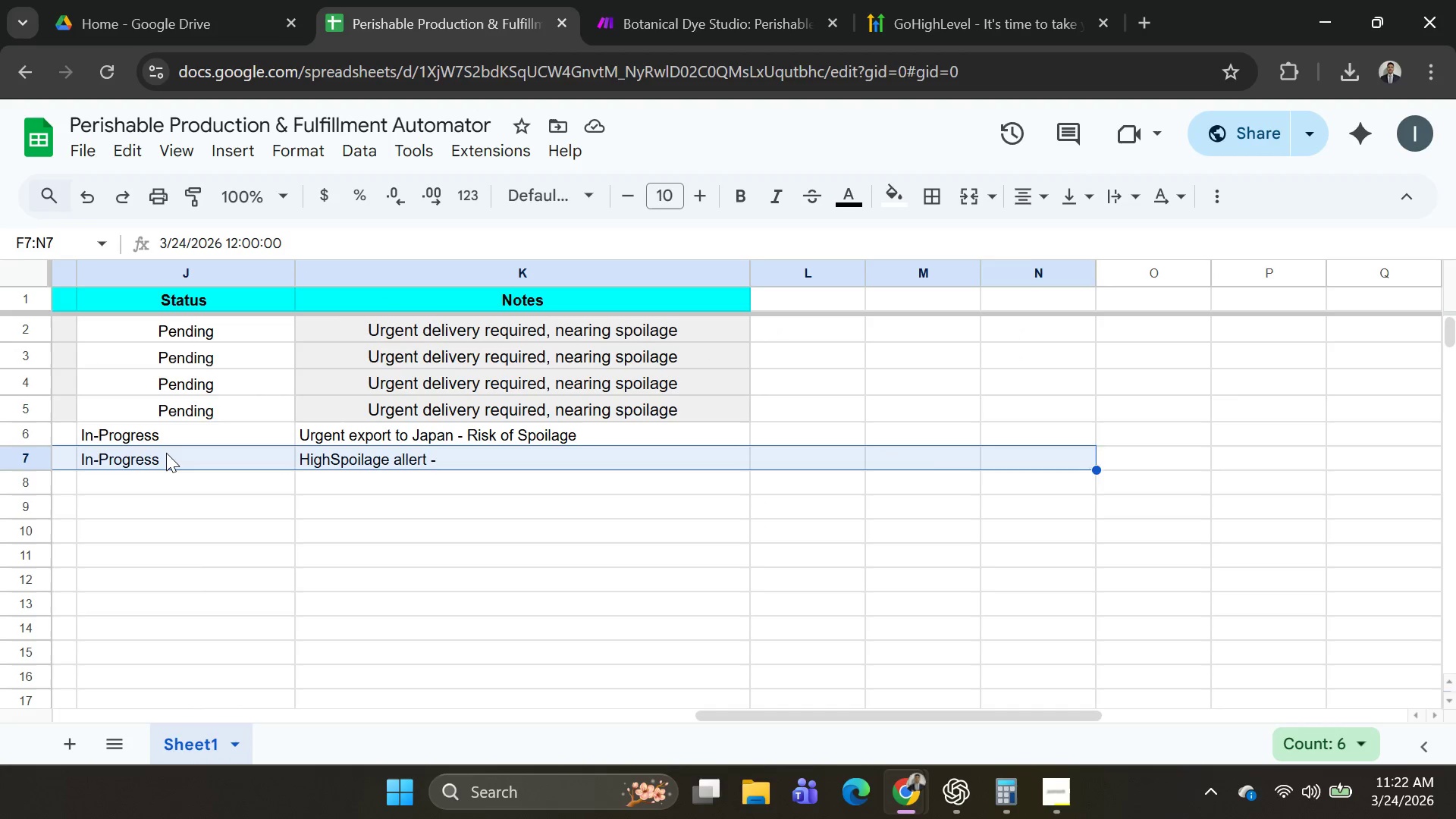 
key(Shift+ArrowLeft)
 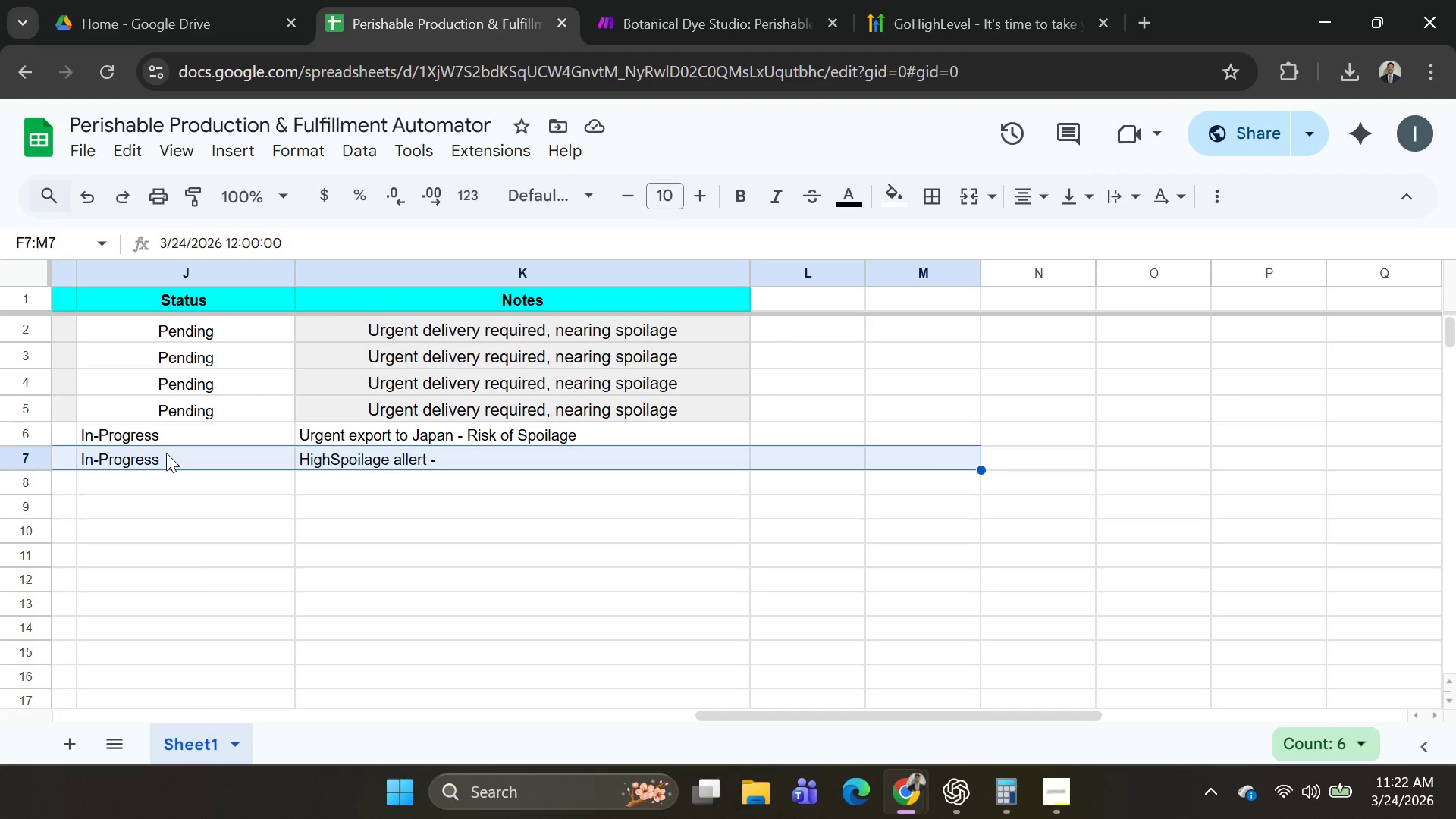 
key(Shift+ArrowLeft)
 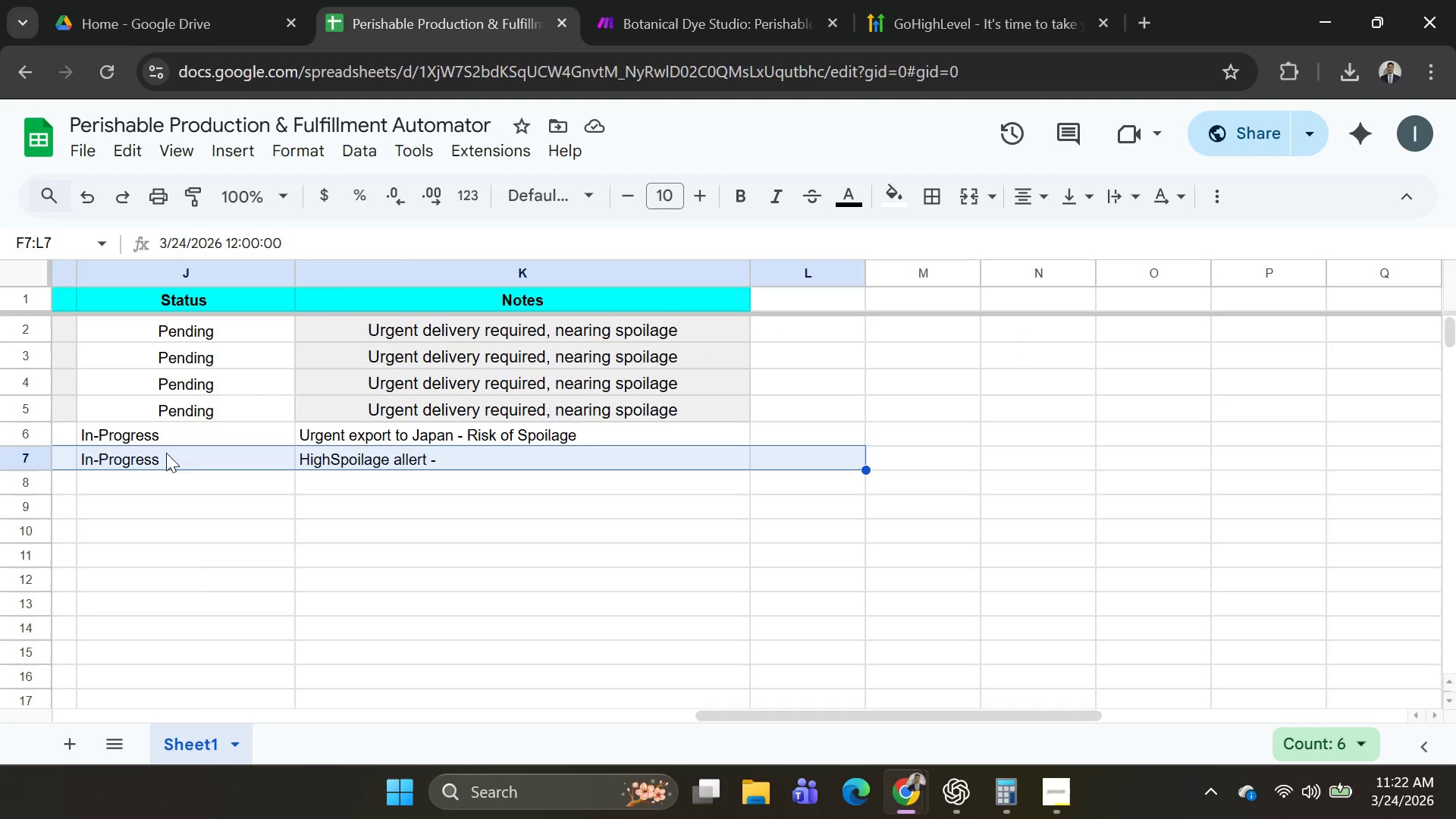 
key(Shift+ArrowLeft)
 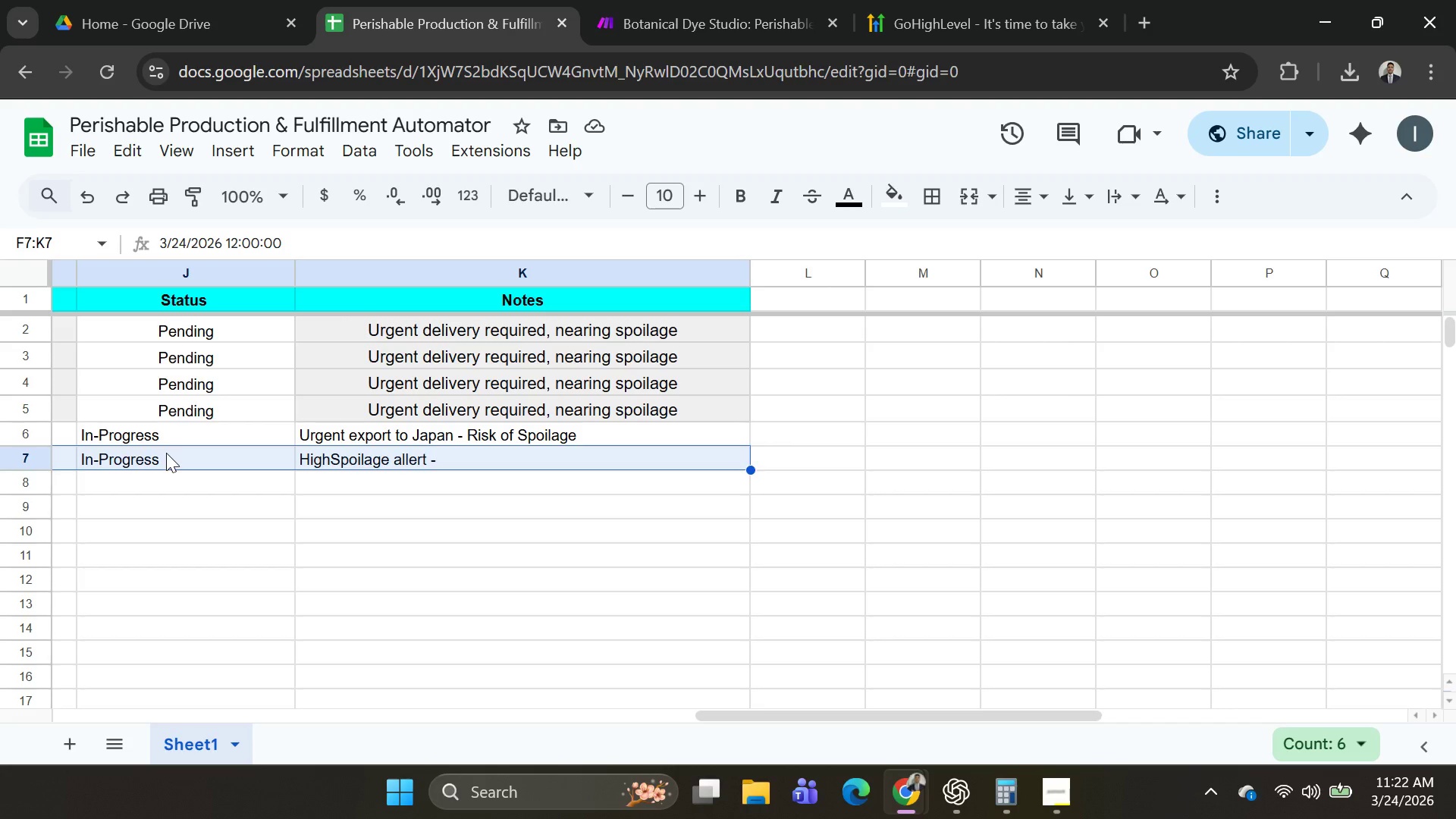 
key(Control+C)
 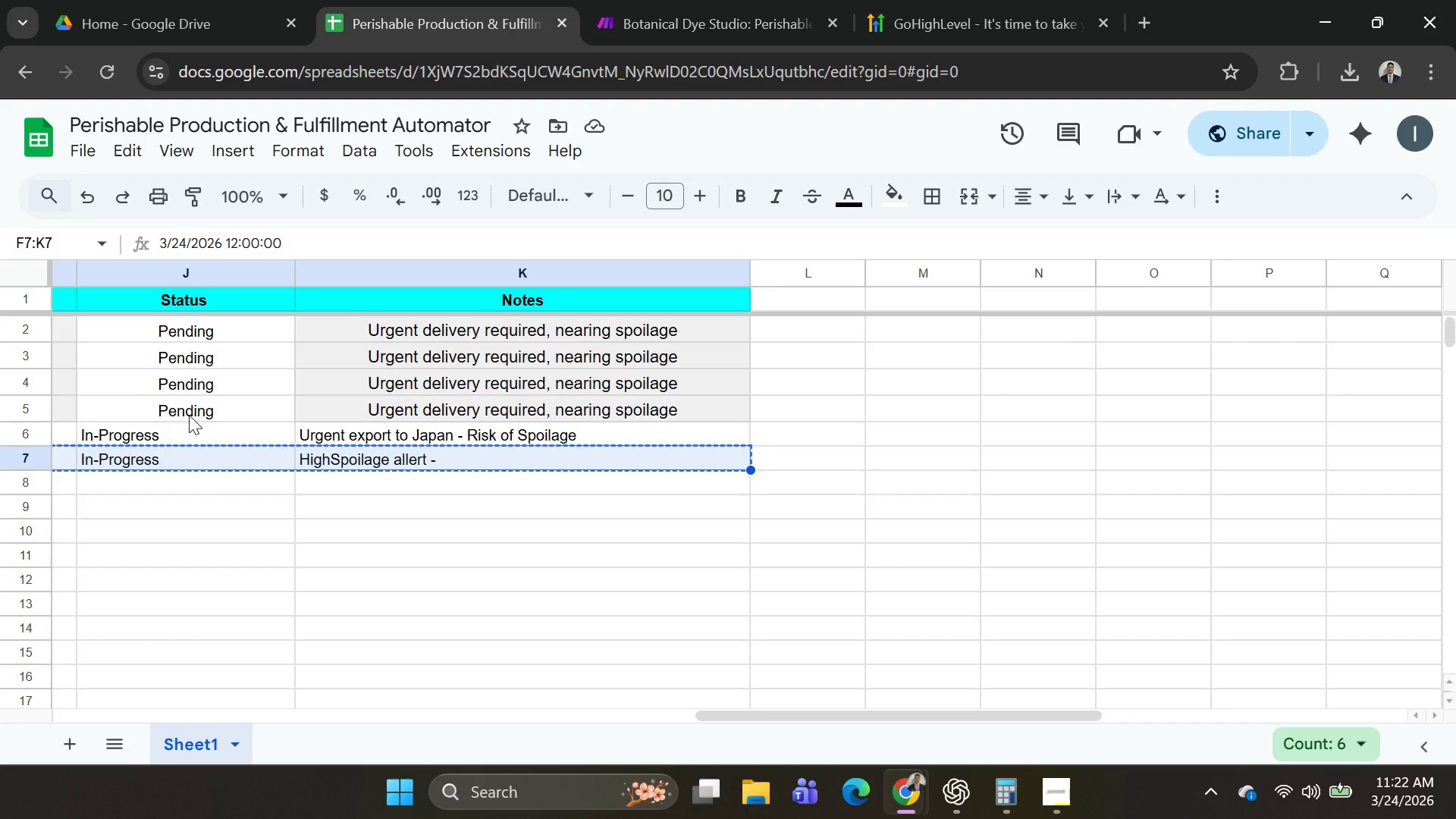 
key(Control+ControlLeft)
 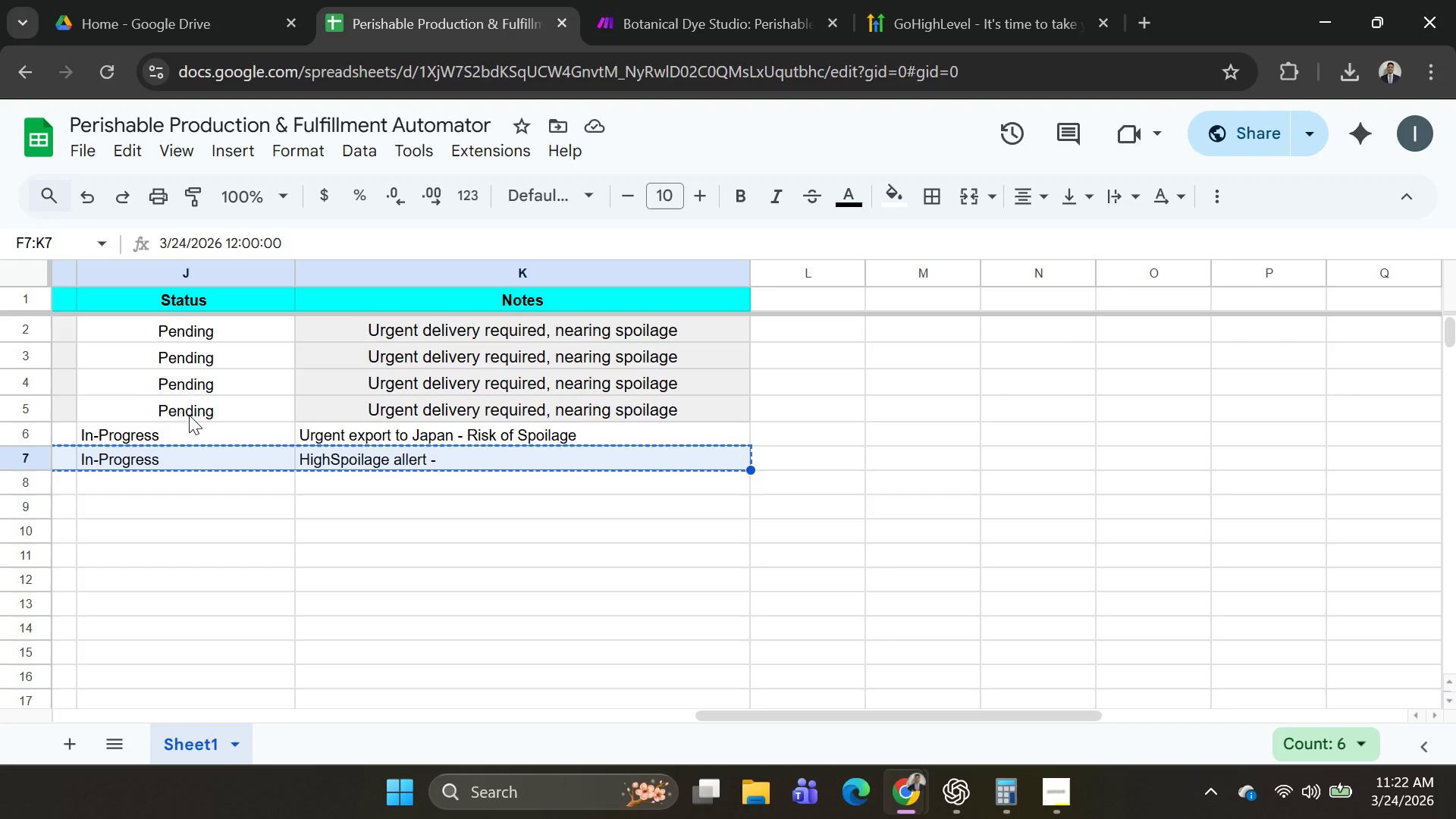 
hold_key(key=ControlLeft, duration=0.45)
 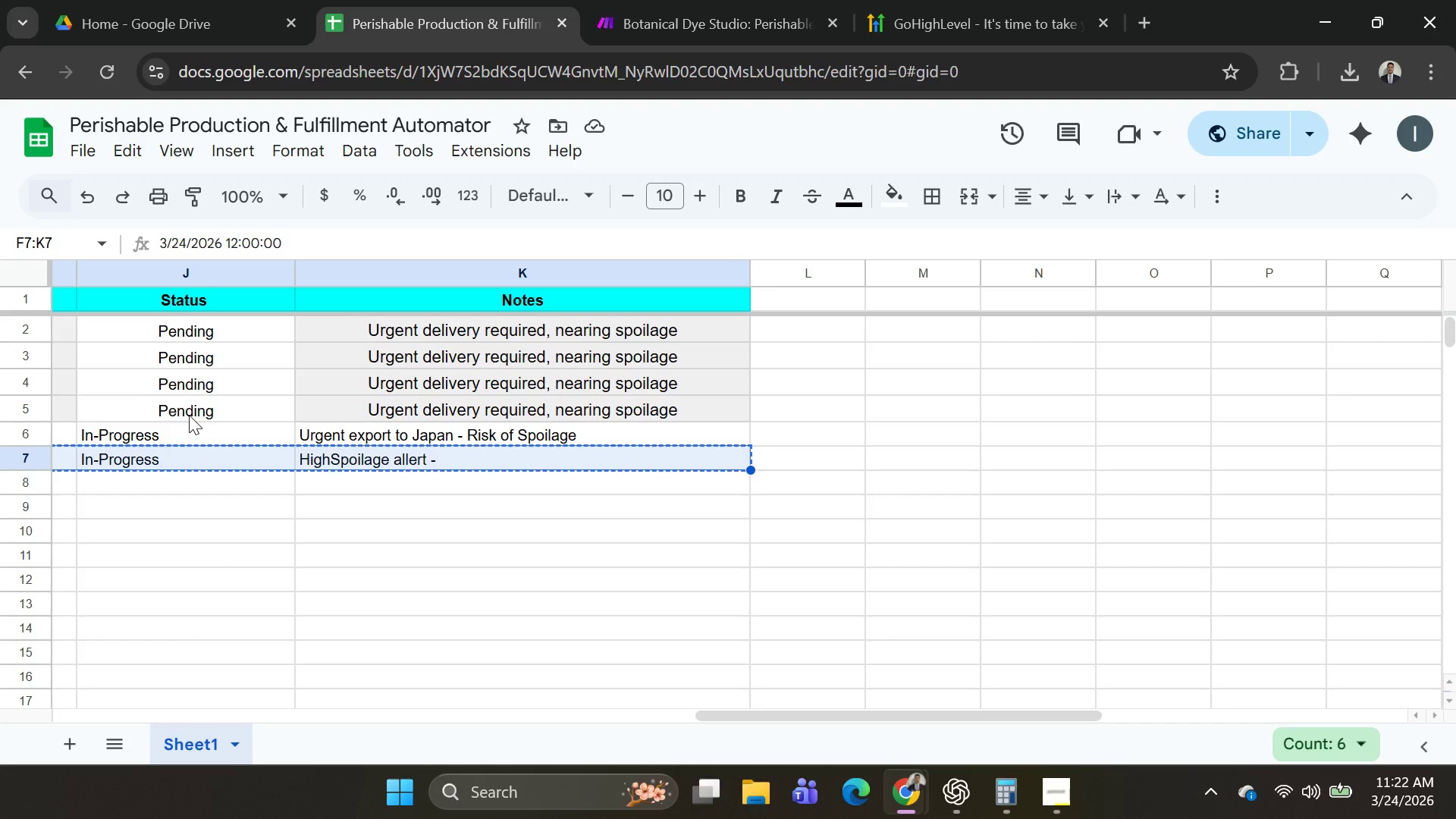 
hold_key(key=ControlLeft, duration=0.89)
 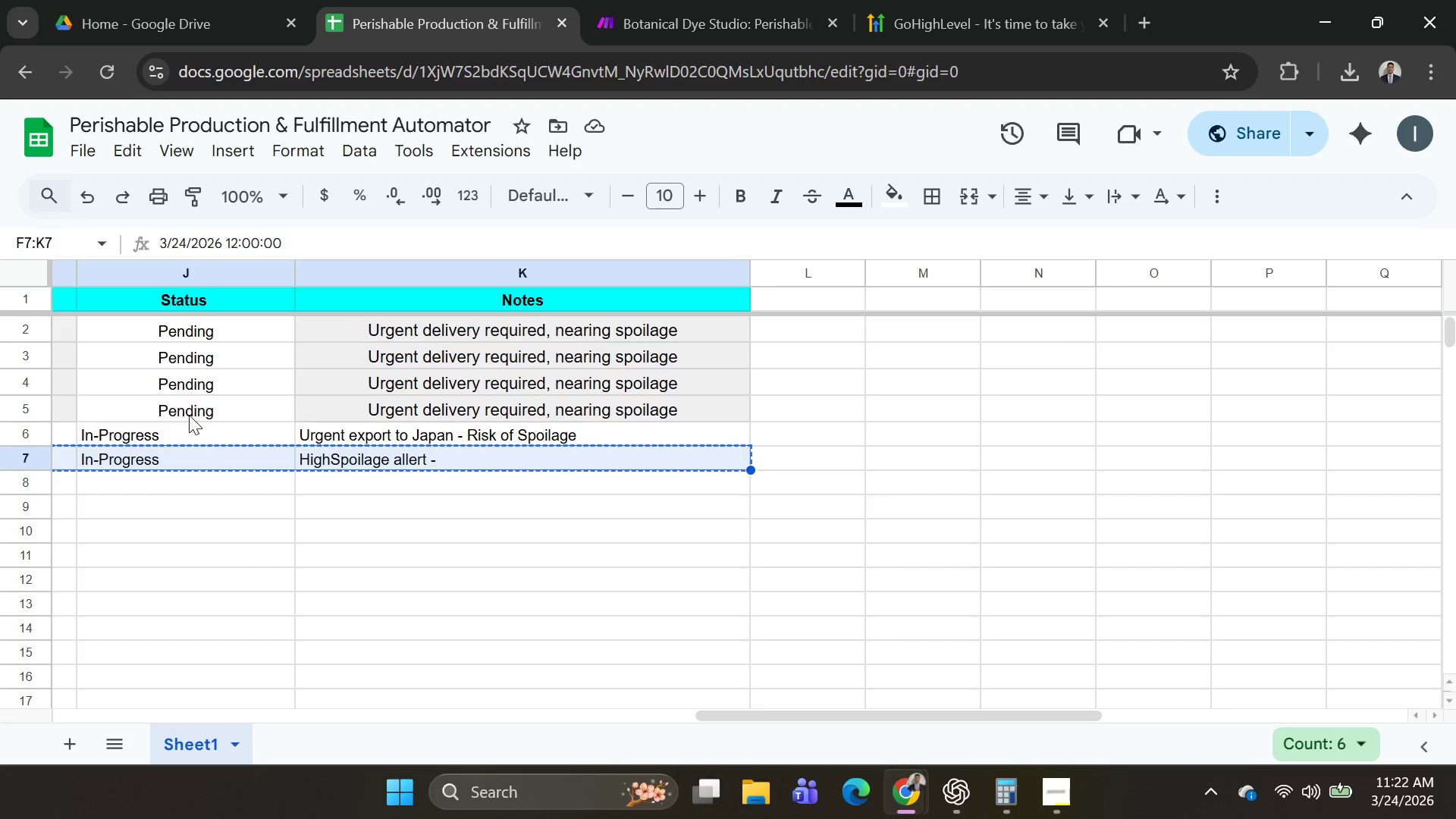 
key(Control+ControlRight)
 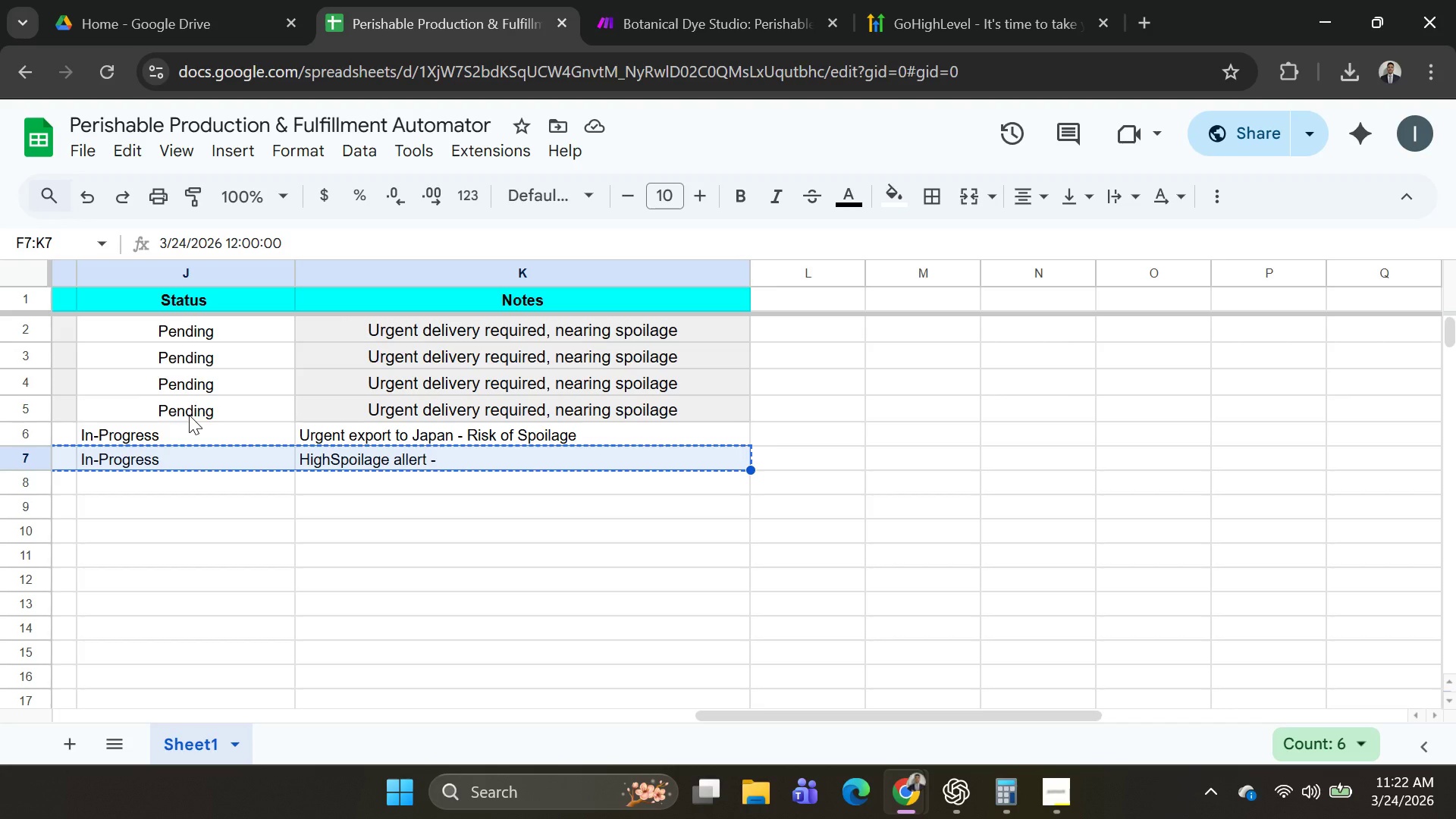 
key(Control+ControlRight)
 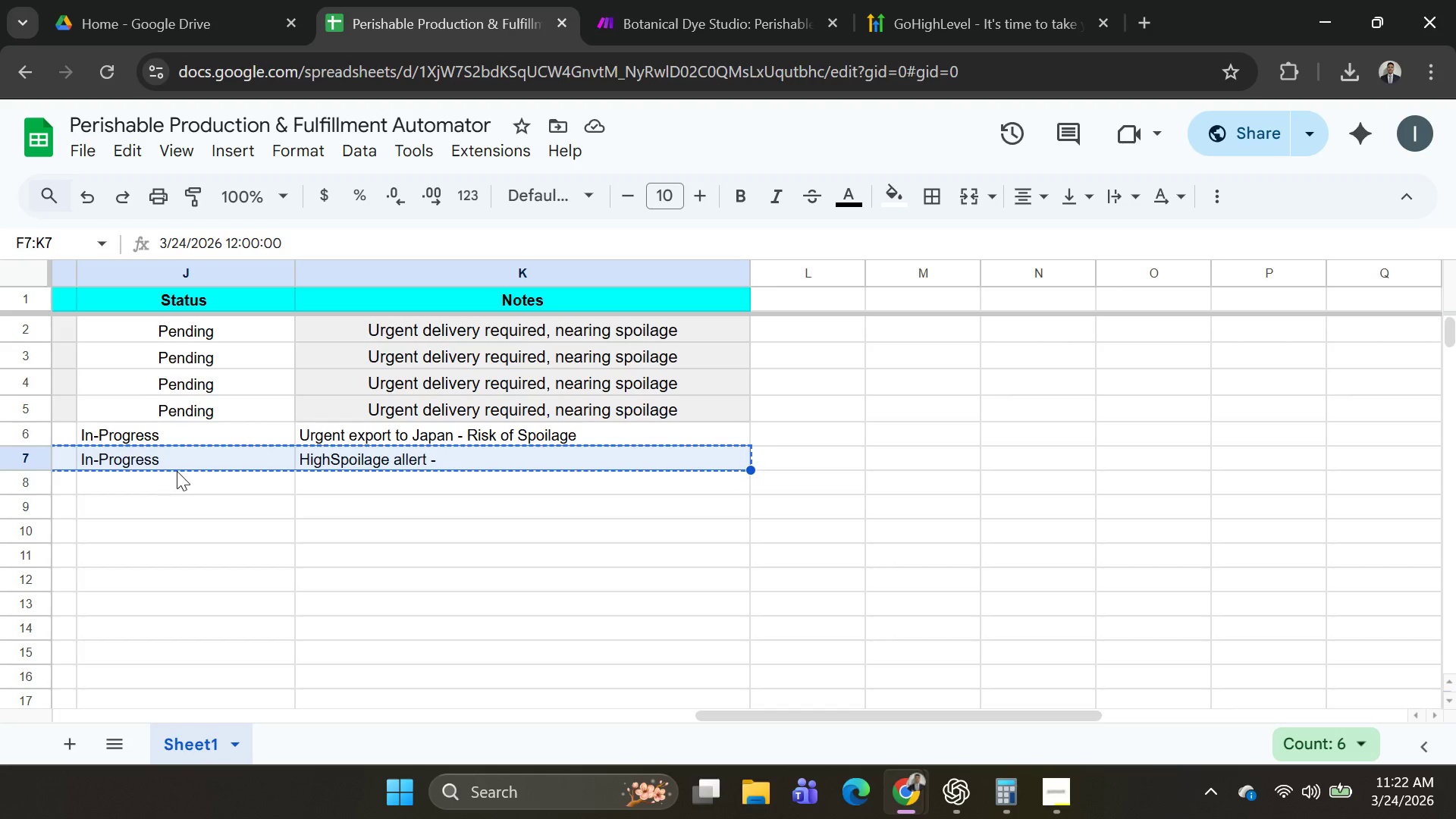 
left_click([178, 472])
 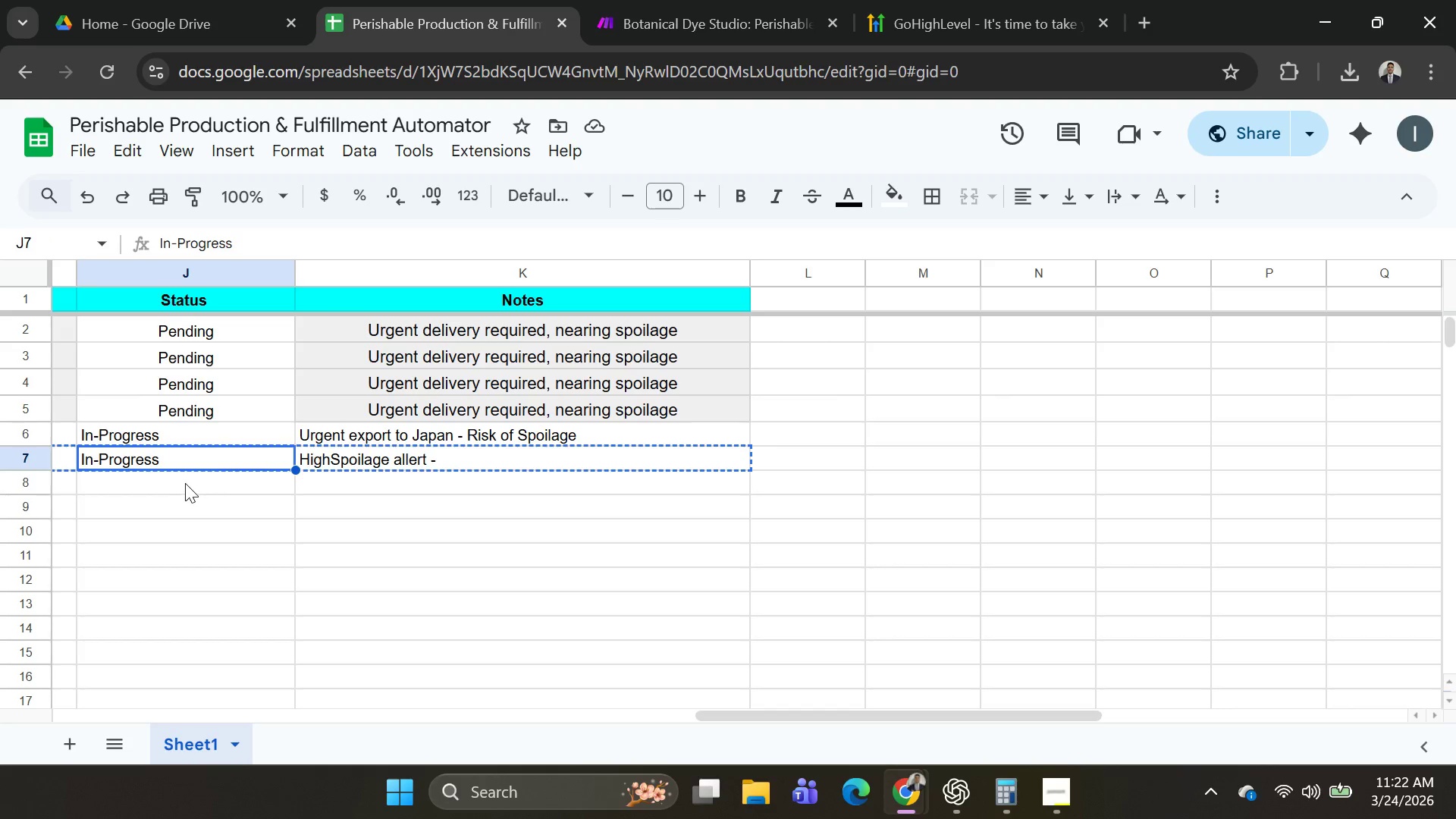 
left_click([185, 491])
 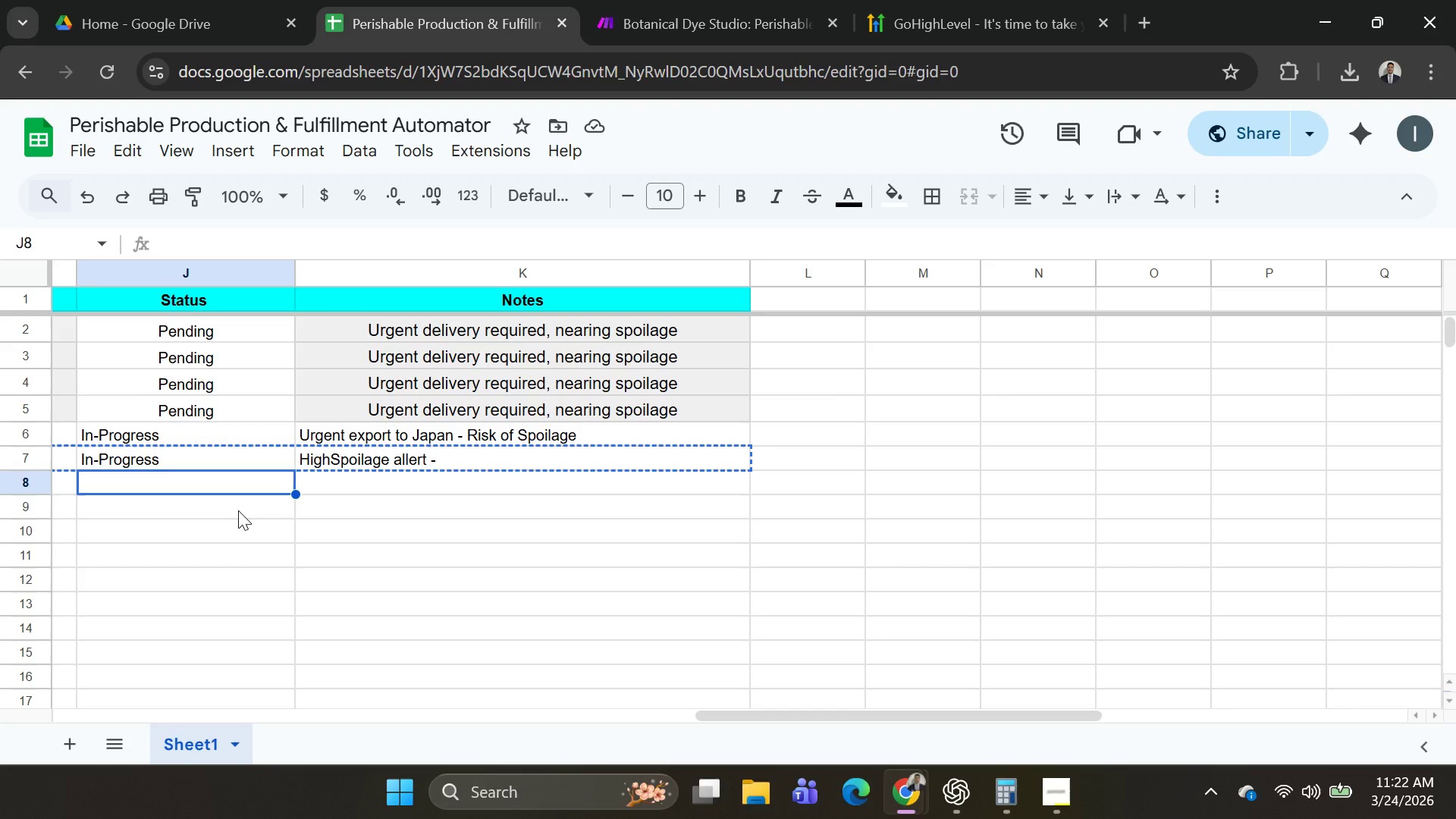 
hold_key(key=ShiftLeft, duration=0.48)
 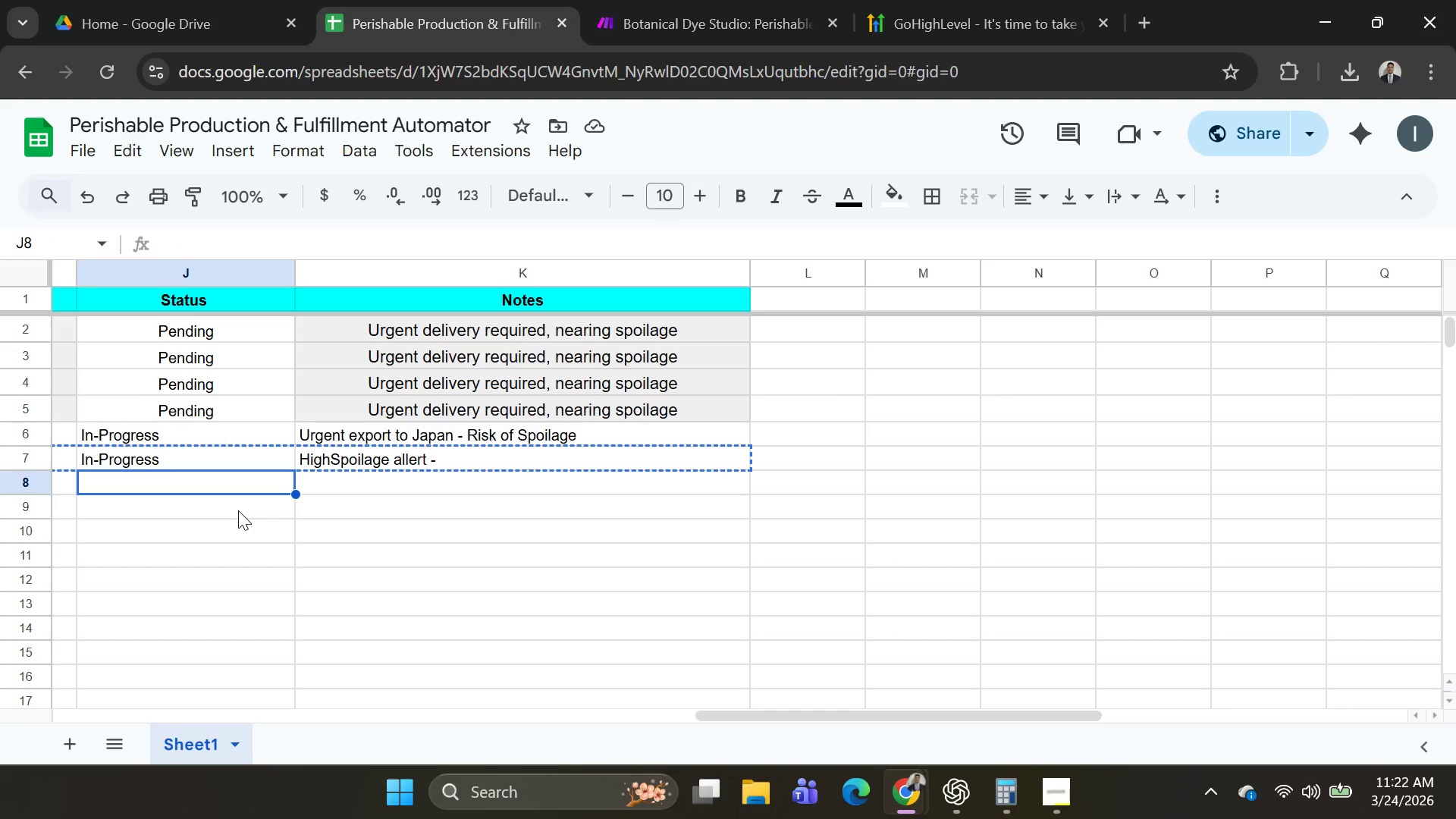 
key(Control+ArrowLeft)
 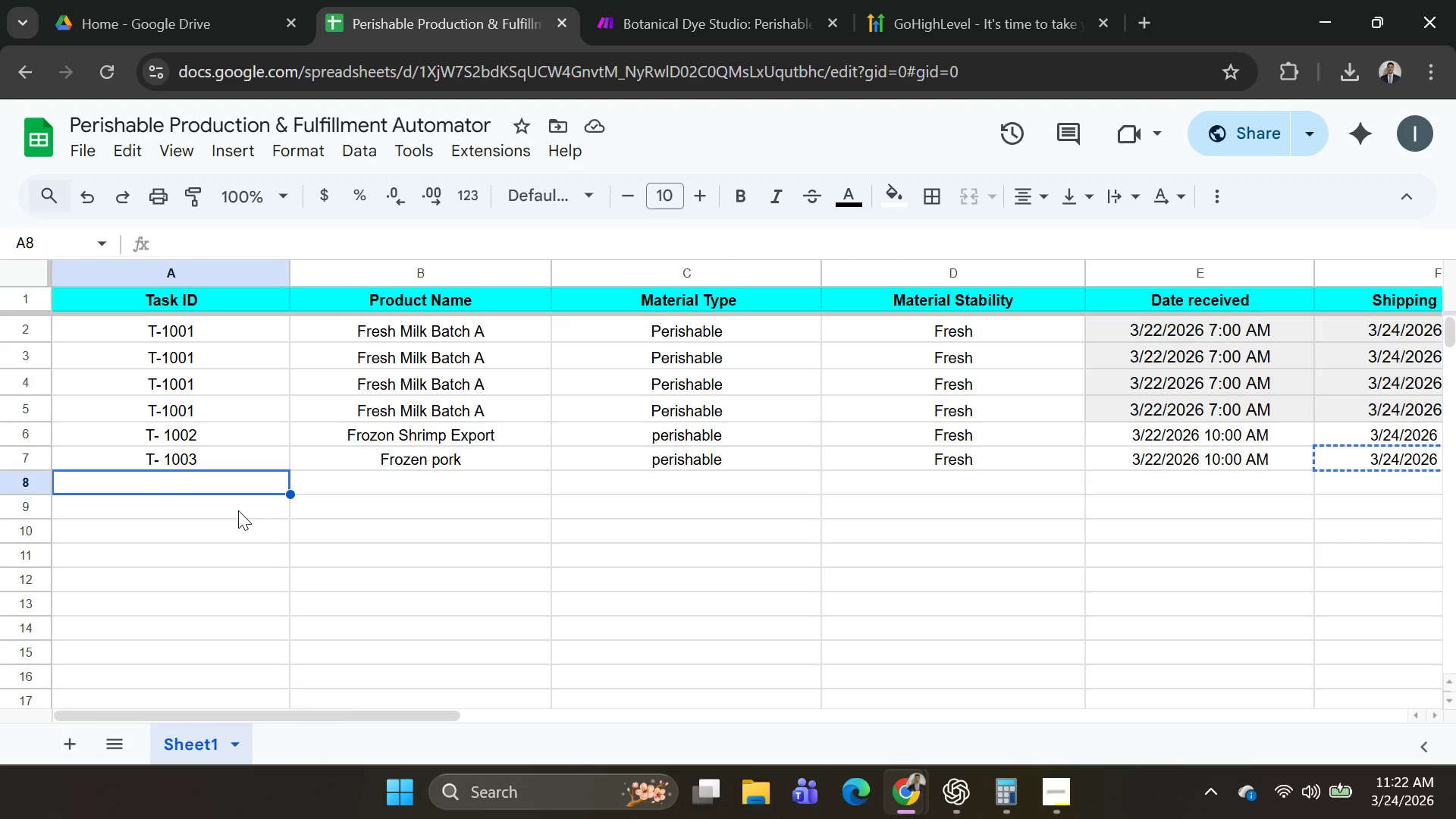 
key(Control+V)
 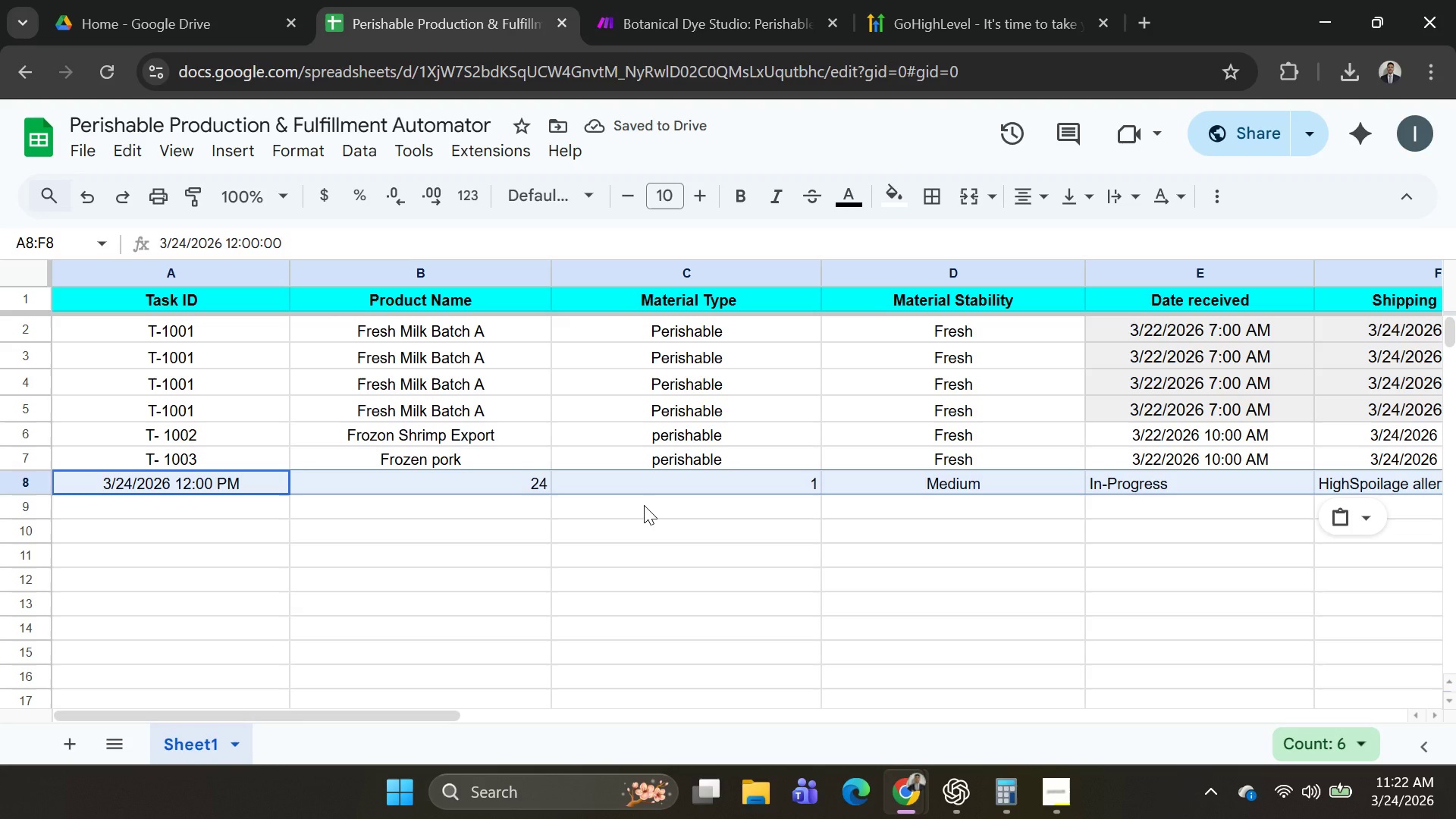 
key(Control+Z)
 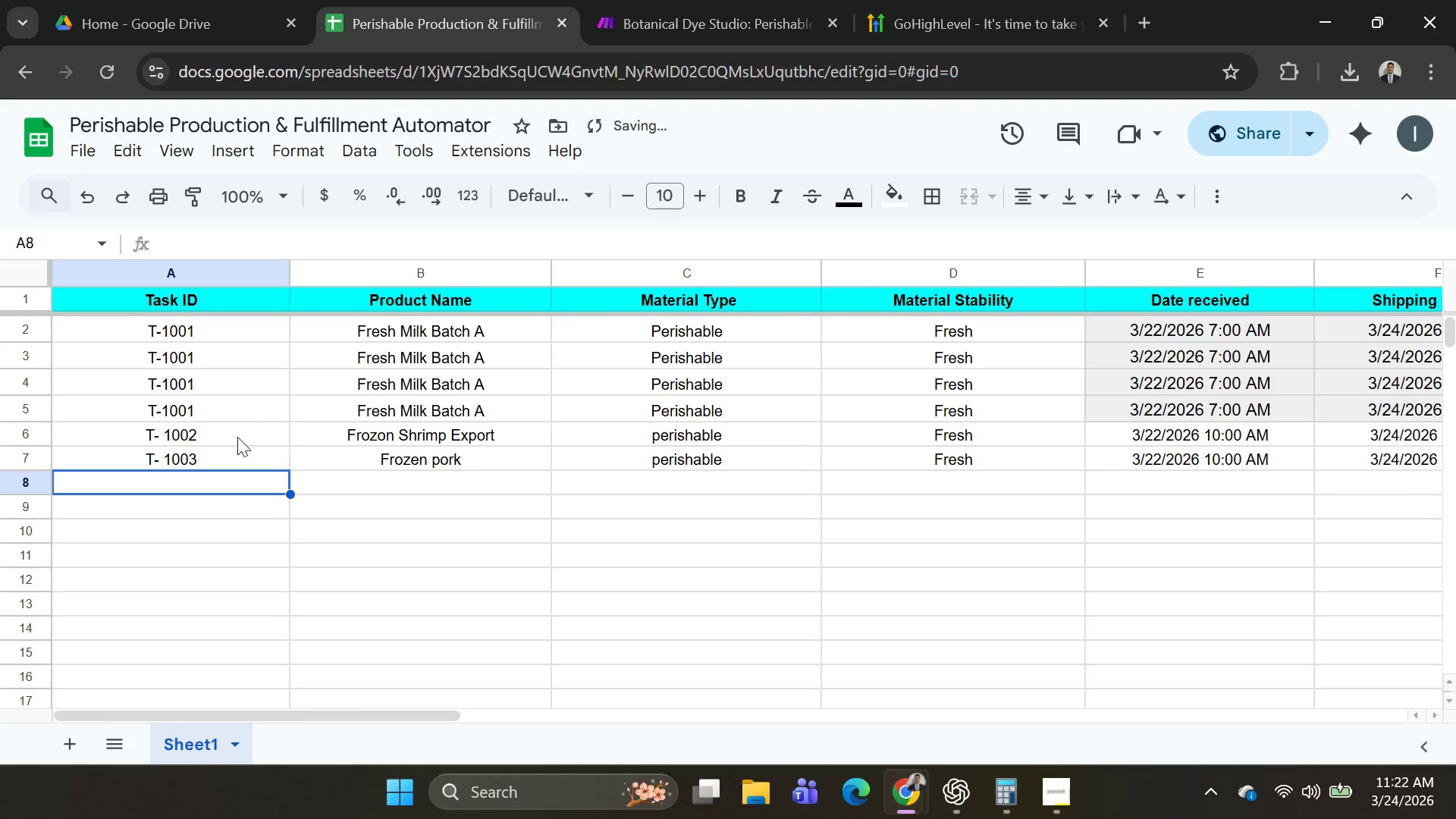 
left_click([212, 451])
 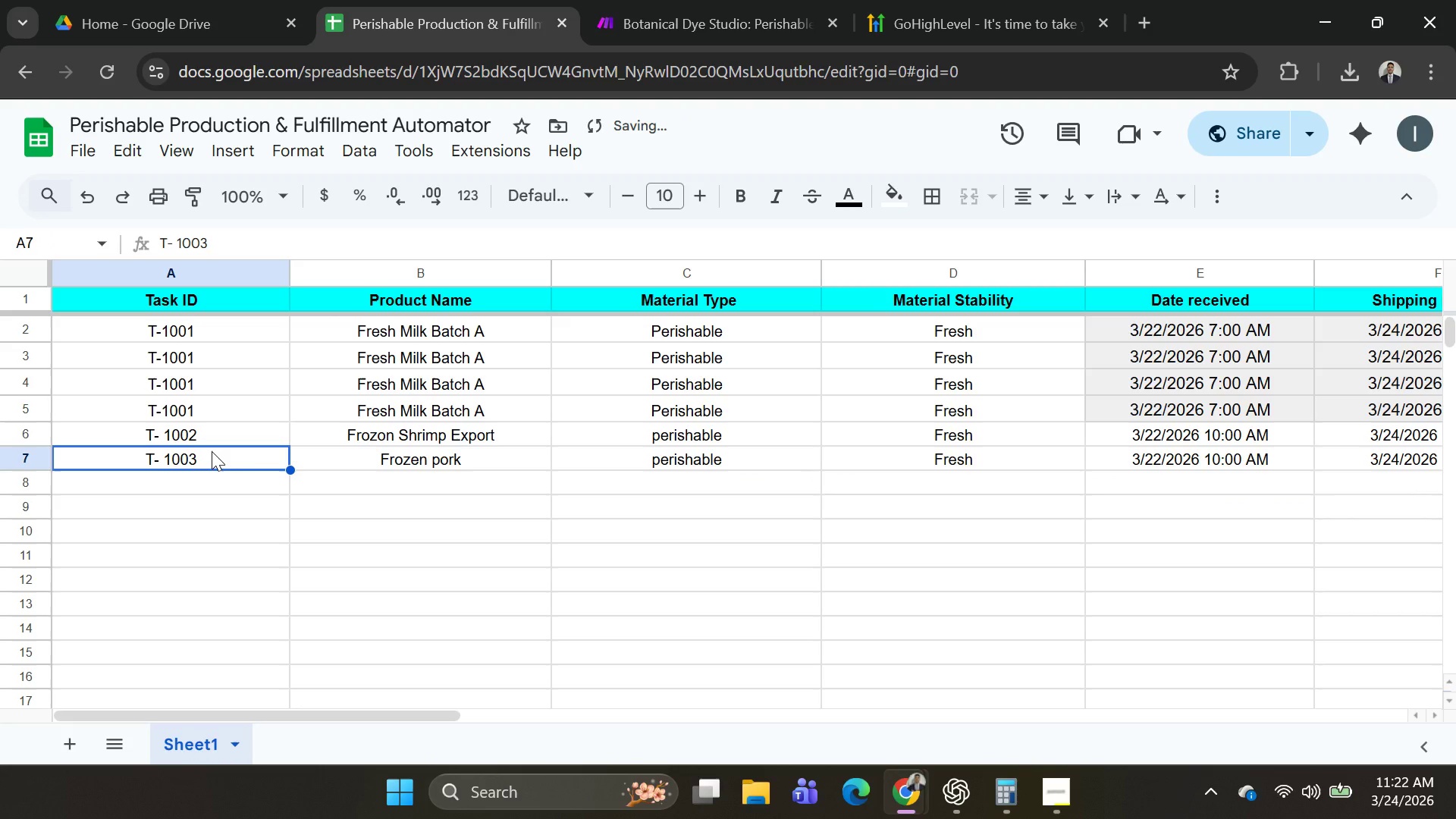 
hold_key(key=ShiftLeft, duration=5.61)
 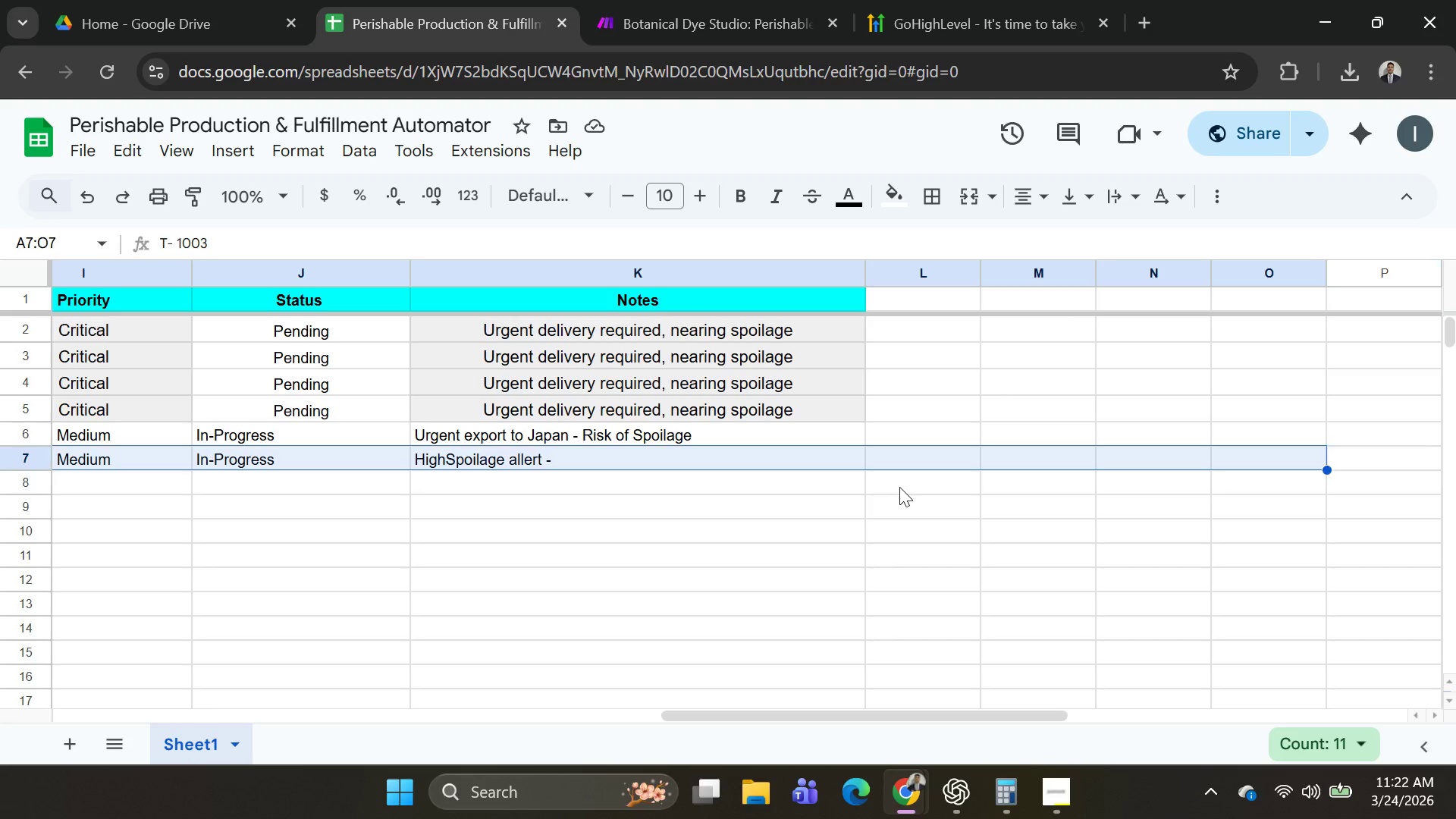 
hold_key(key=ArrowRight, duration=0.97)
 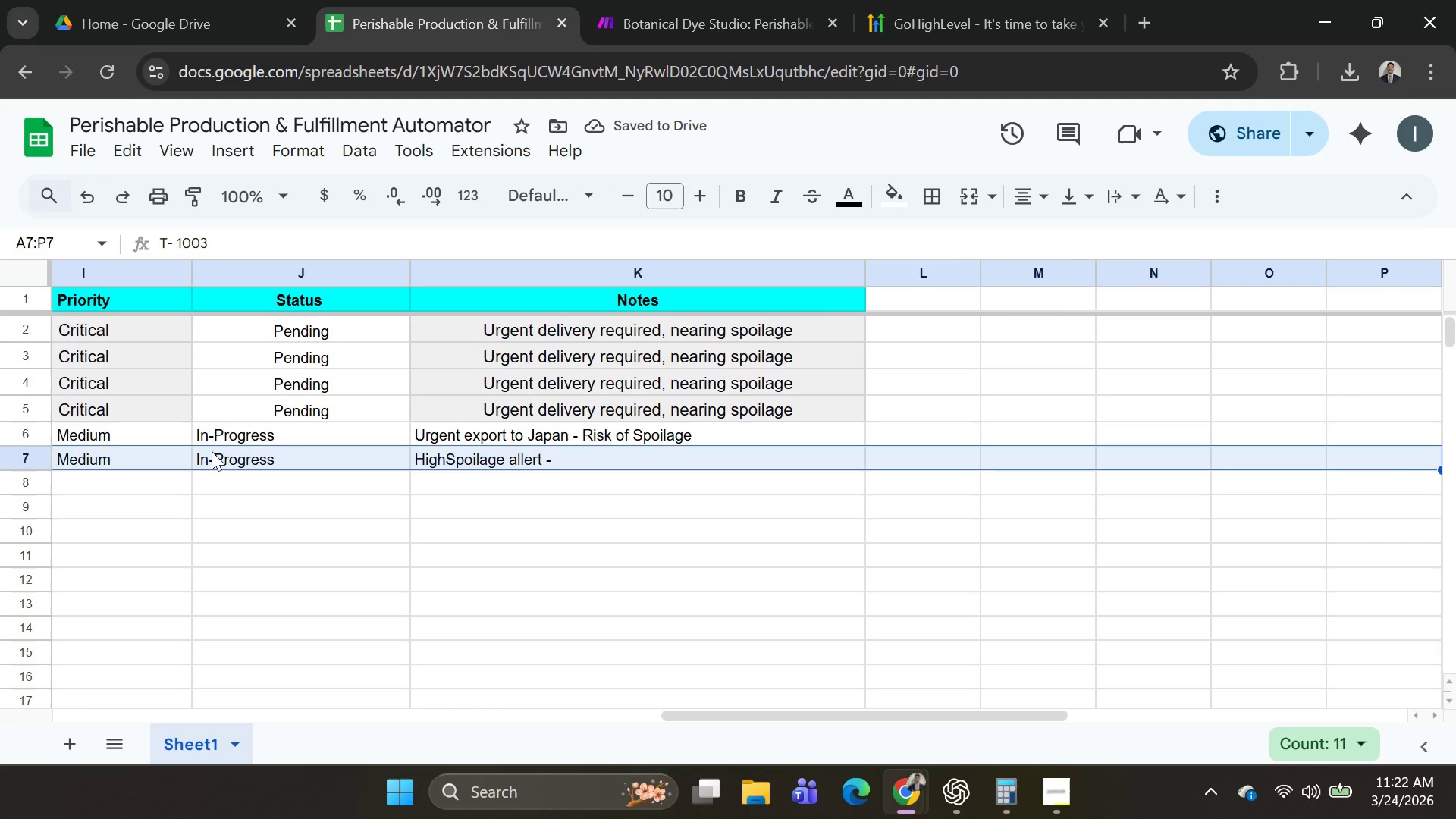 
key(Control+Shift+ControlRight)
 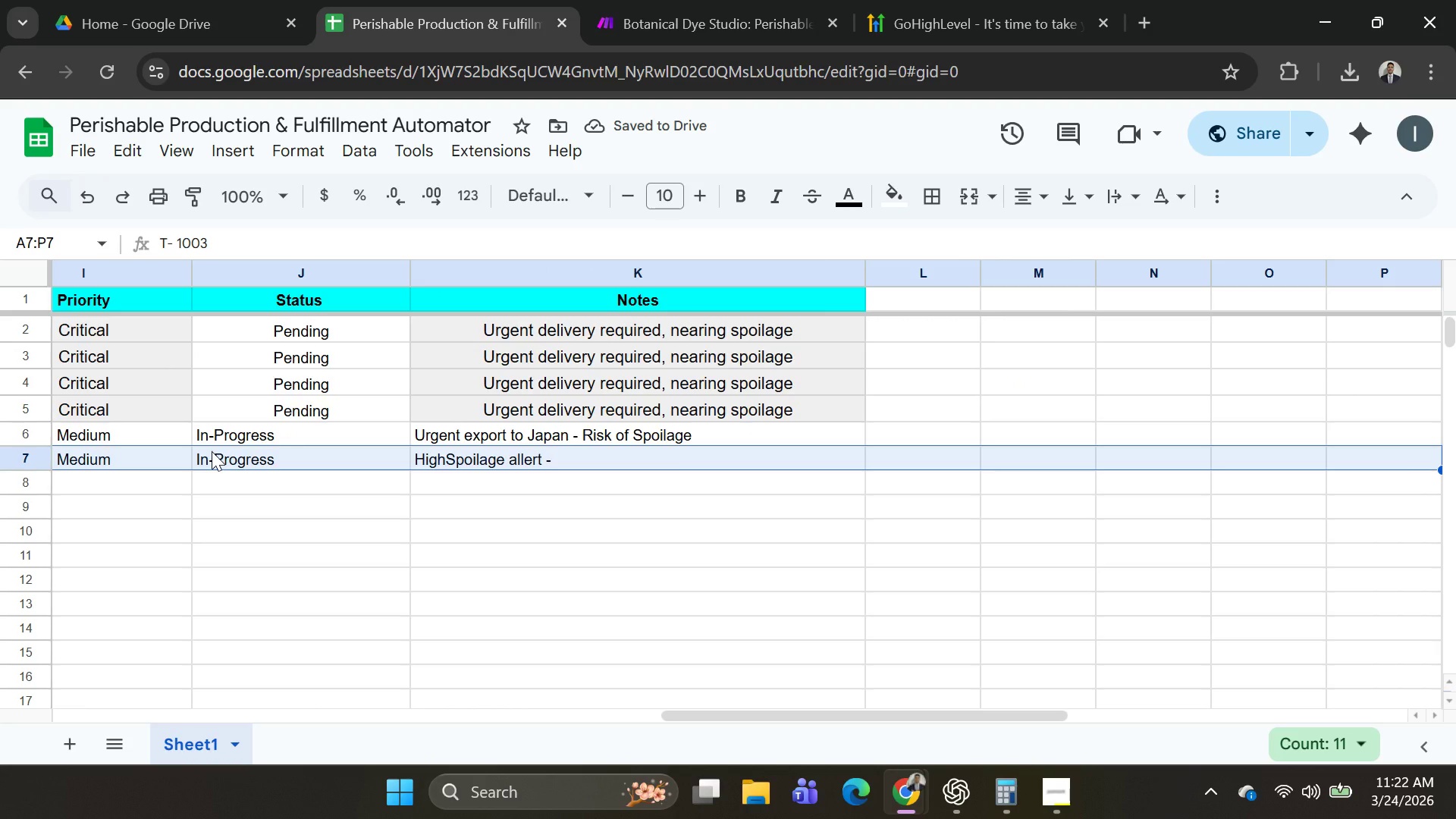 
key(Control+Shift+ControlRight)
 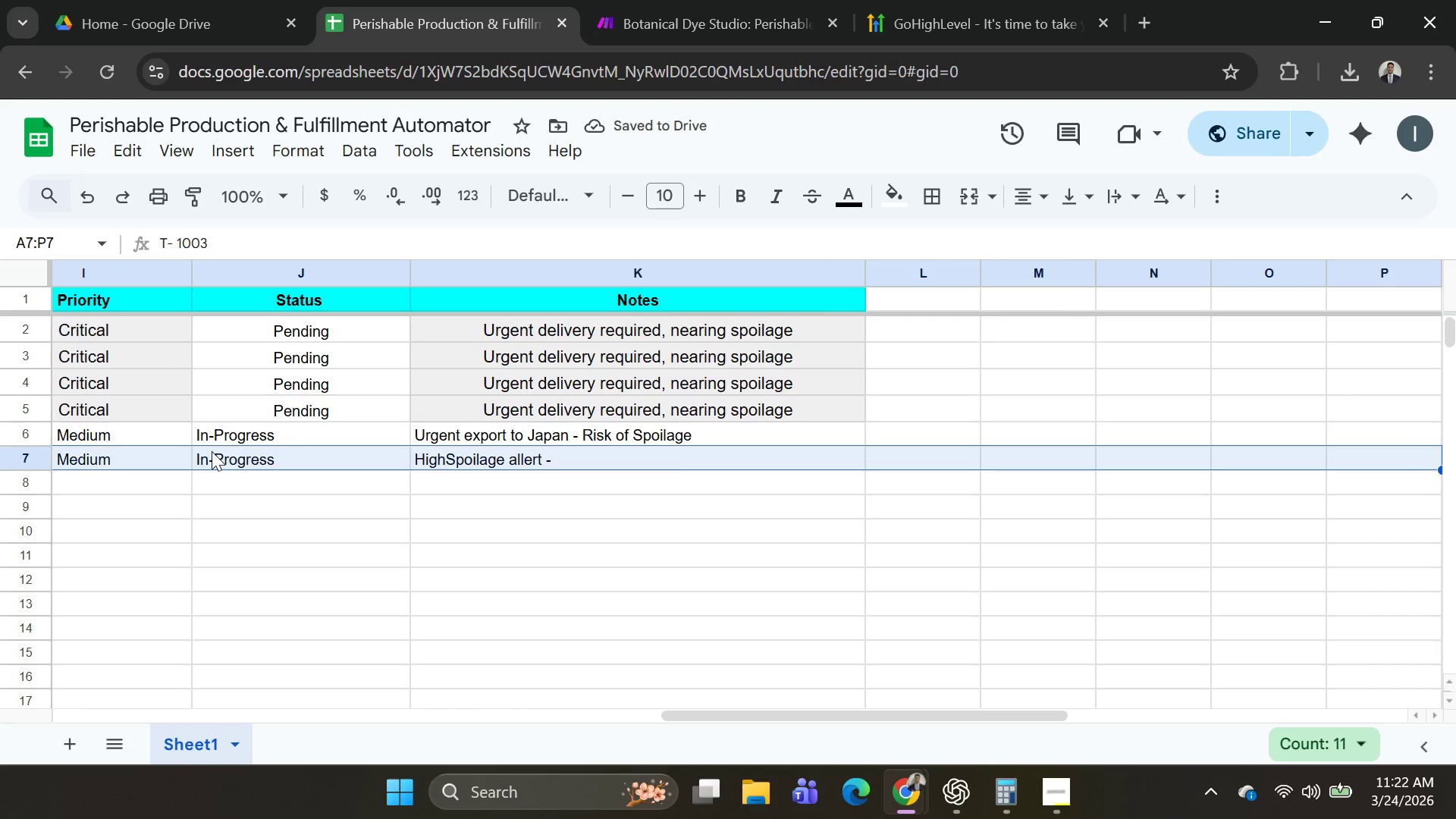 
key(Control+Shift+ControlRight)
 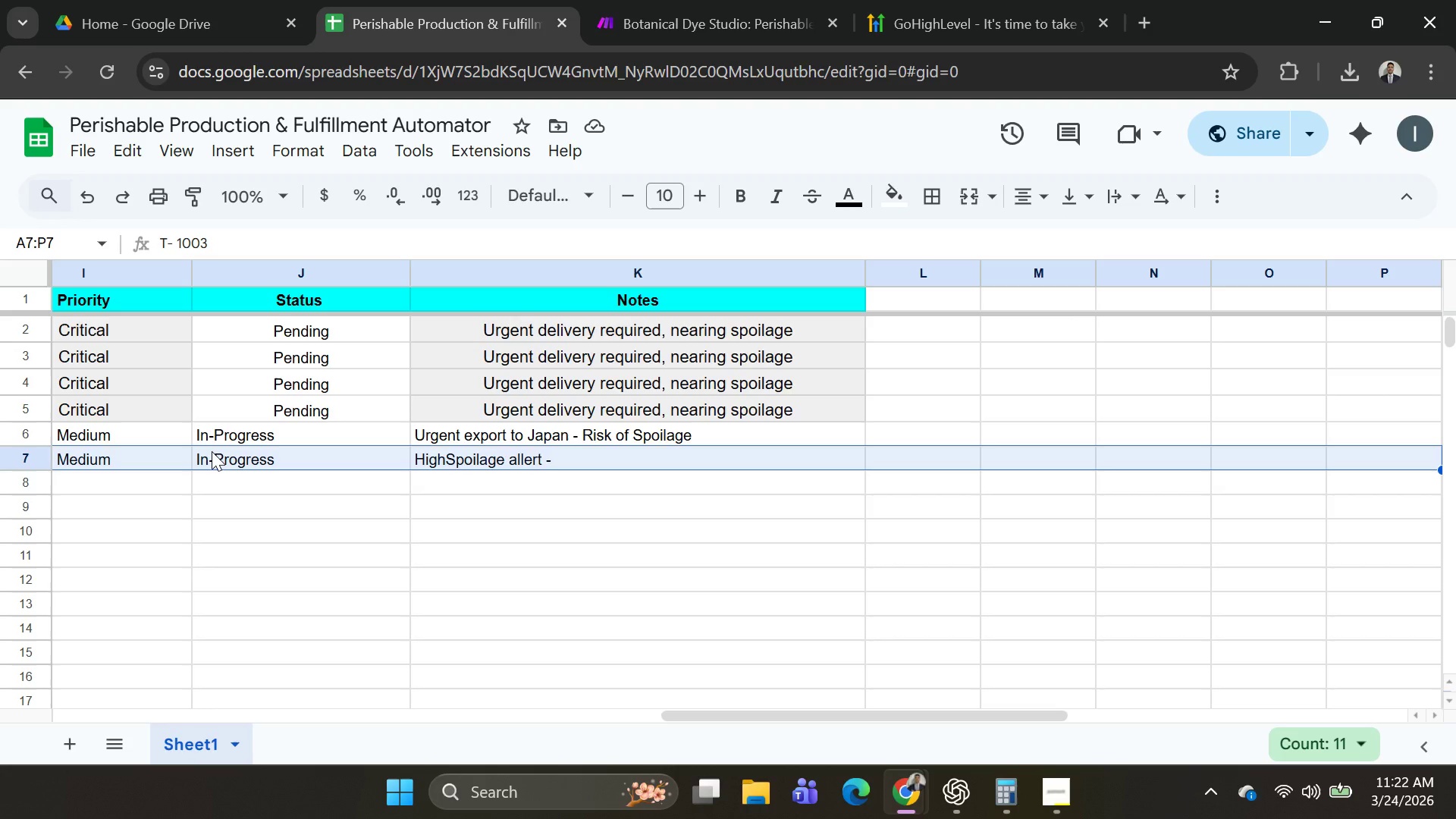 
key(Control+Shift+ControlRight)
 